 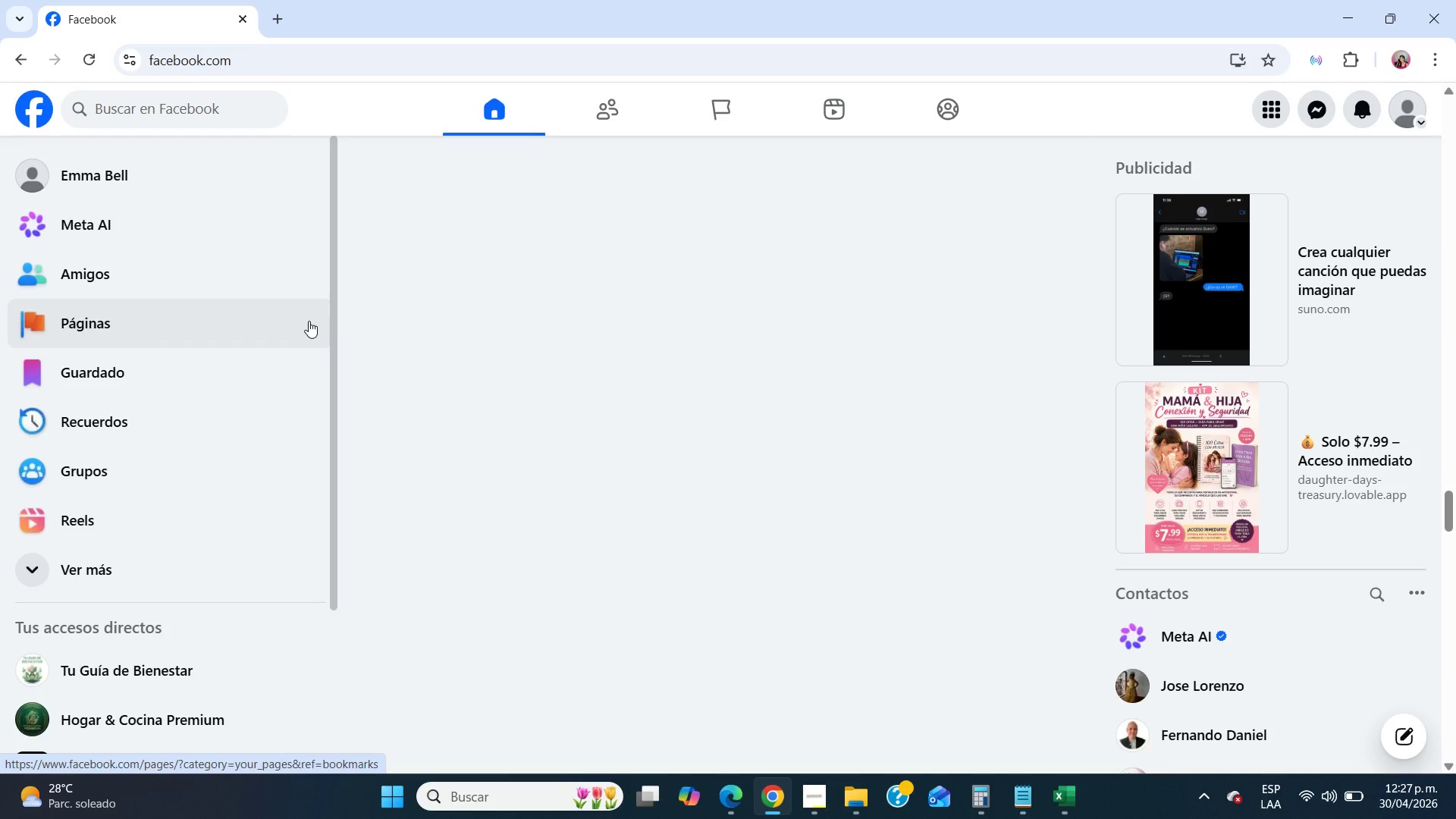 
scroll: coordinate [264, 312], scroll_direction: up, amount: 3.0
 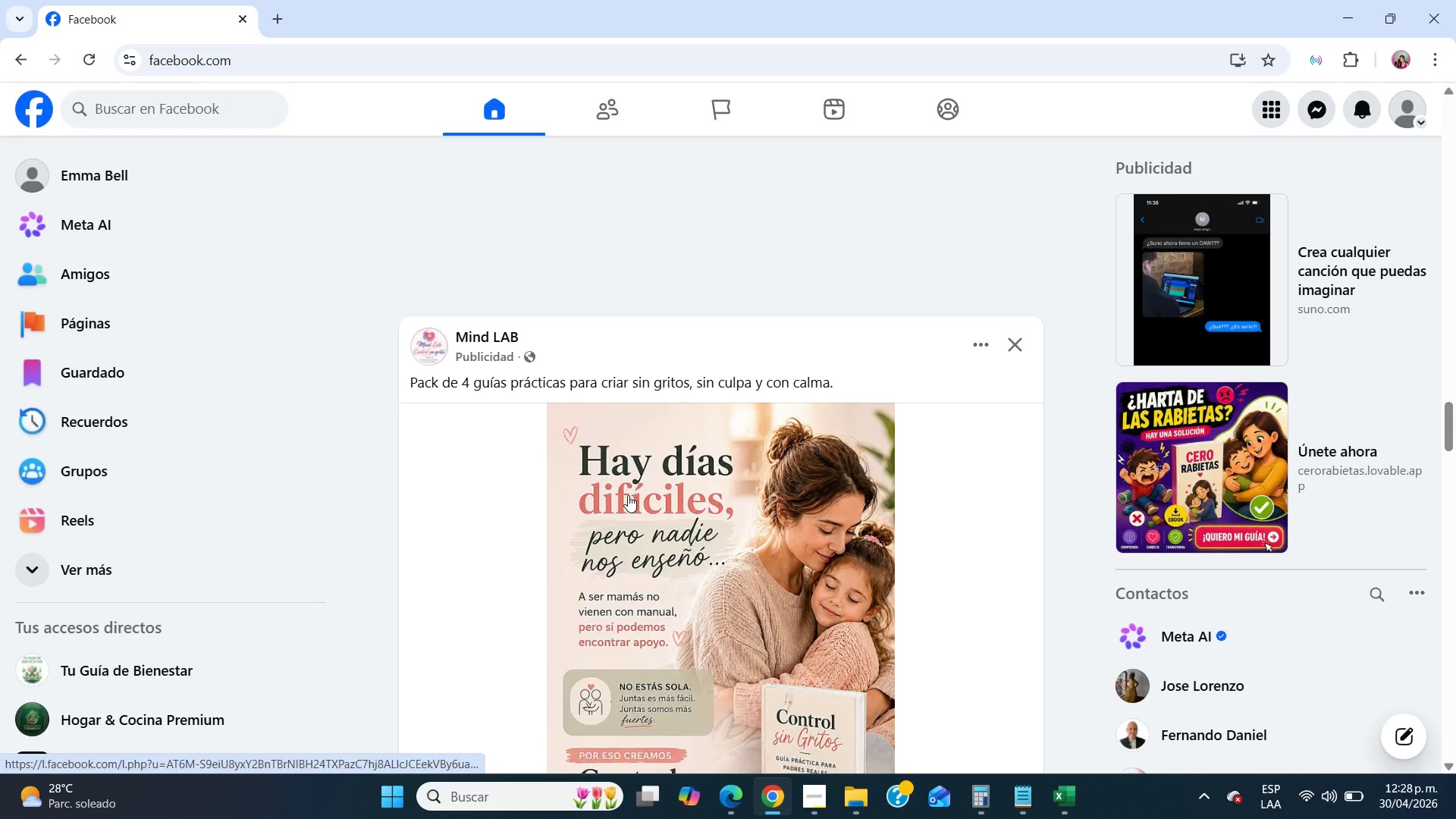 
wait(36.27)
 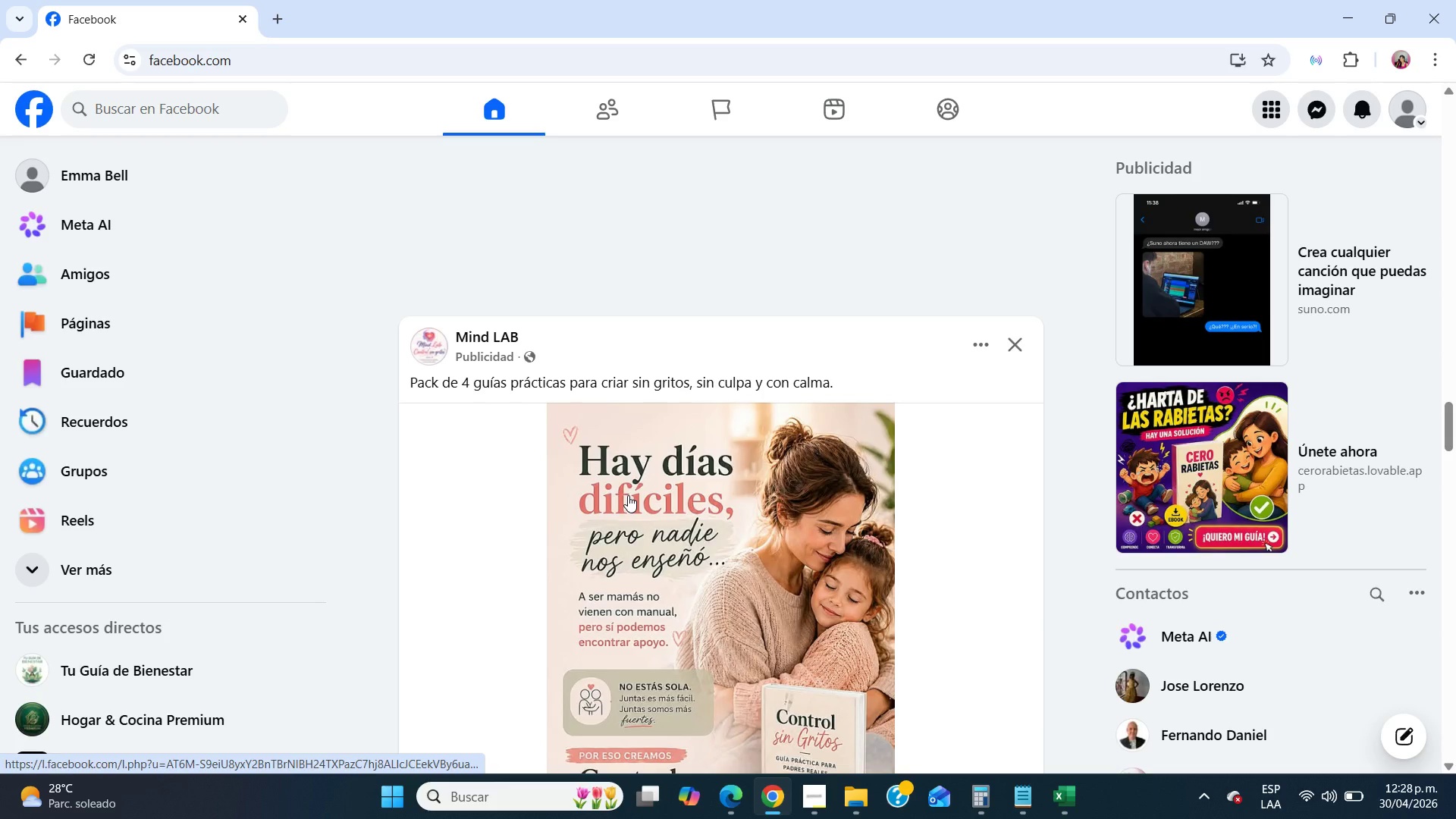 
left_click([27, 470])
 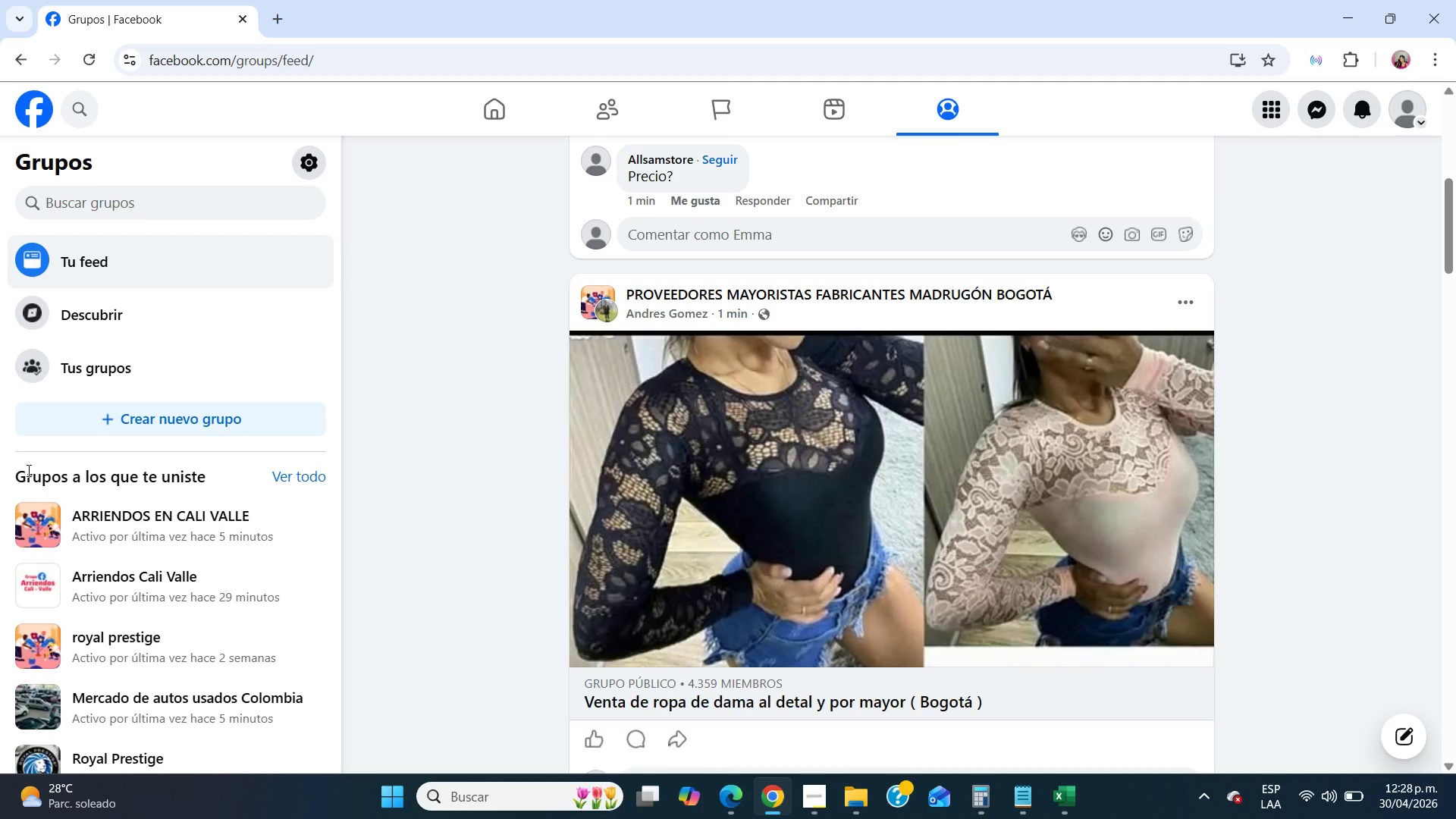 
wait(10.02)
 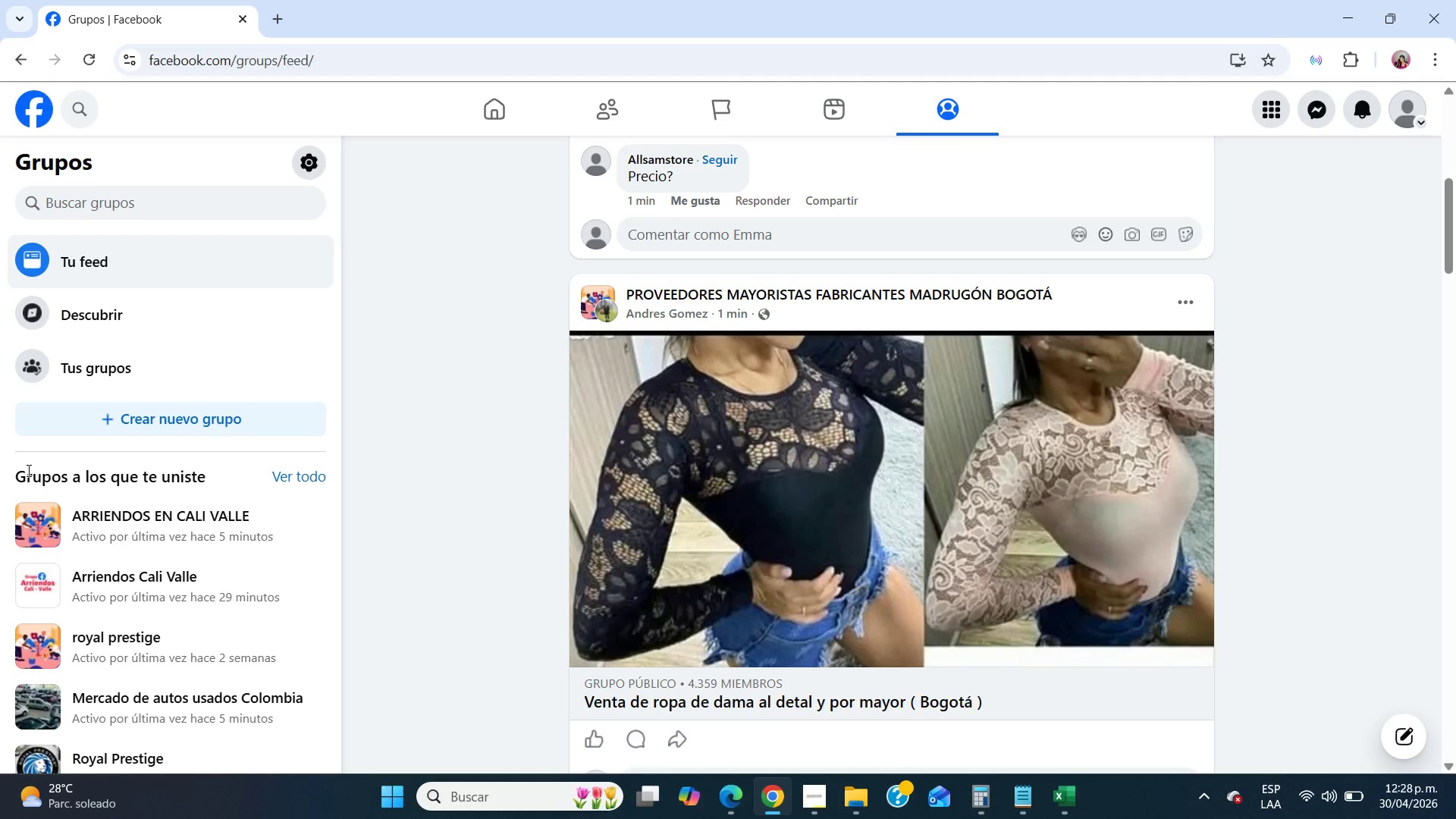 
left_click([80, 413])
 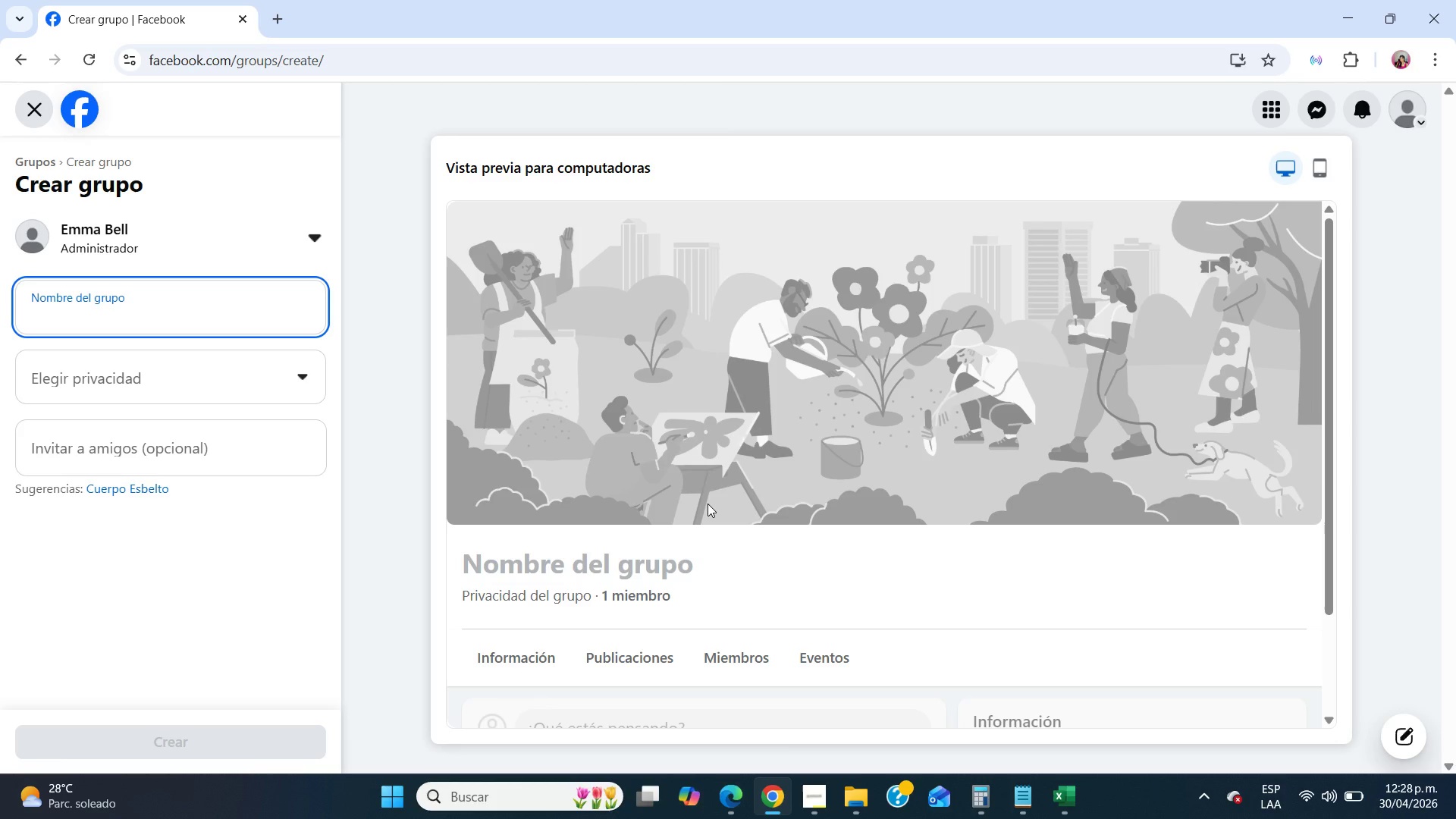 
wait(5.39)
 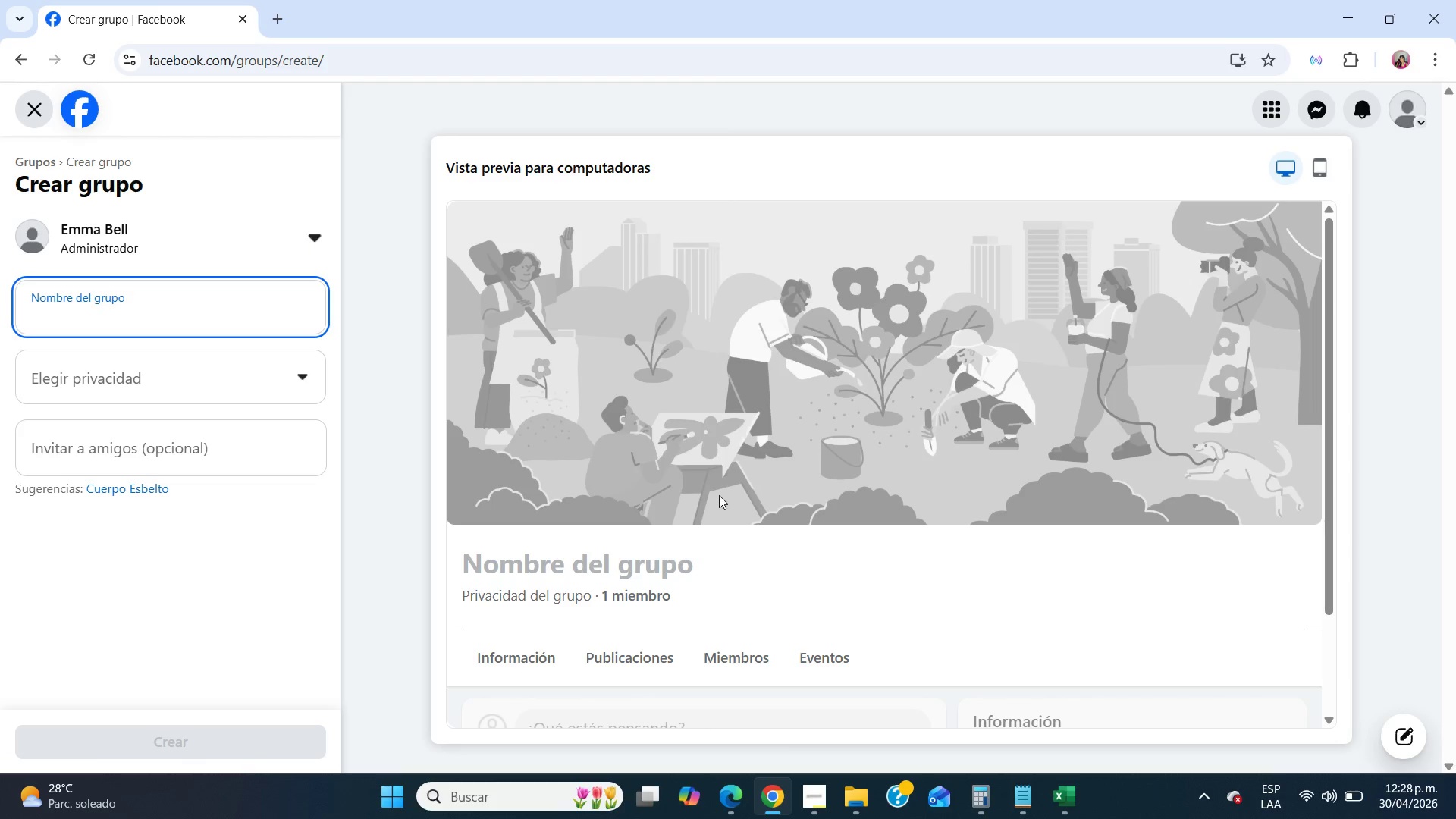 
type(The Luxury Listing Mastermind)
 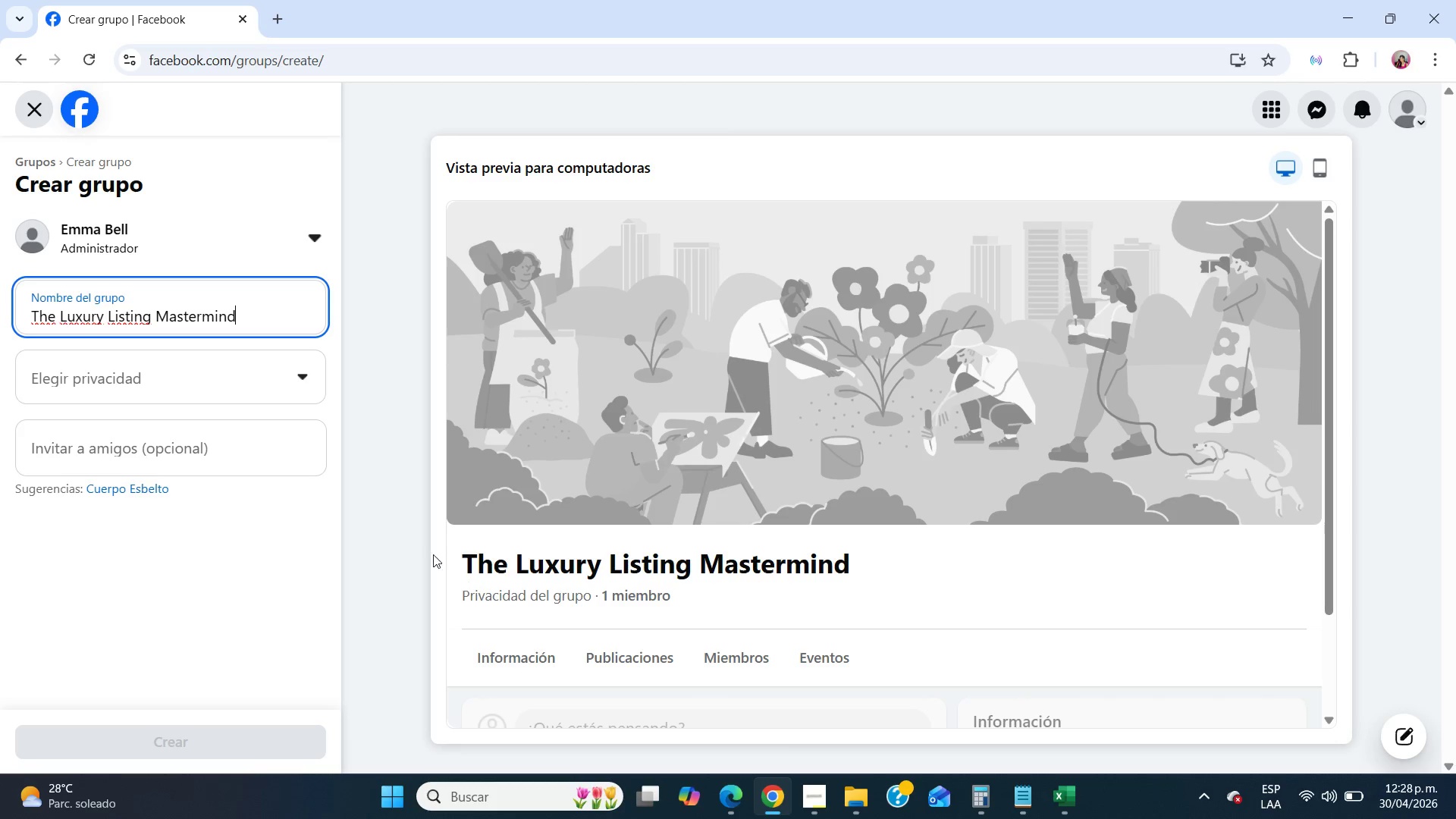 
left_click([221, 368])
 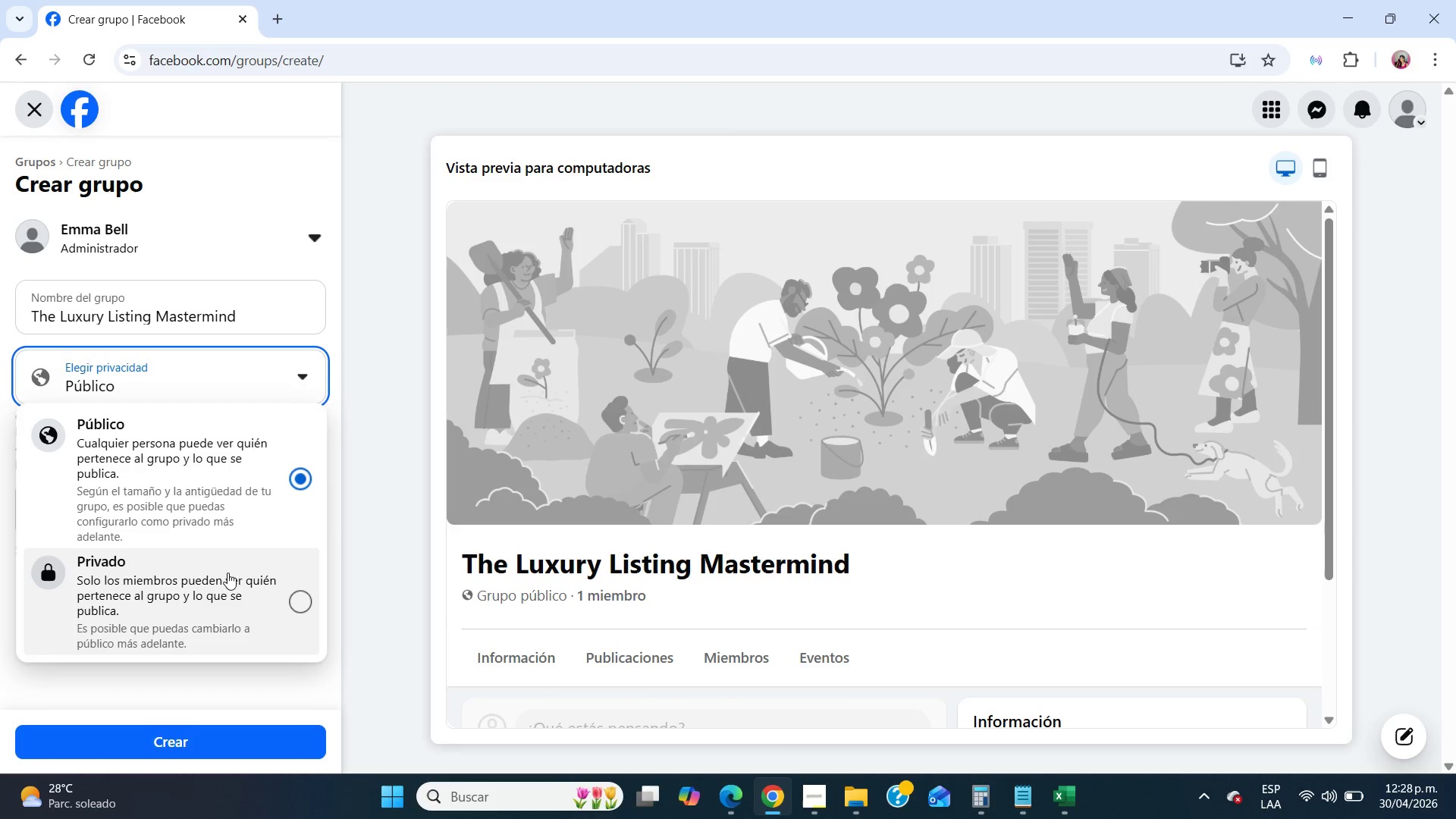 
left_click([229, 593])
 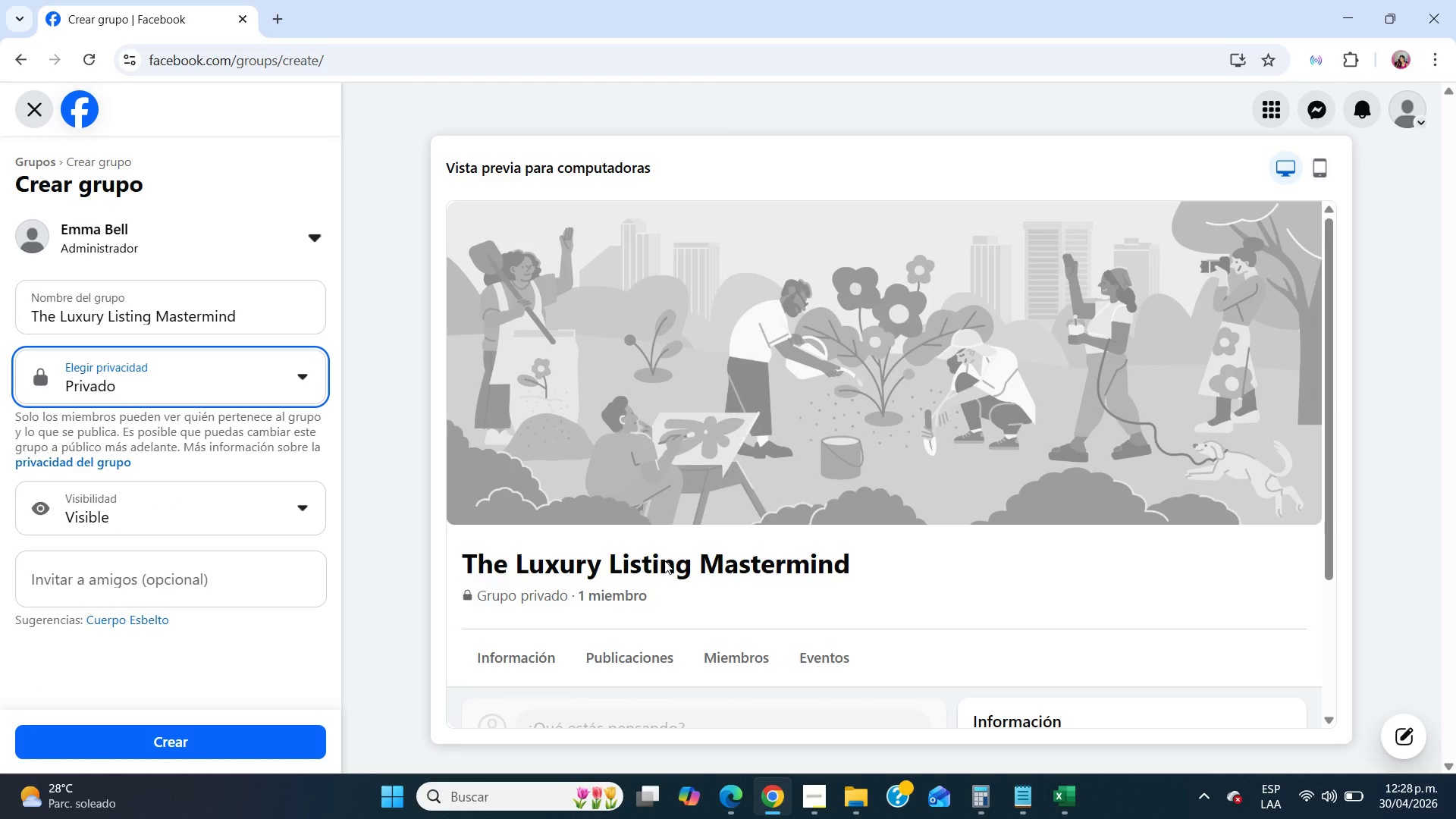 
scroll: coordinate [419, 605], scroll_direction: down, amount: 9.0
 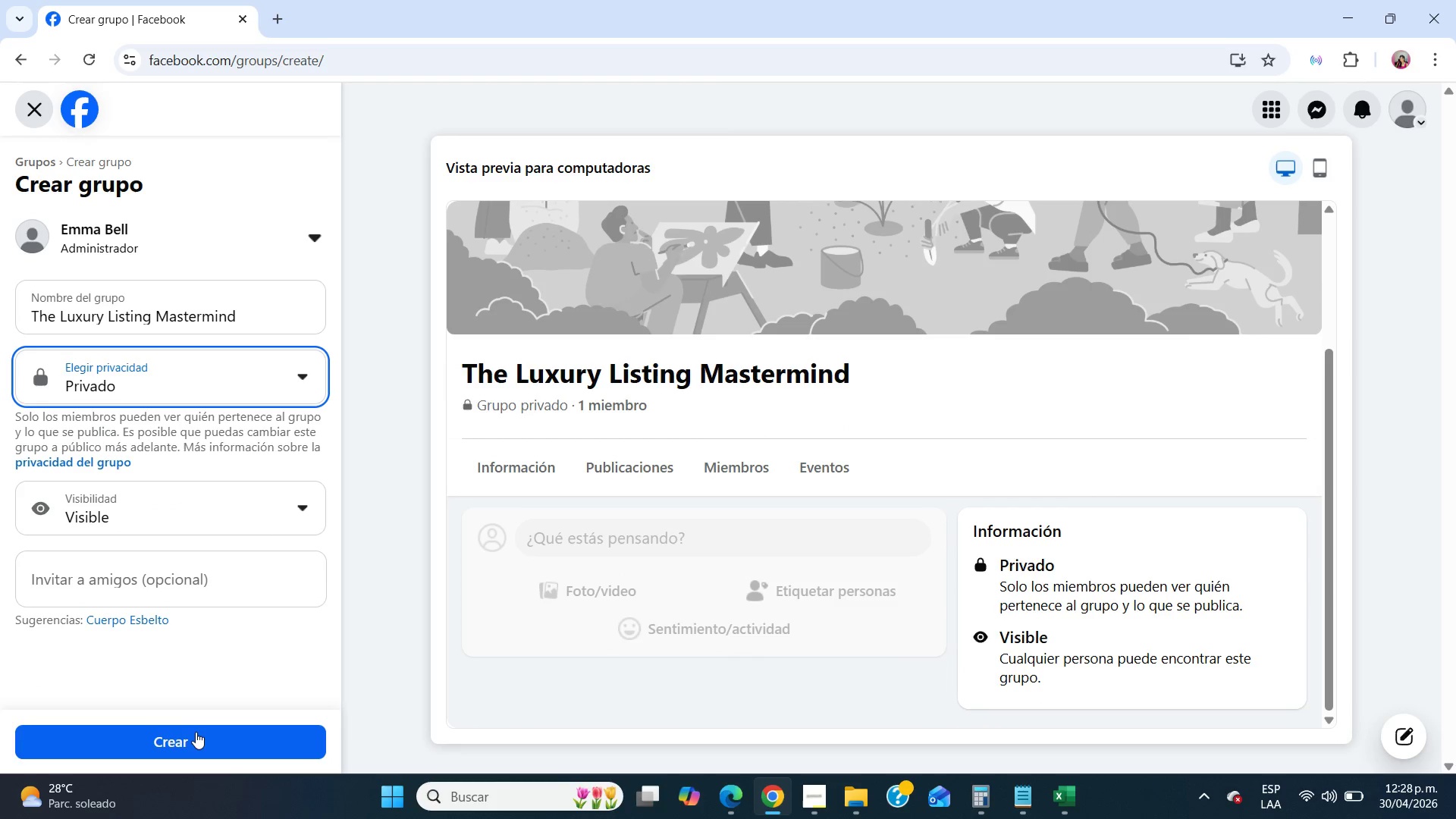 
left_click([198, 735])
 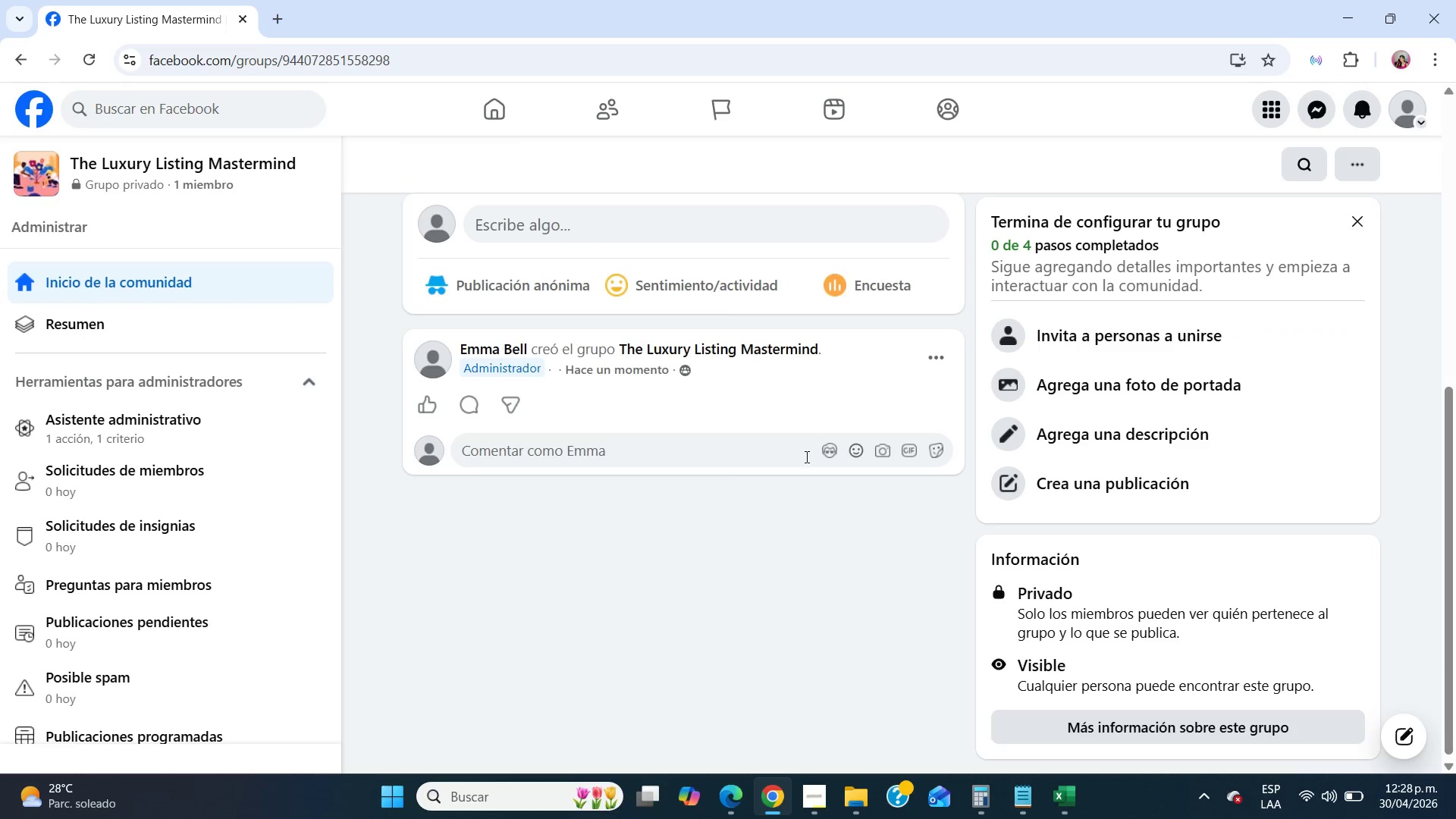 
wait(7.55)
 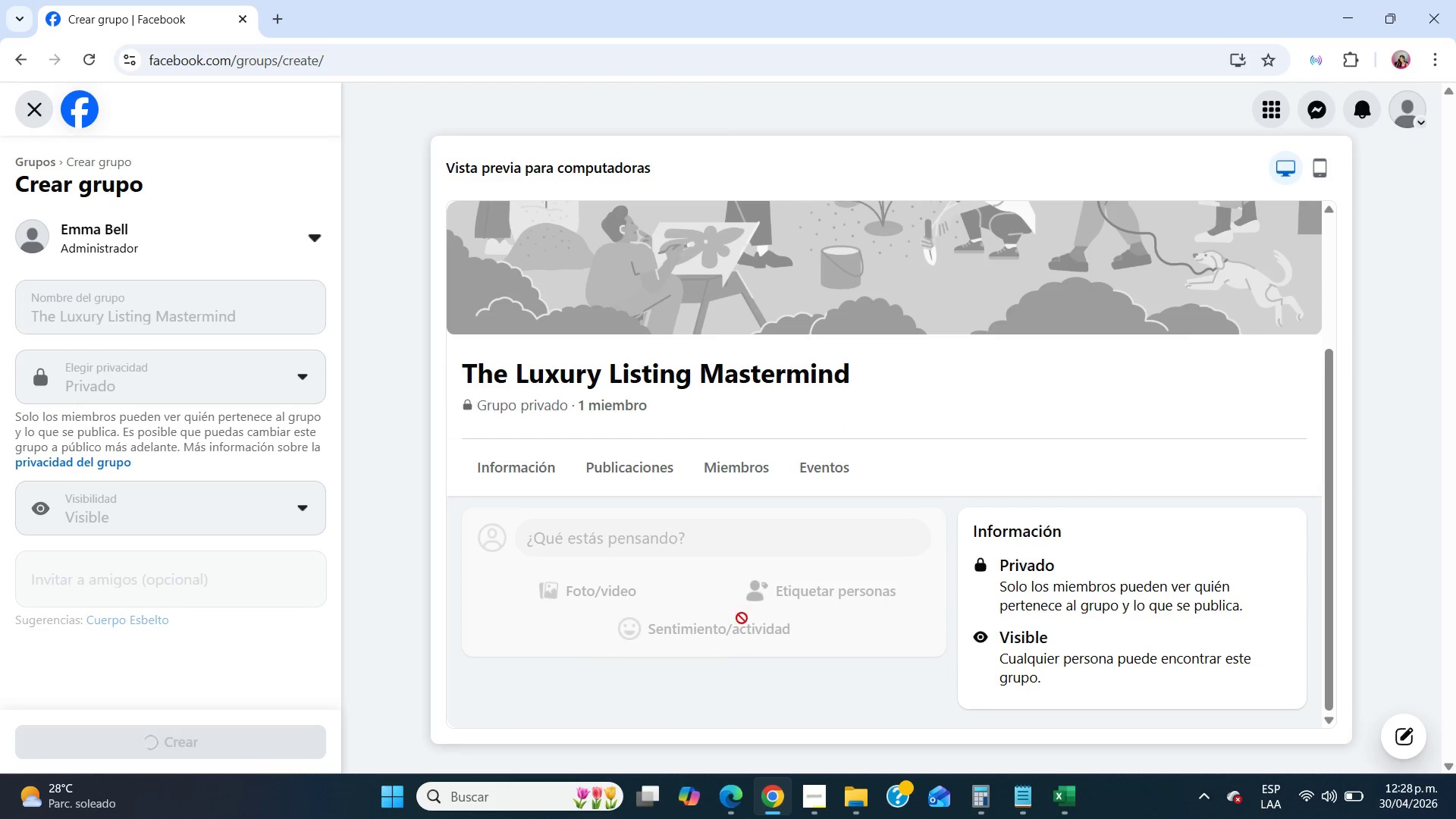 
scroll: coordinate [733, 472], scroll_direction: up, amount: 5.0
 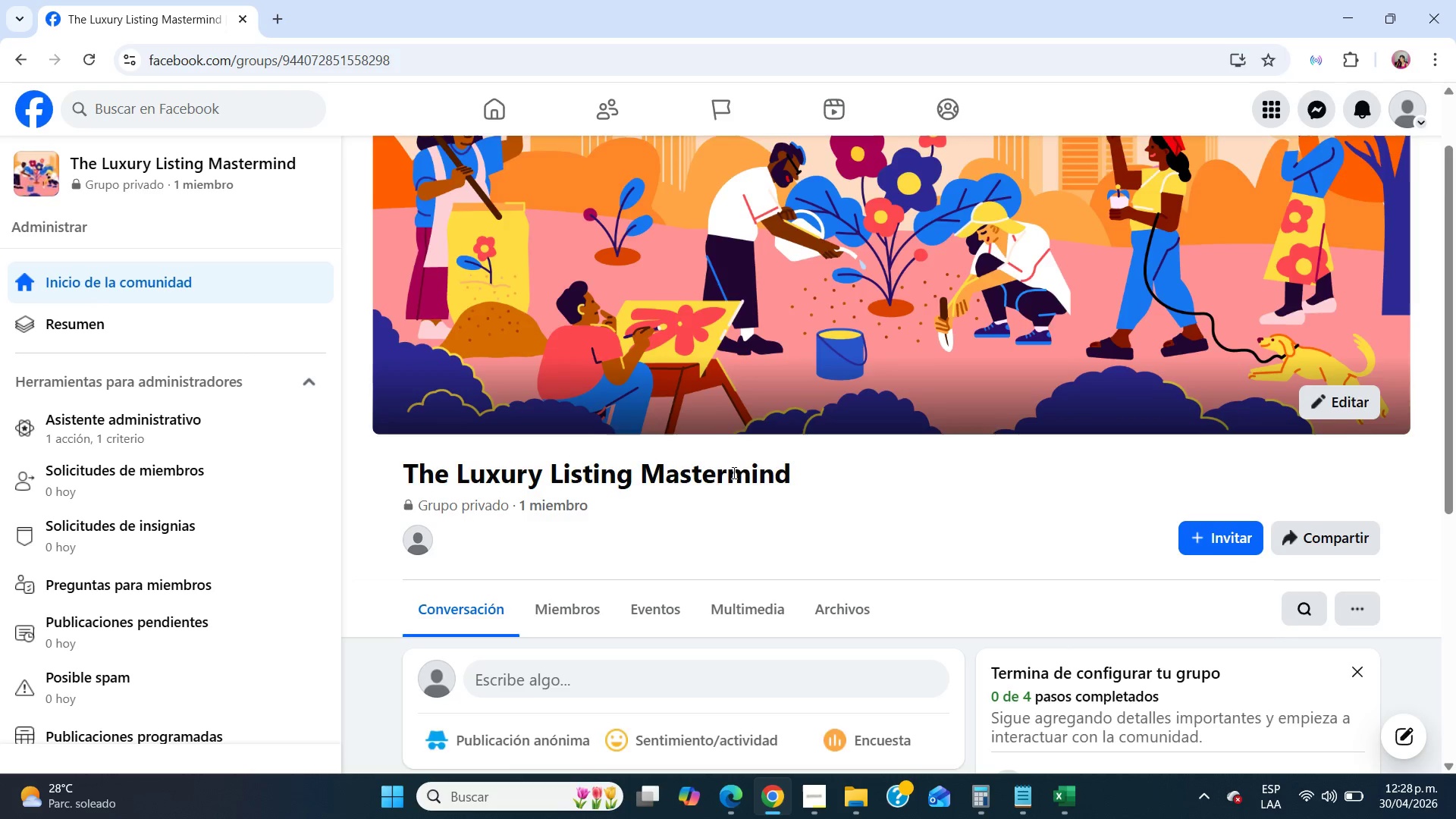 
scroll: coordinate [733, 472], scroll_direction: down, amount: 3.0
 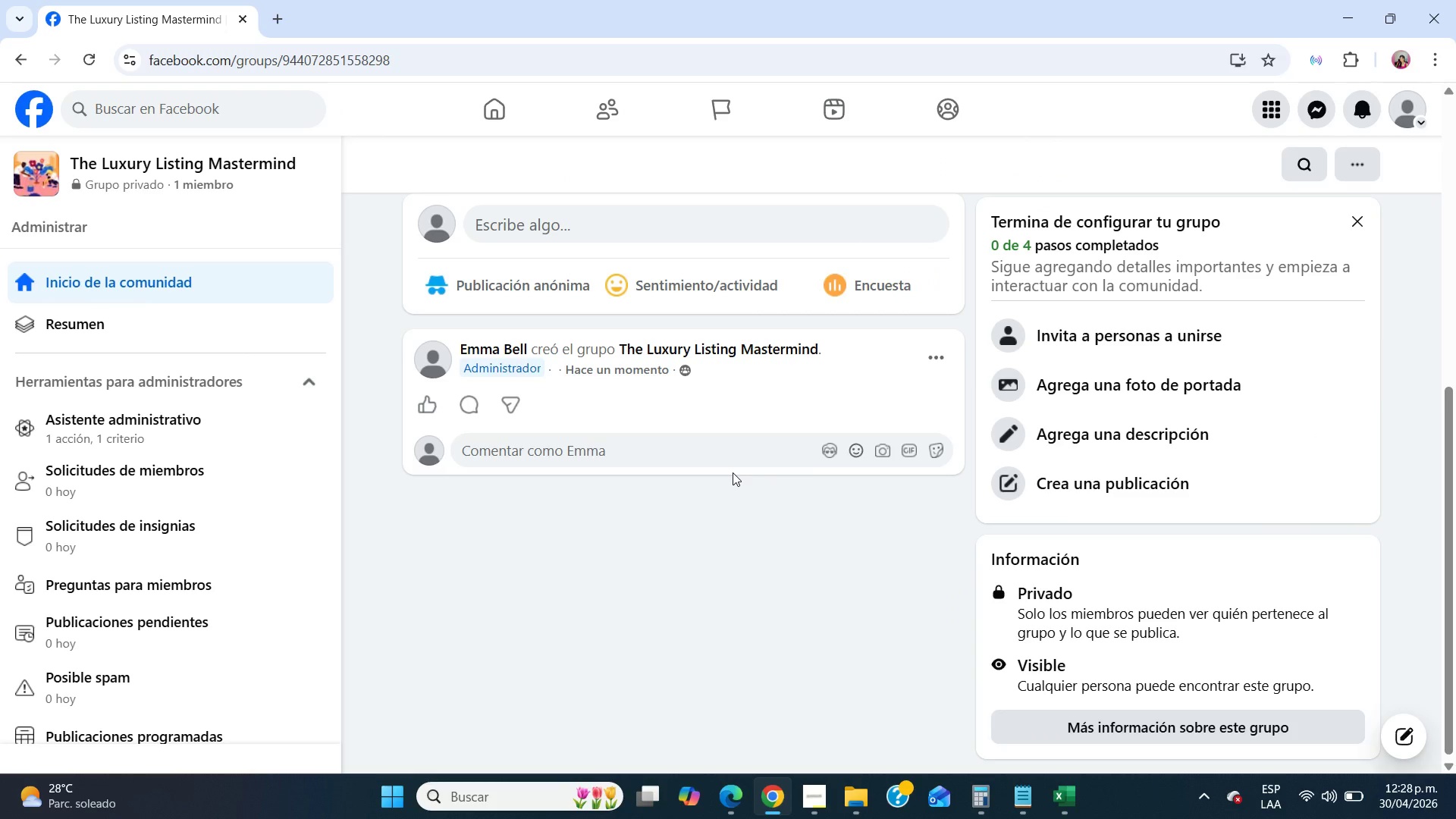 
scroll: coordinate [714, 517], scroll_direction: up, amount: 11.0
 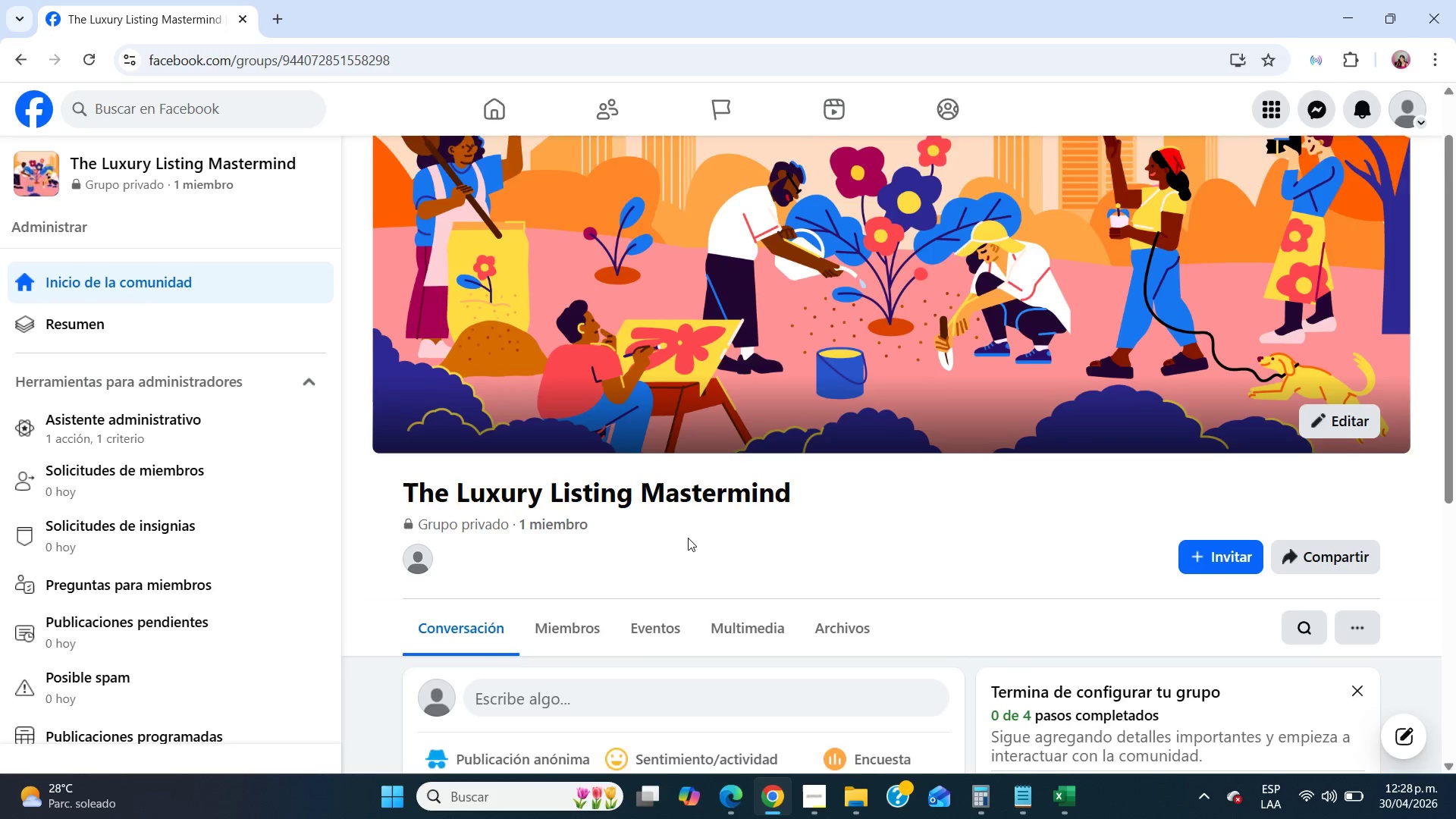 
scroll: coordinate [688, 538], scroll_direction: down, amount: 1.0
 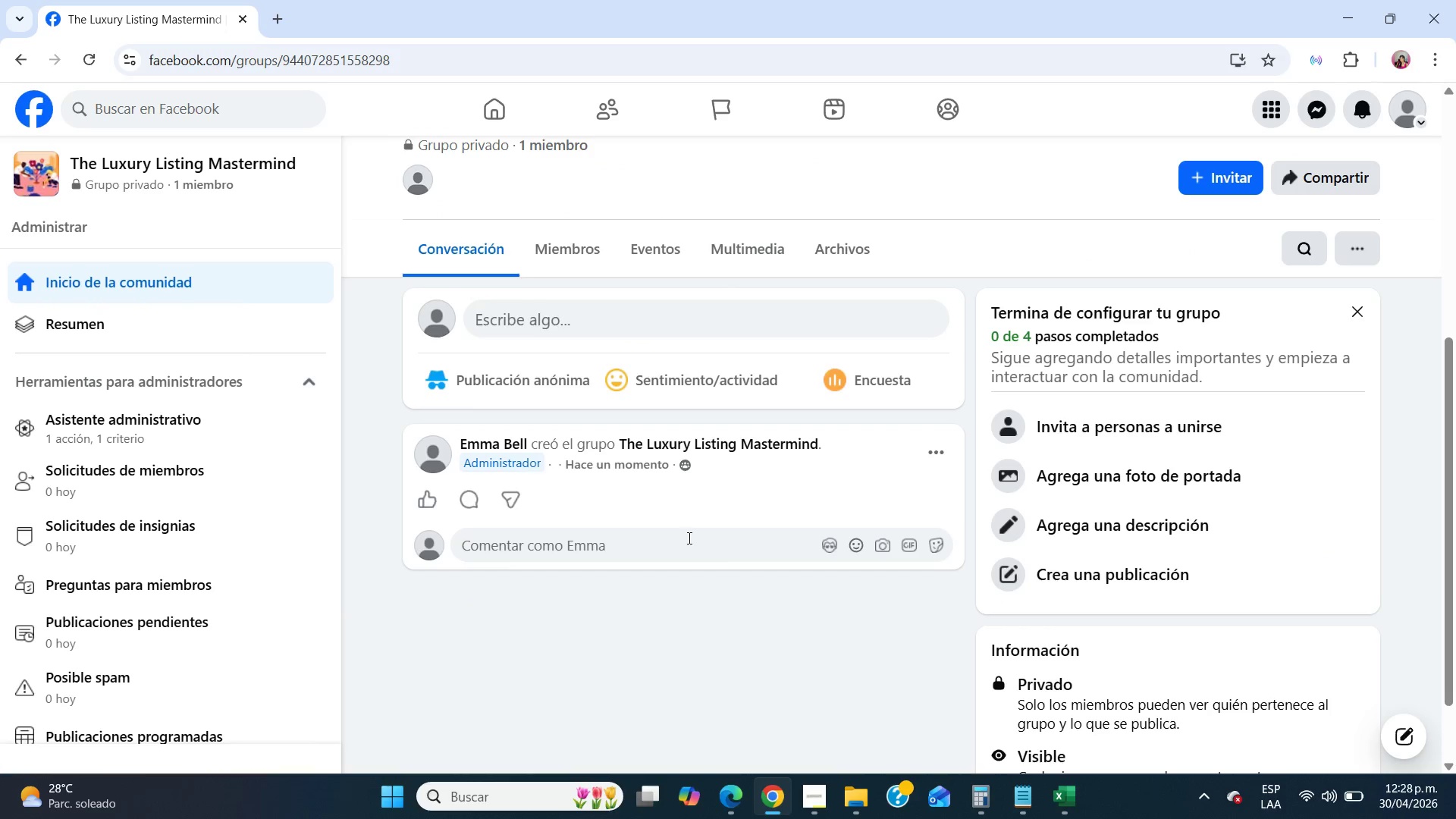 
scroll: coordinate [769, 637], scroll_direction: up, amount: 8.0
 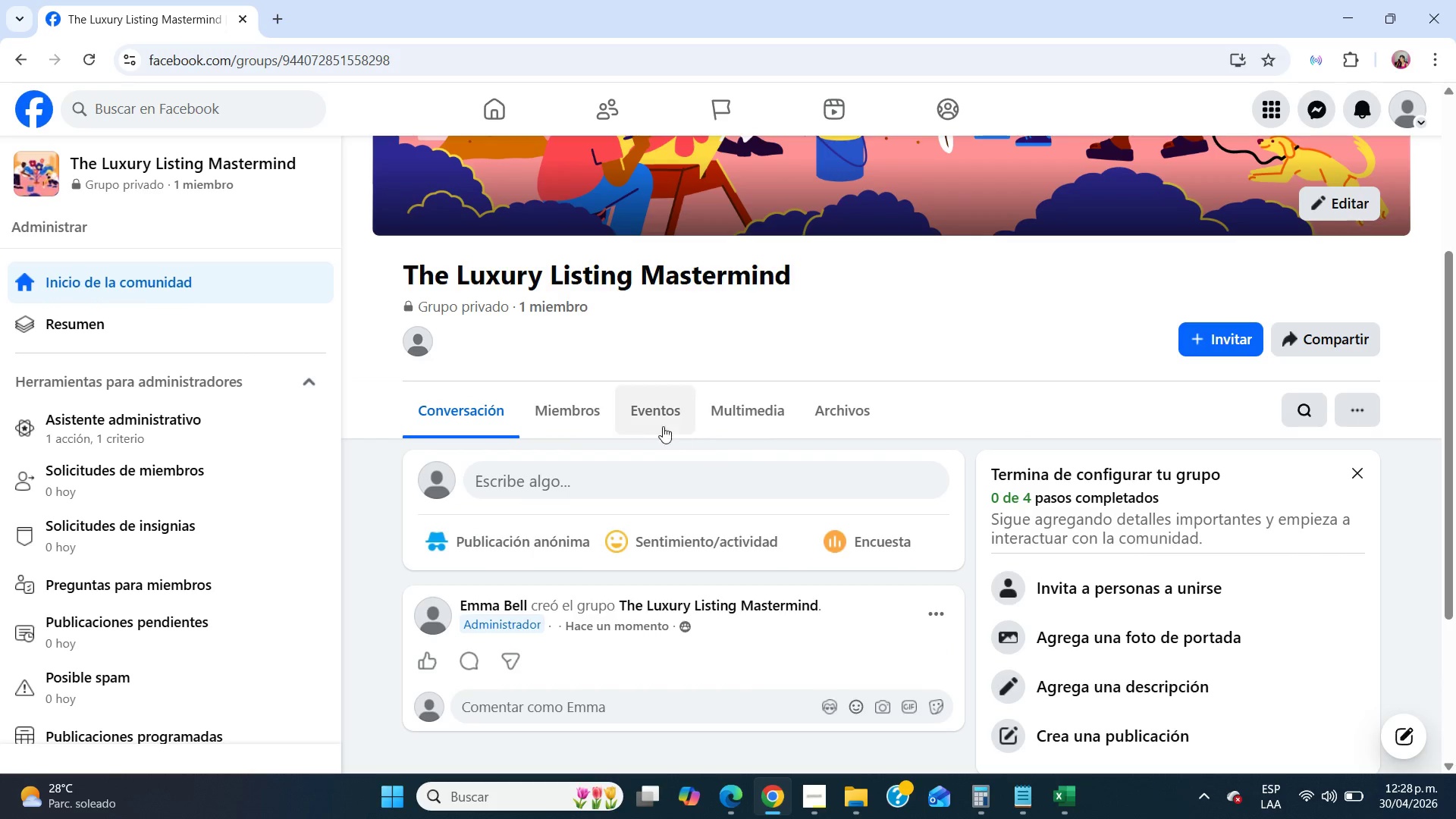 
left_click([657, 422])
 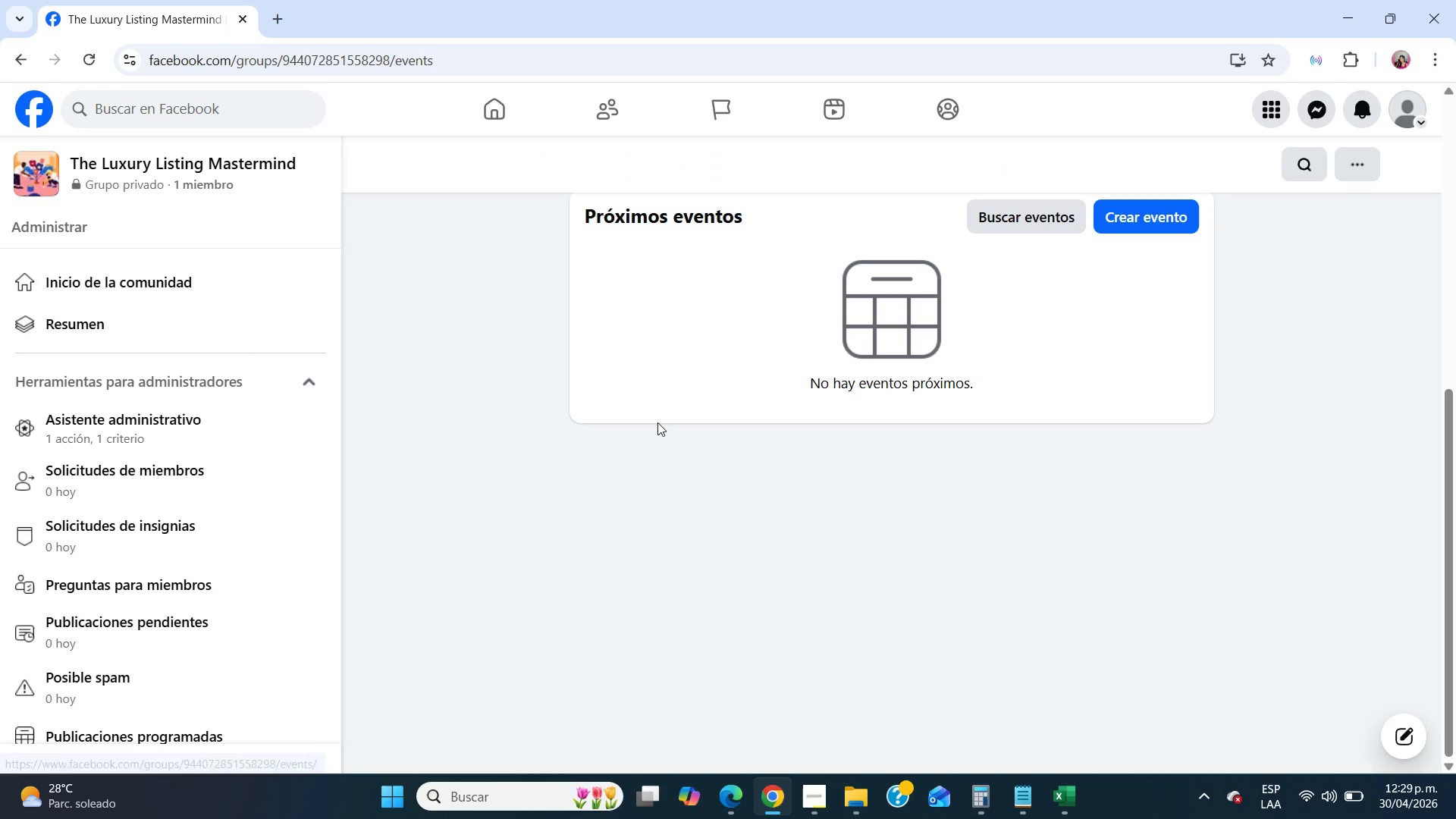 
scroll: coordinate [657, 422], scroll_direction: up, amount: 6.0
 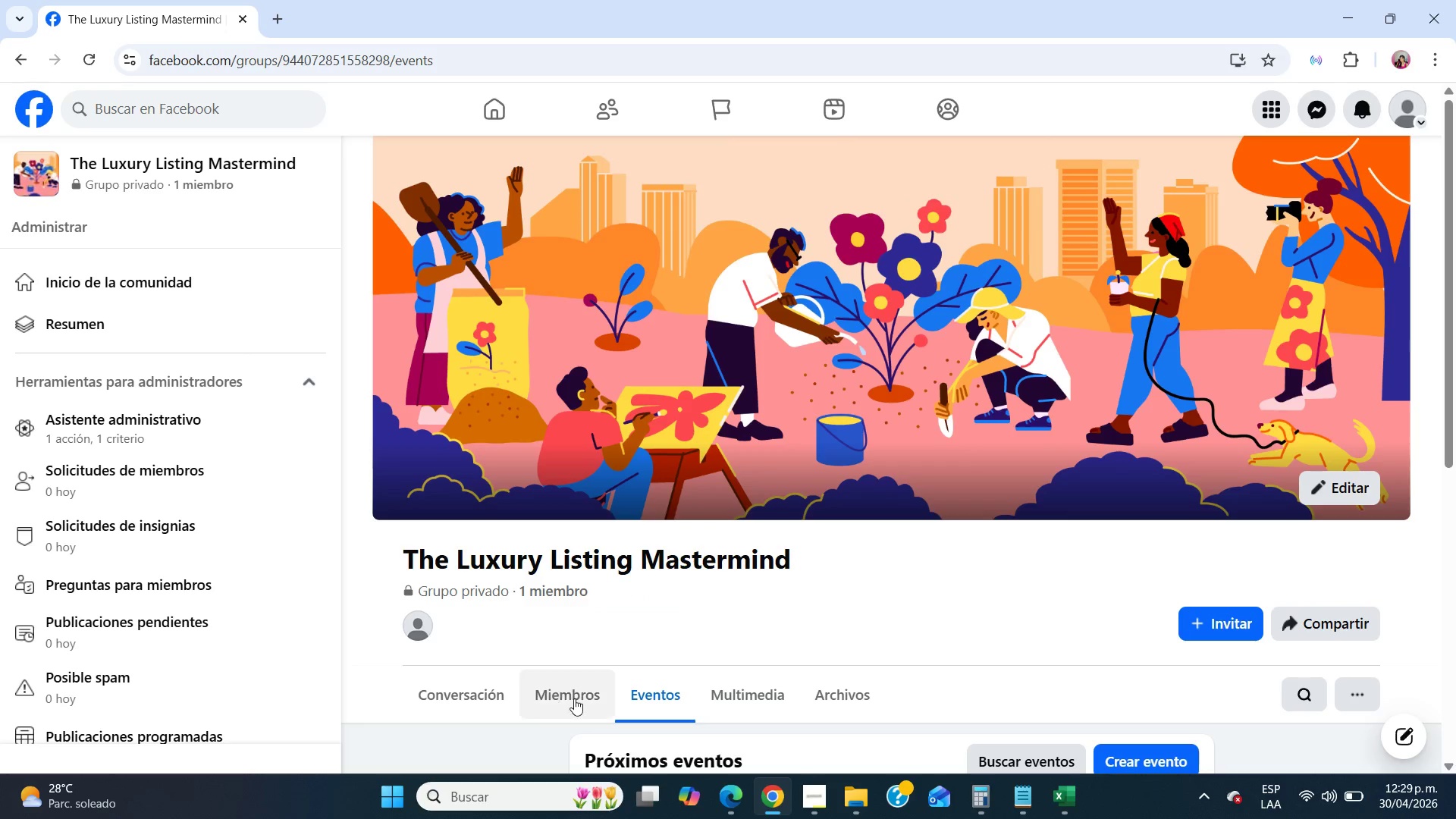 
left_click([576, 698])
 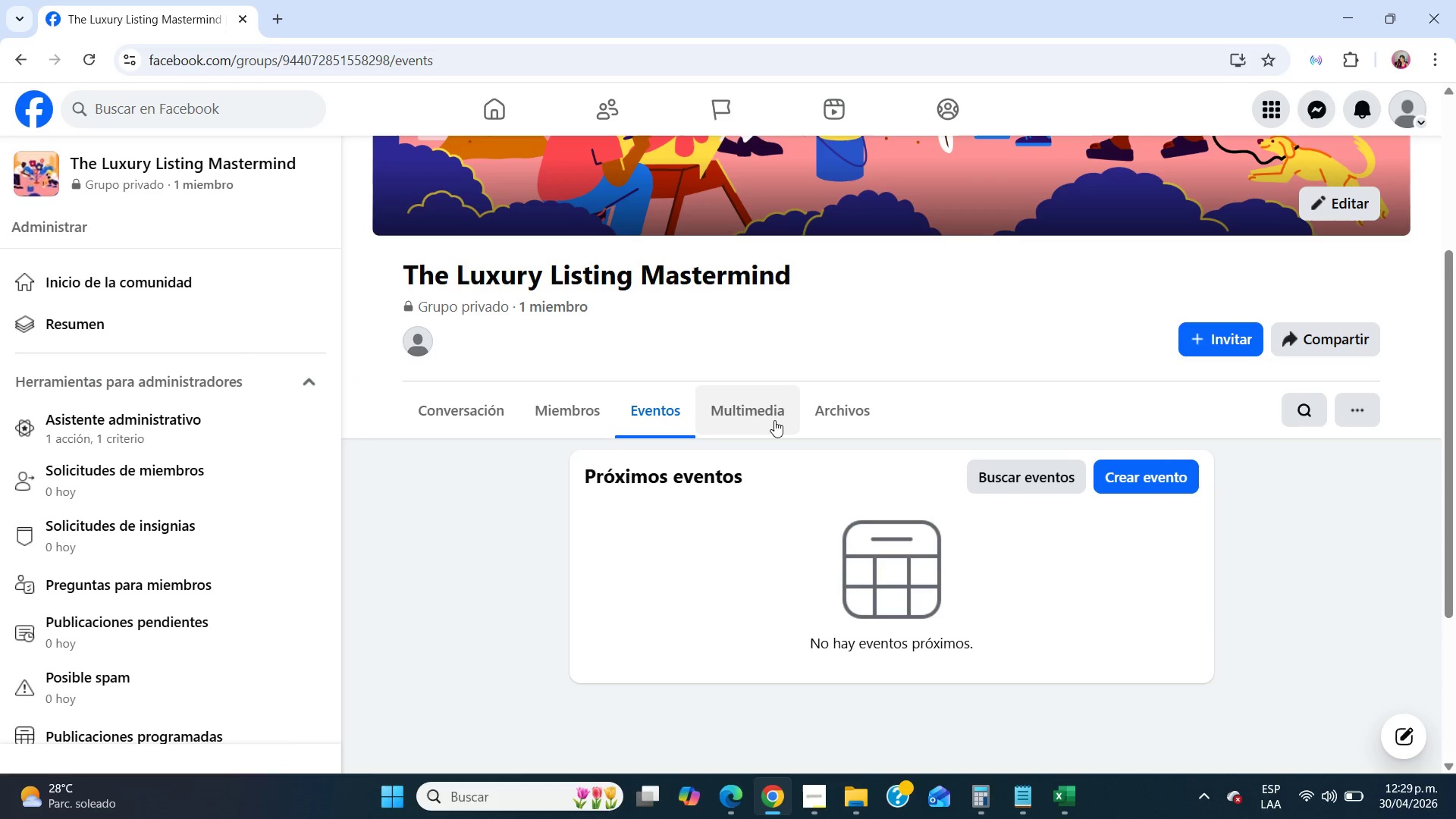 
left_click([774, 420])
 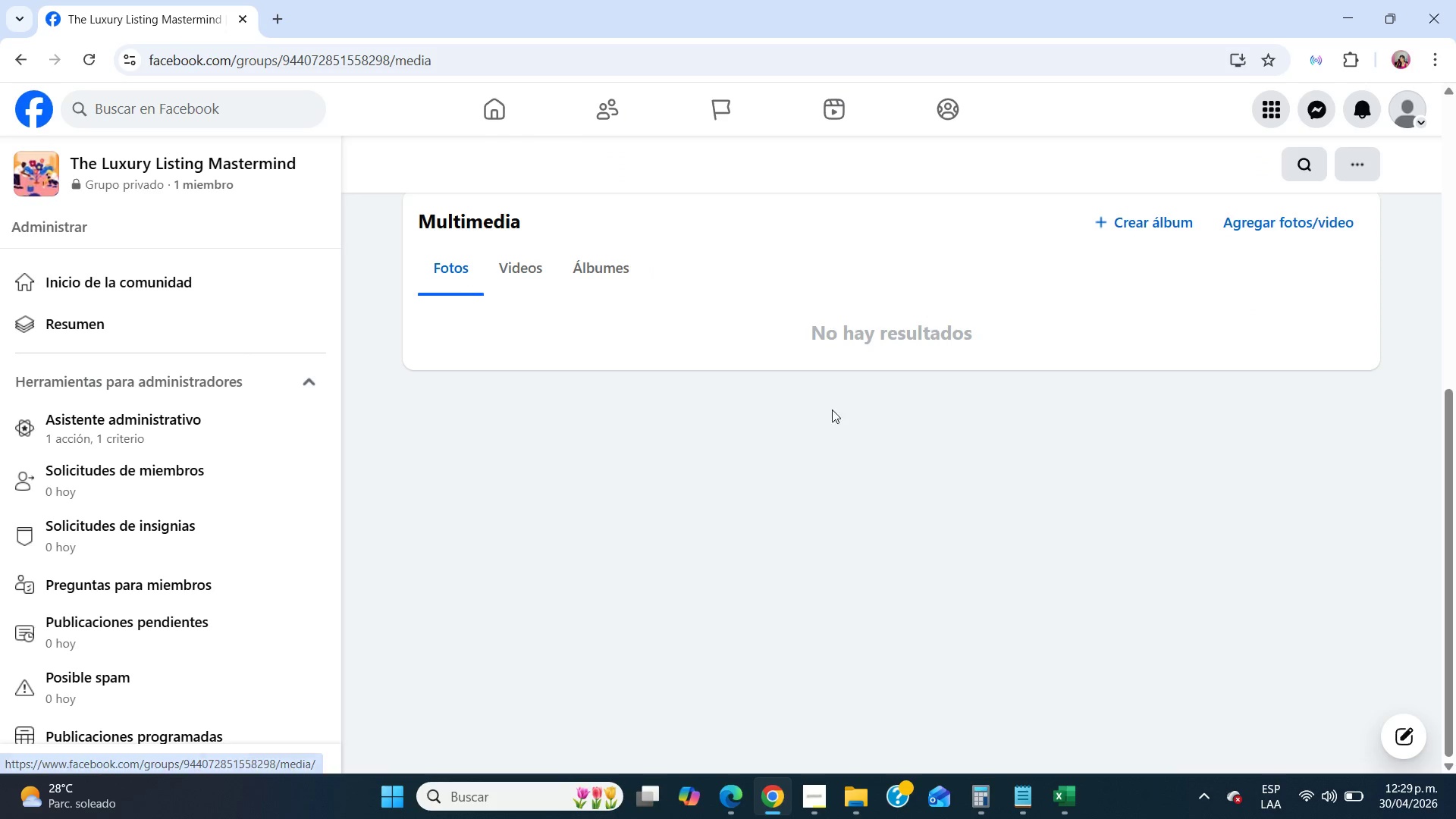 
scroll: coordinate [840, 398], scroll_direction: up, amount: 5.0
 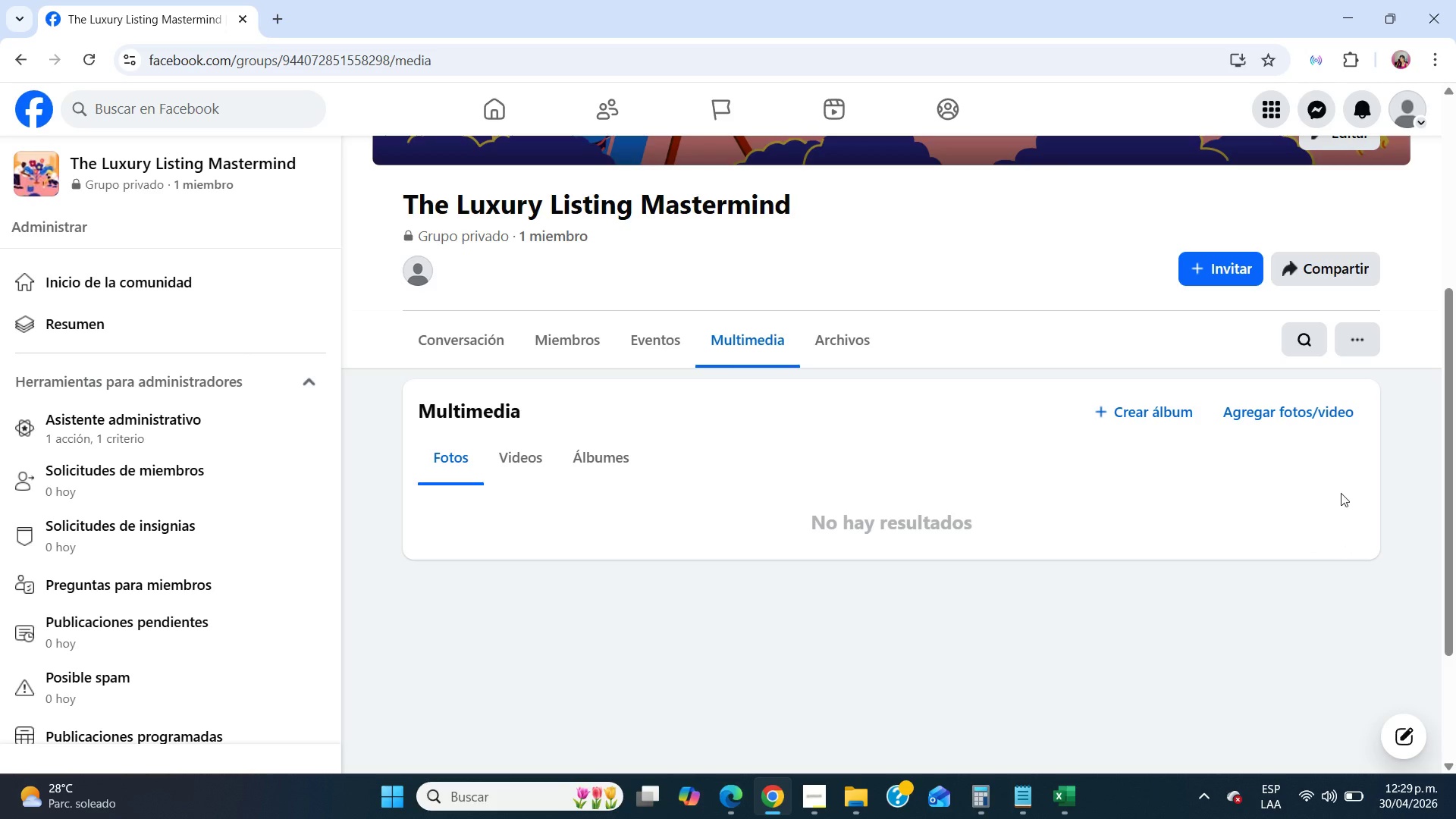 
left_click([1361, 334])
 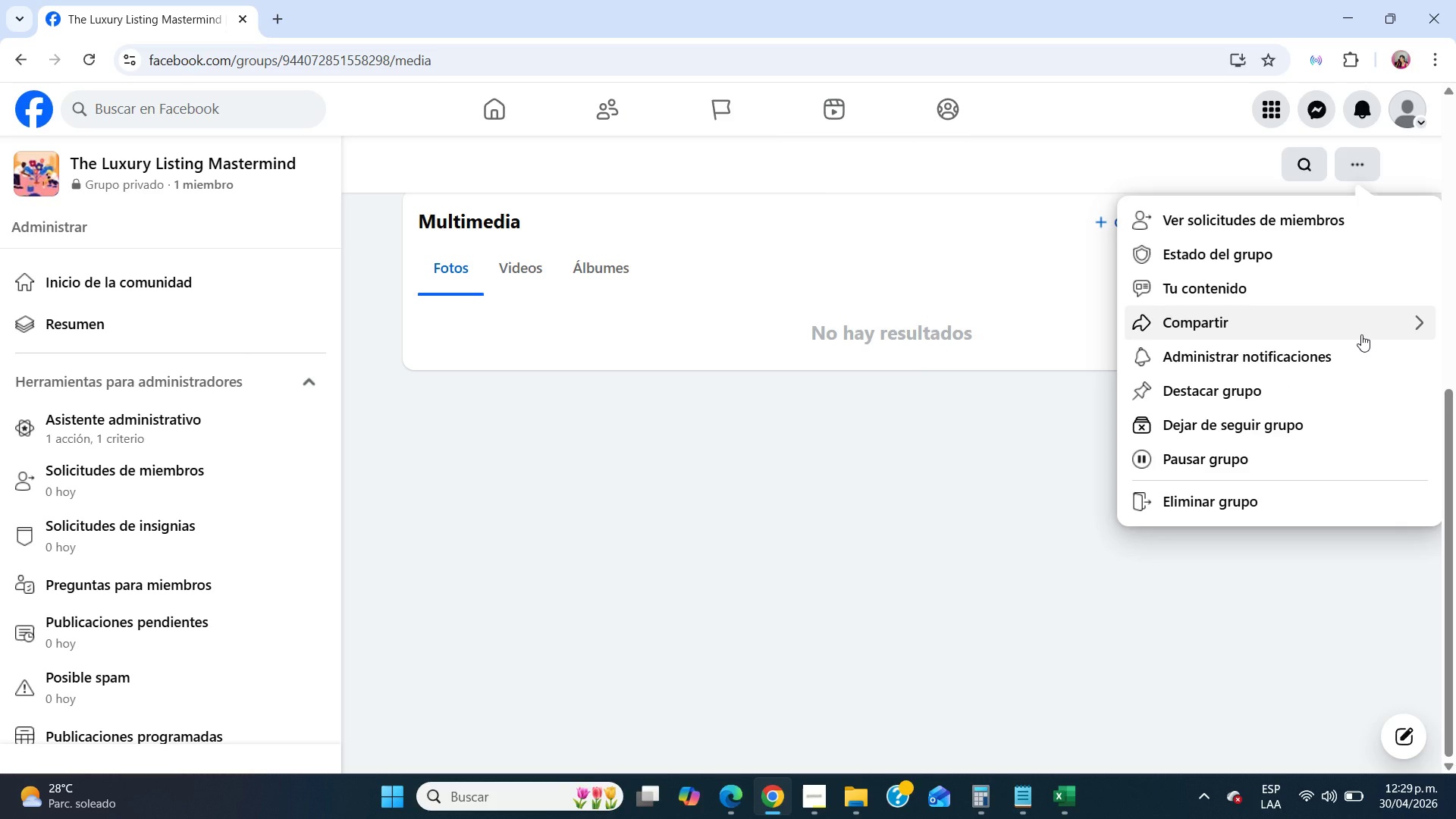 
left_click([1264, 292])
 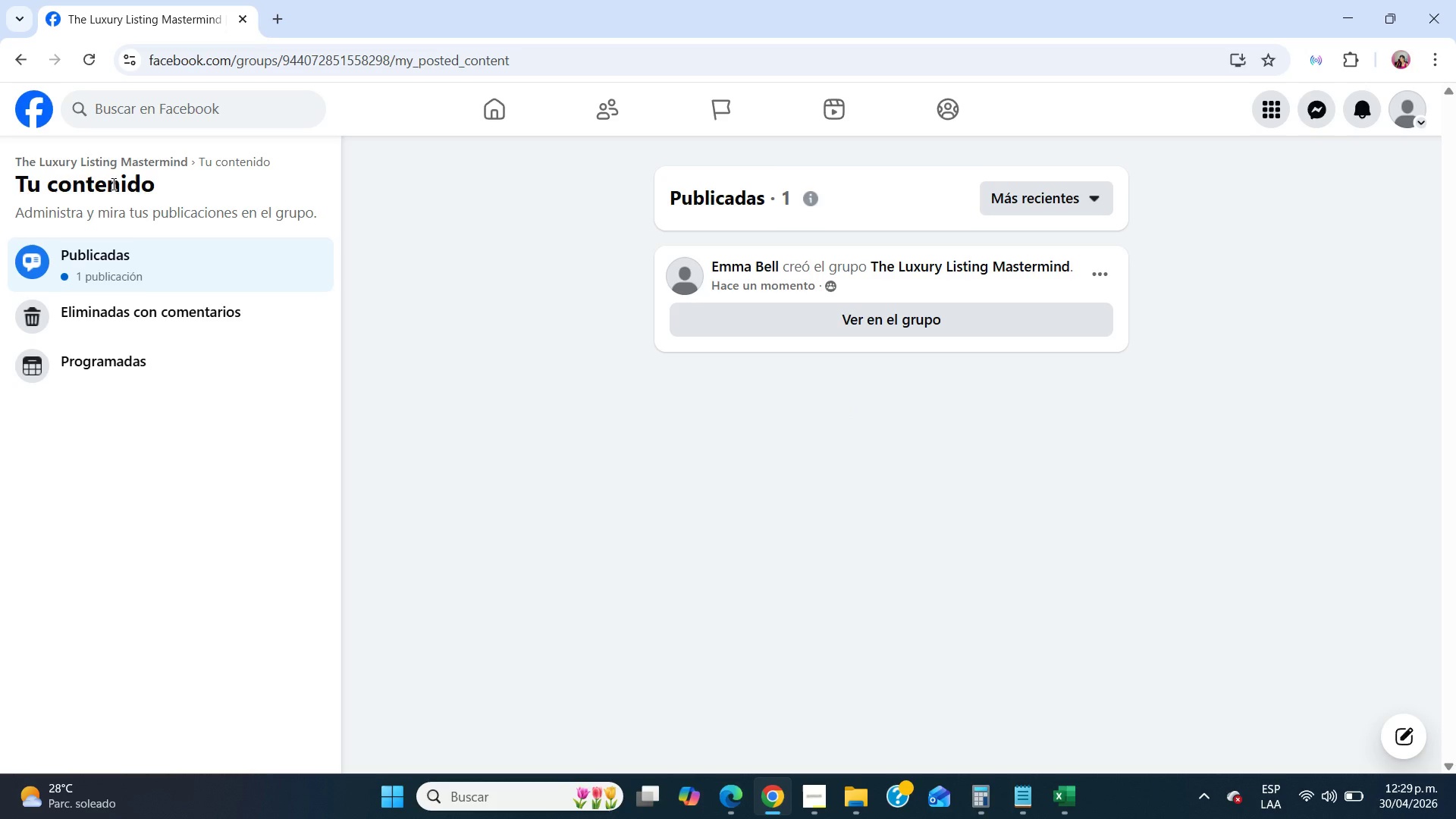 
left_click([13, 57])
 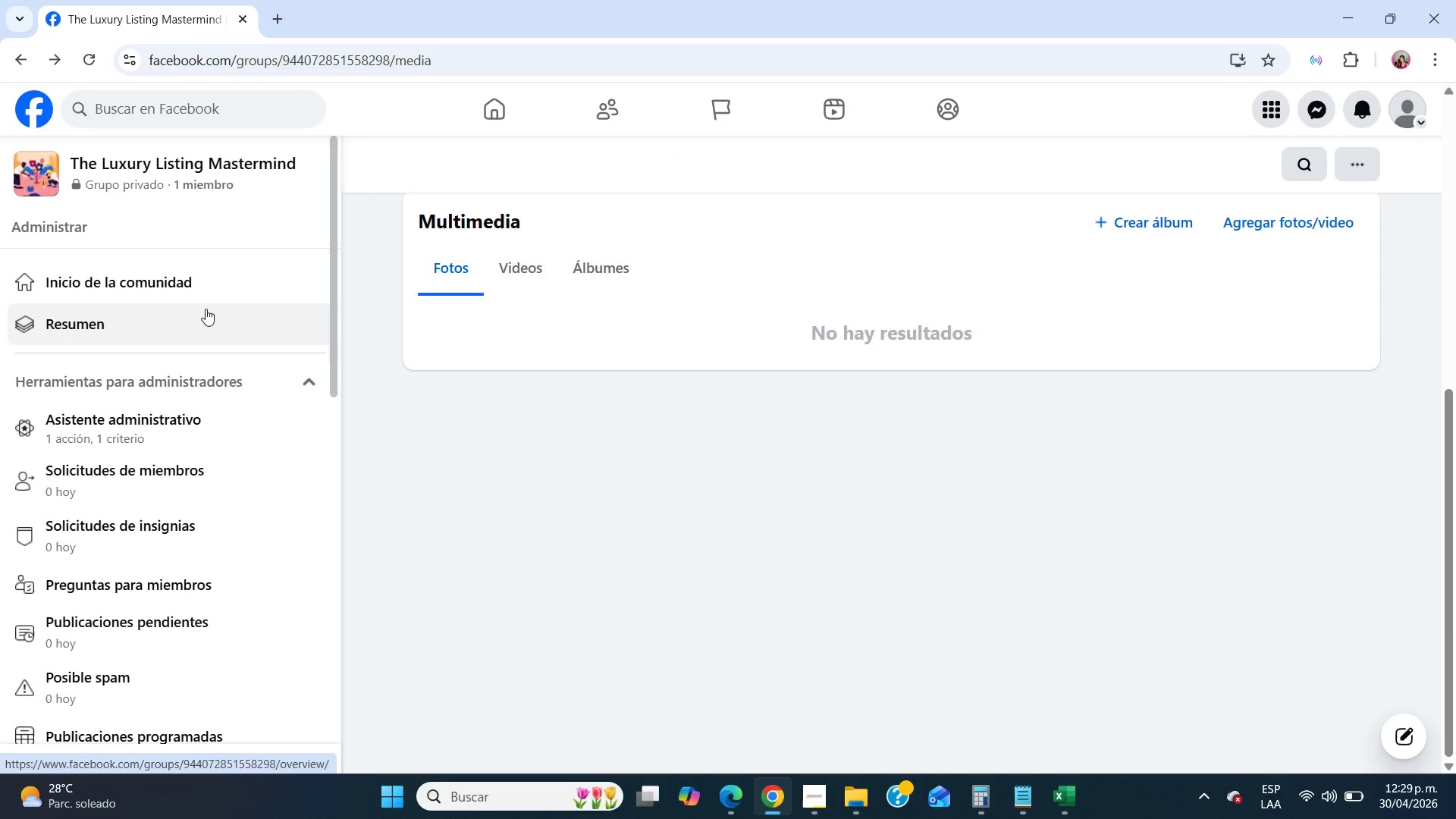 
scroll: coordinate [186, 475], scroll_direction: down, amount: 7.0
 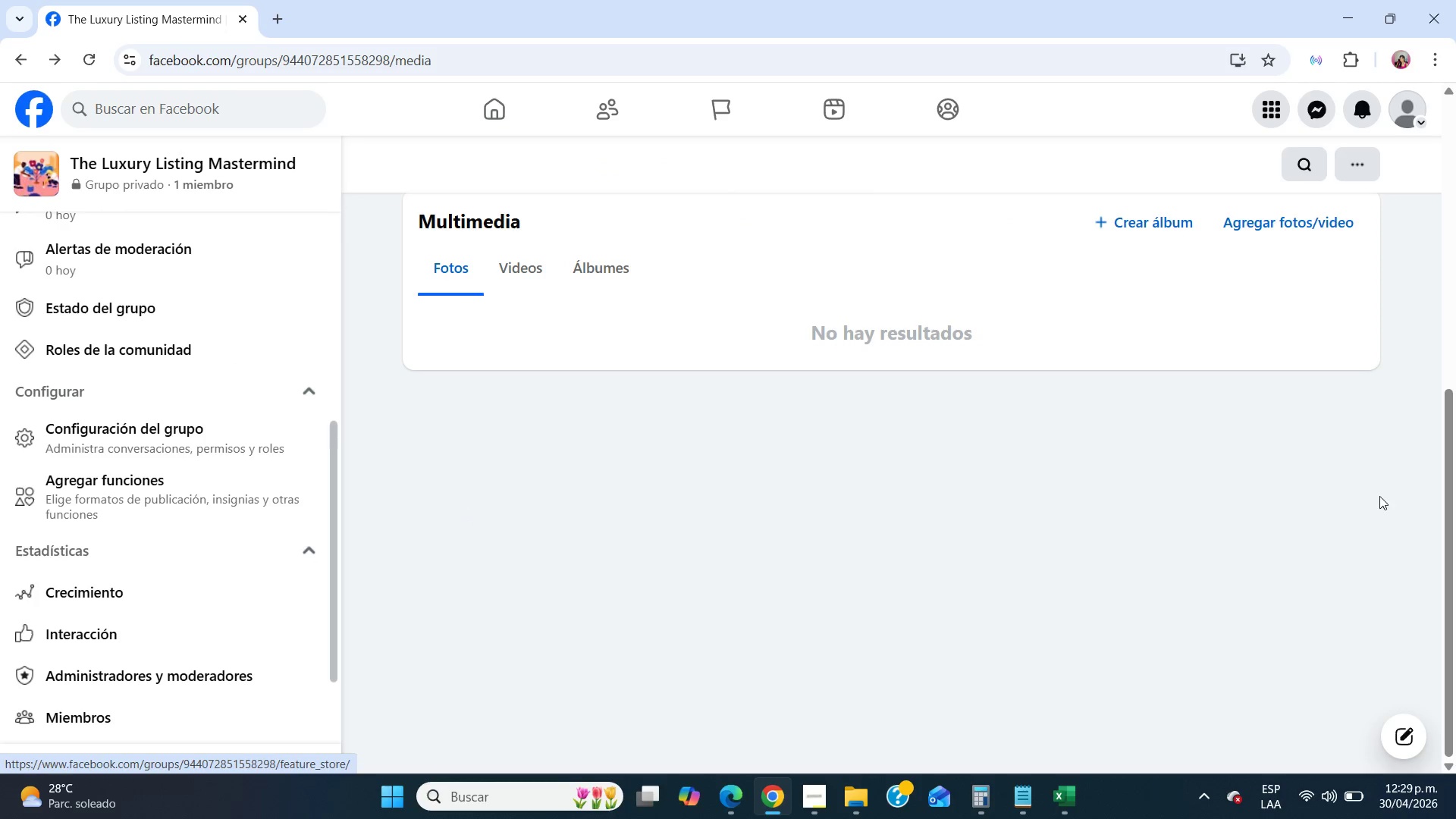 
scroll: coordinate [1379, 496], scroll_direction: up, amount: 7.0
 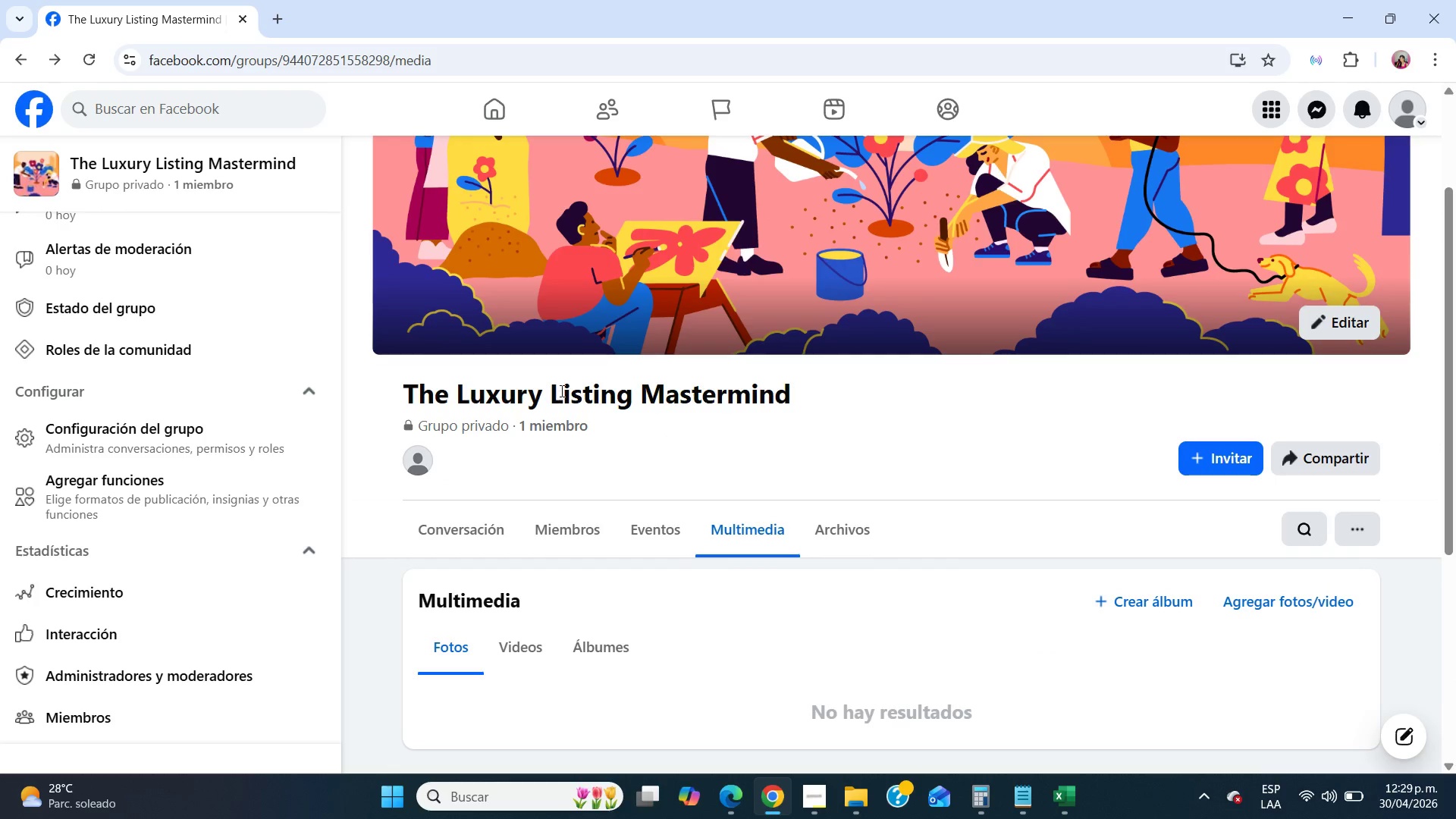 
left_click([560, 391])
 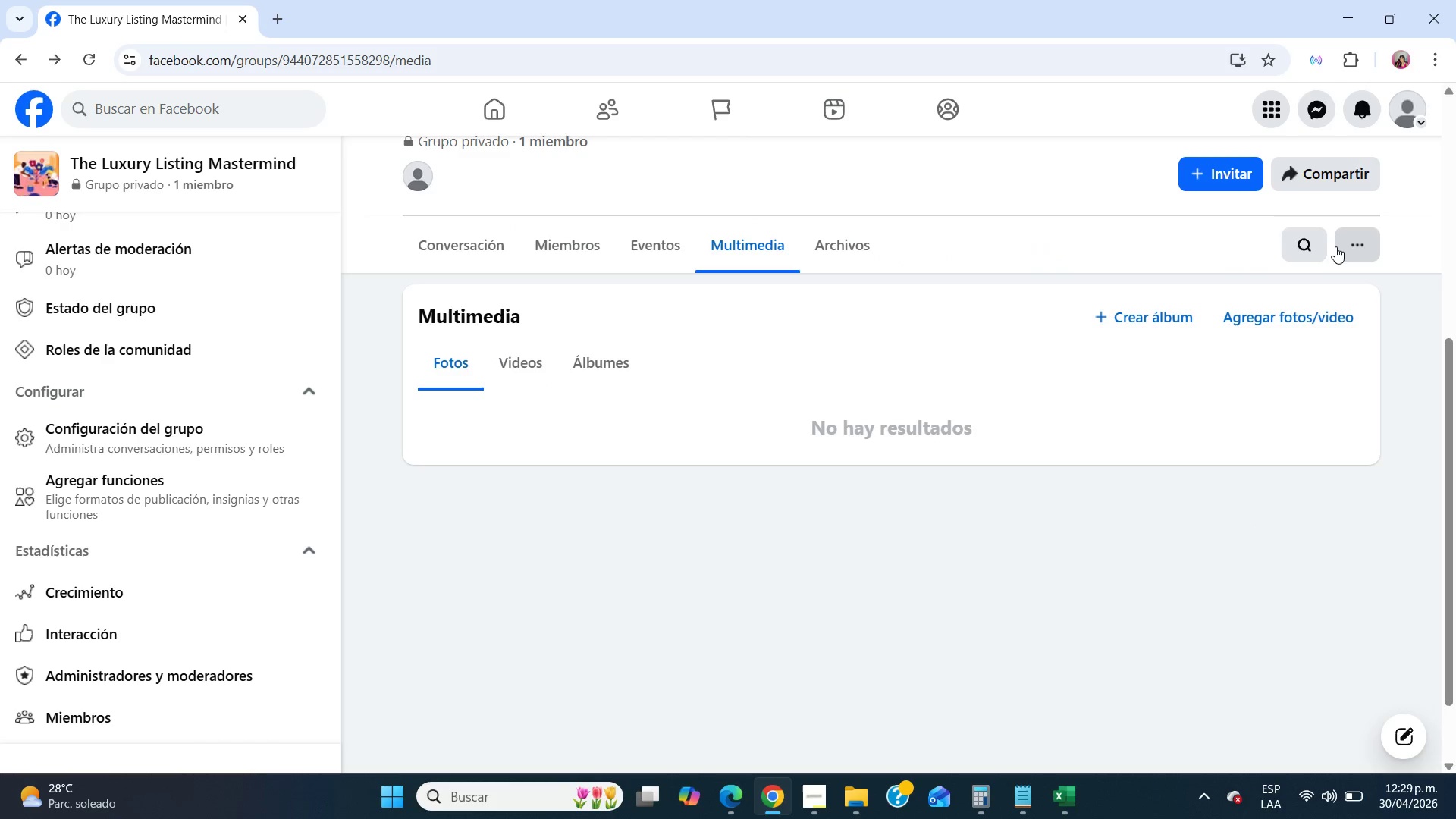 
left_click([1349, 252])
 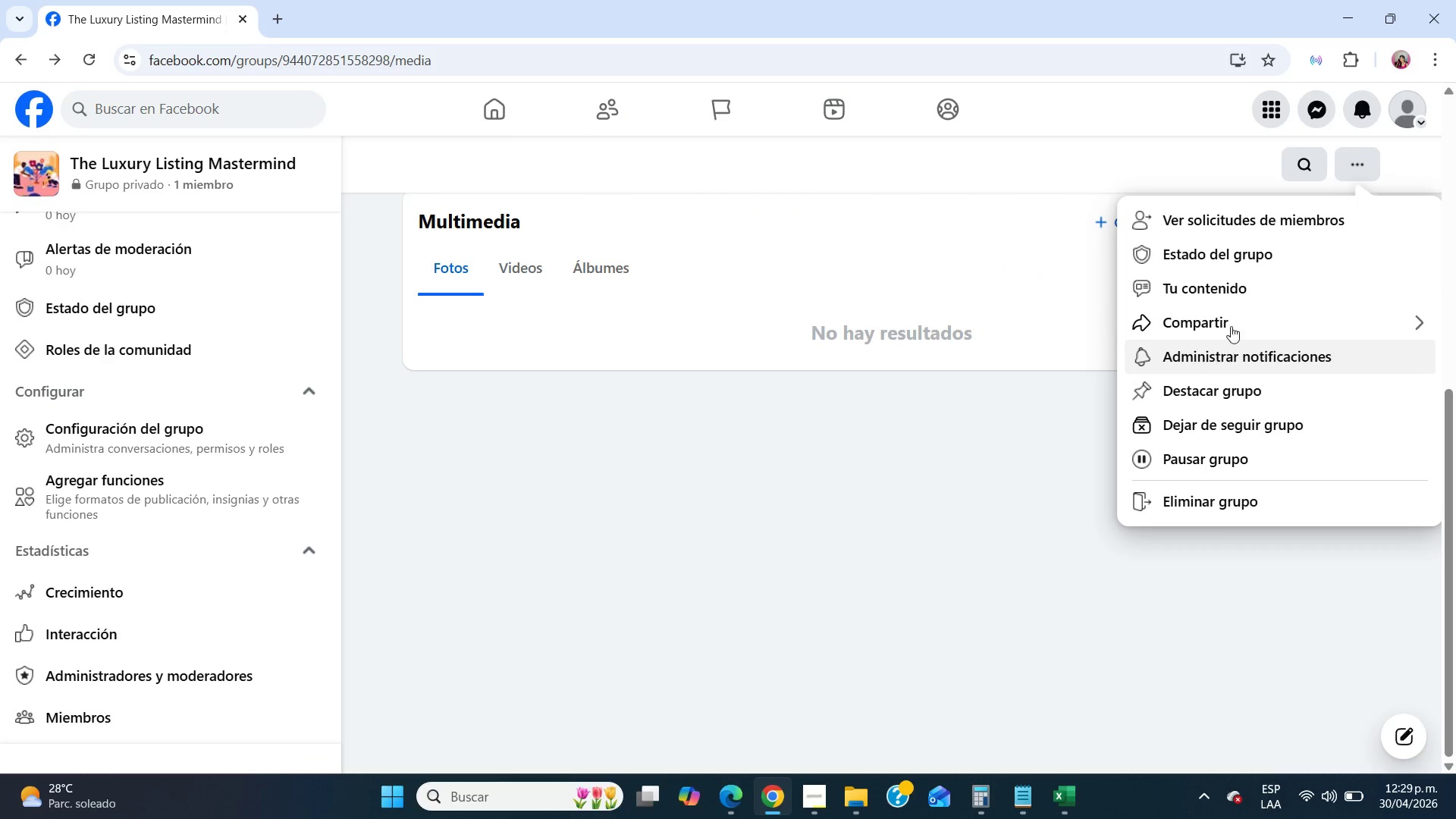 
wait(7.31)
 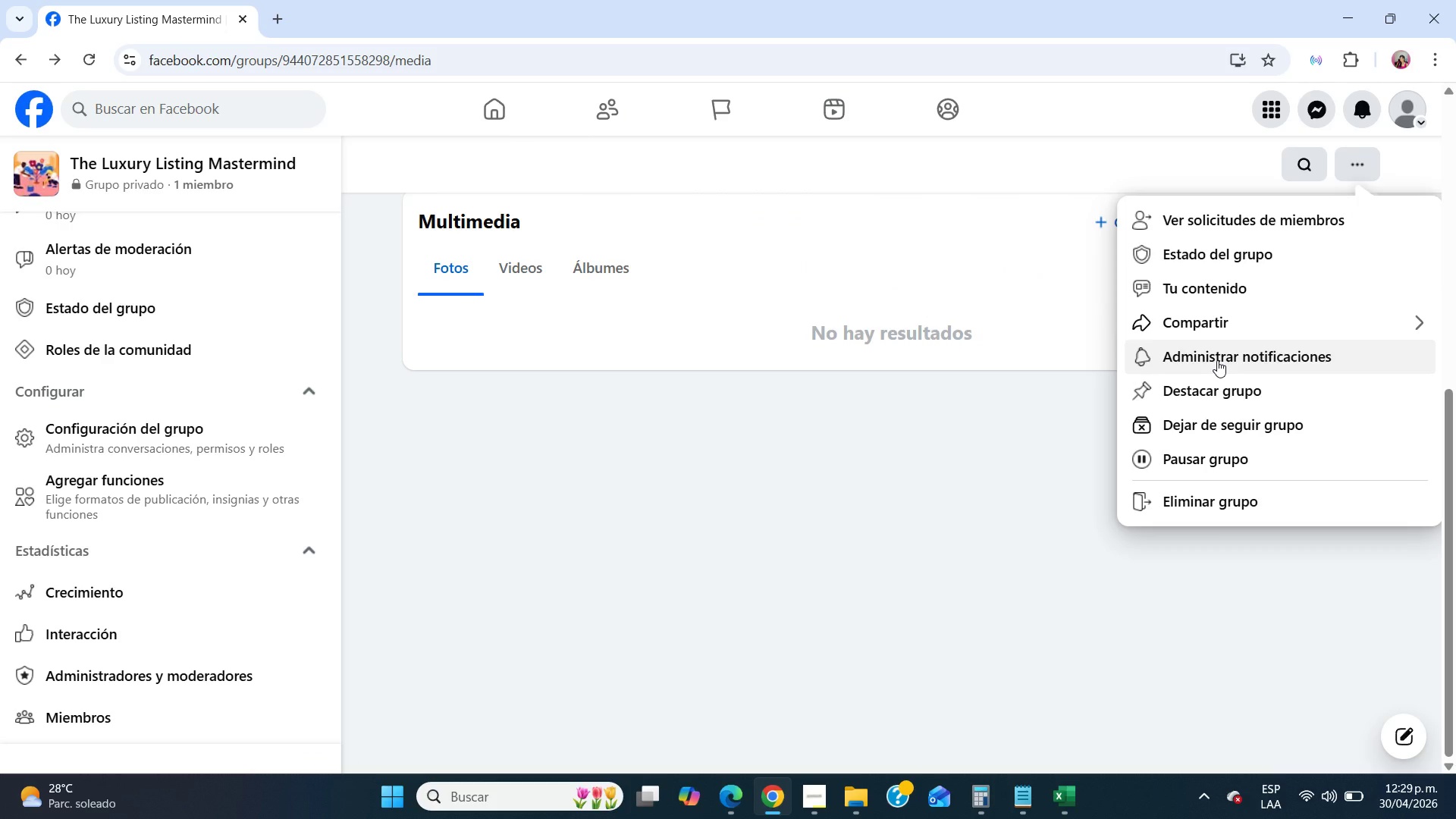 
left_click([212, 441])
 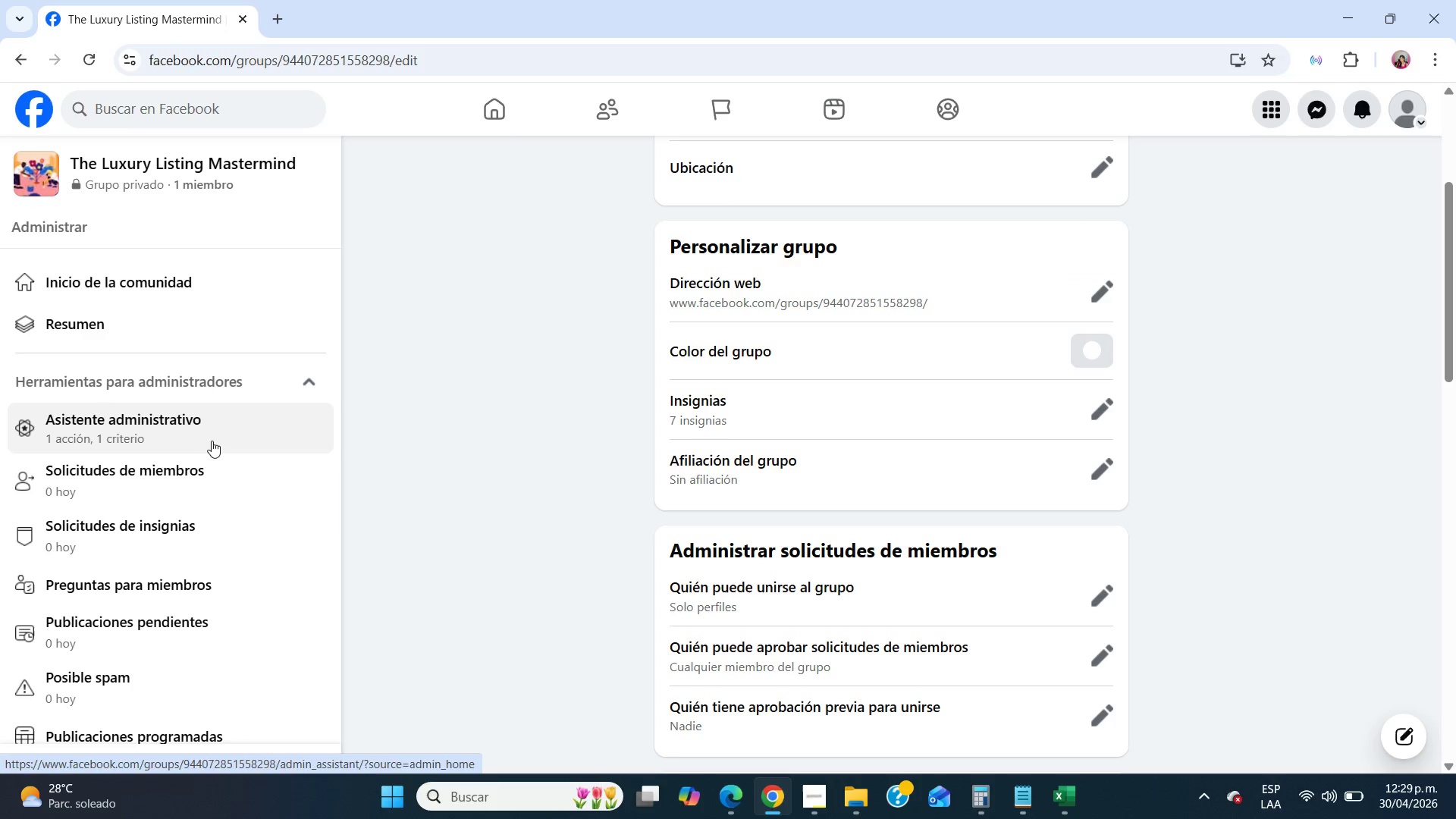 
scroll: coordinate [1109, 221], scroll_direction: up, amount: 16.0
 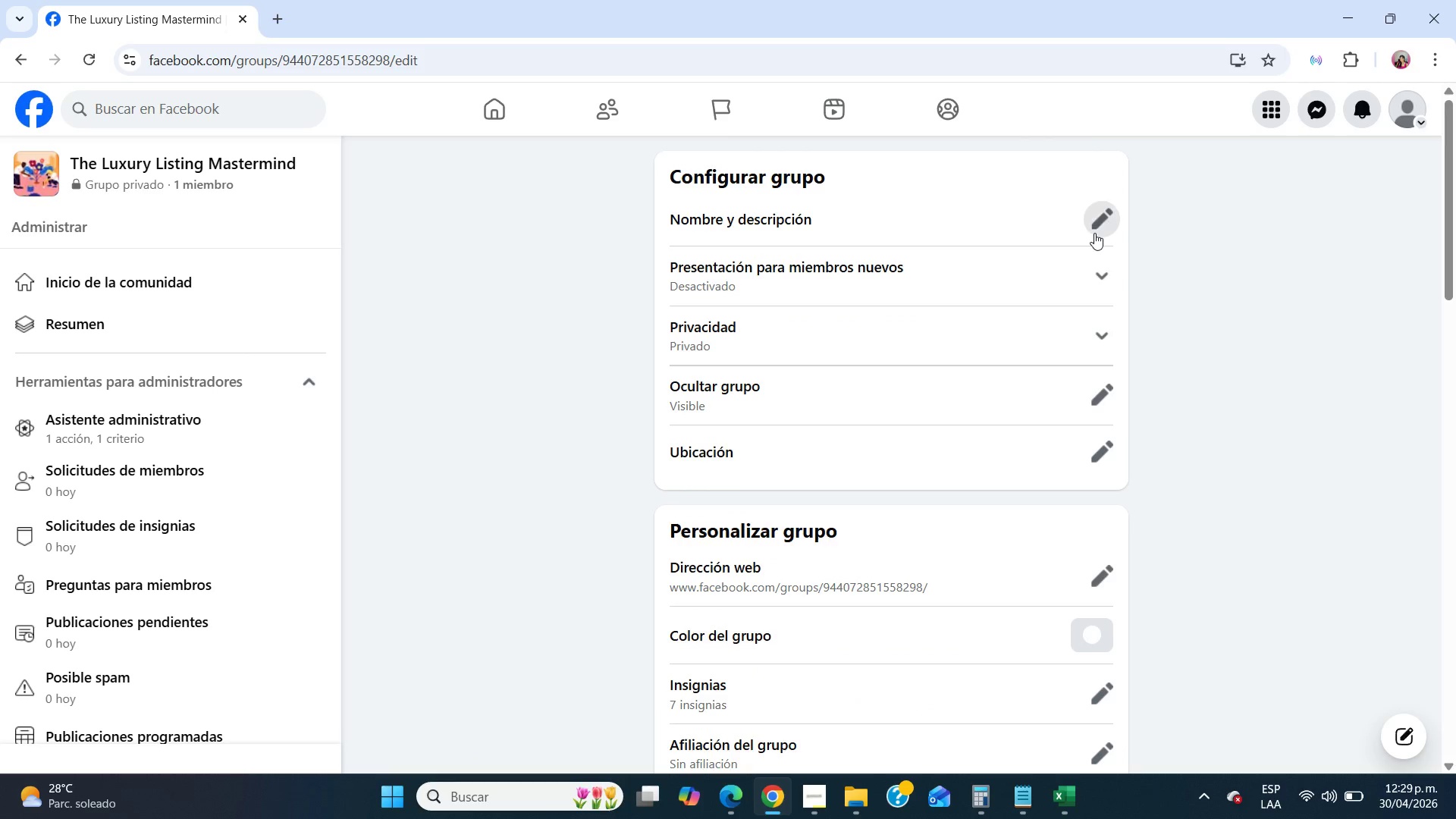 
left_click([1094, 233])
 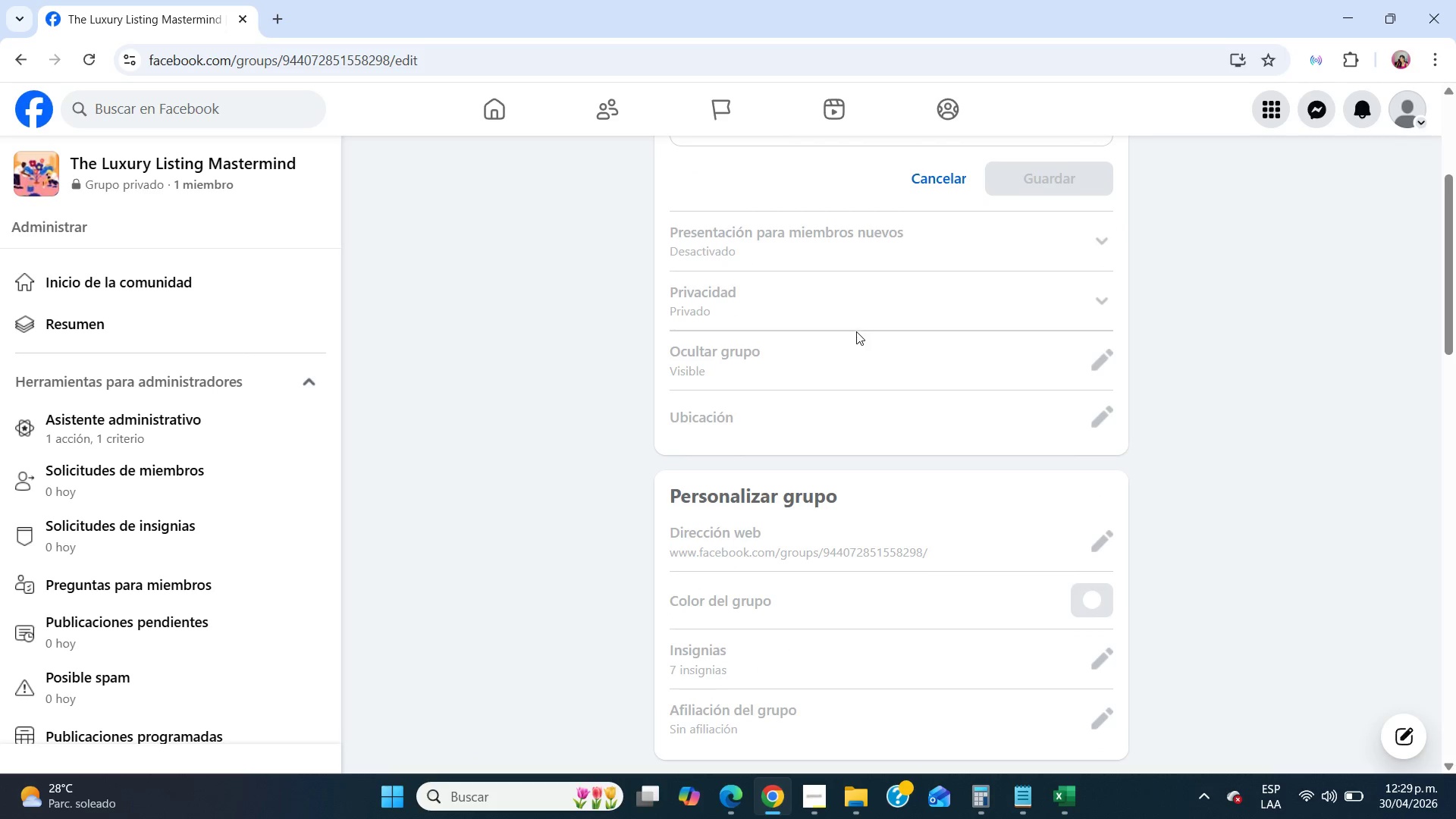 
scroll: coordinate [856, 331], scroll_direction: up, amount: 7.0
 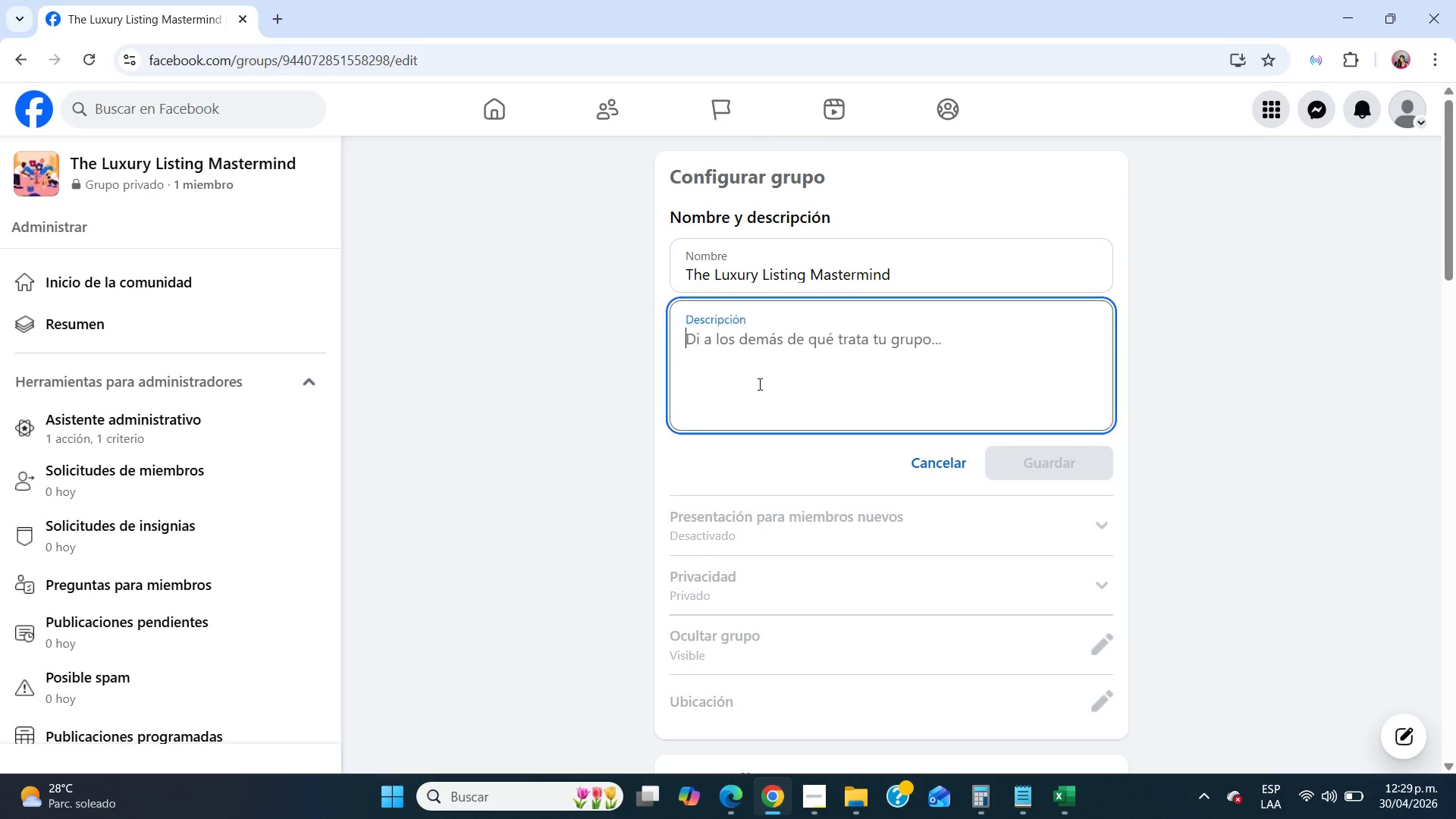 
left_click([758, 384])
 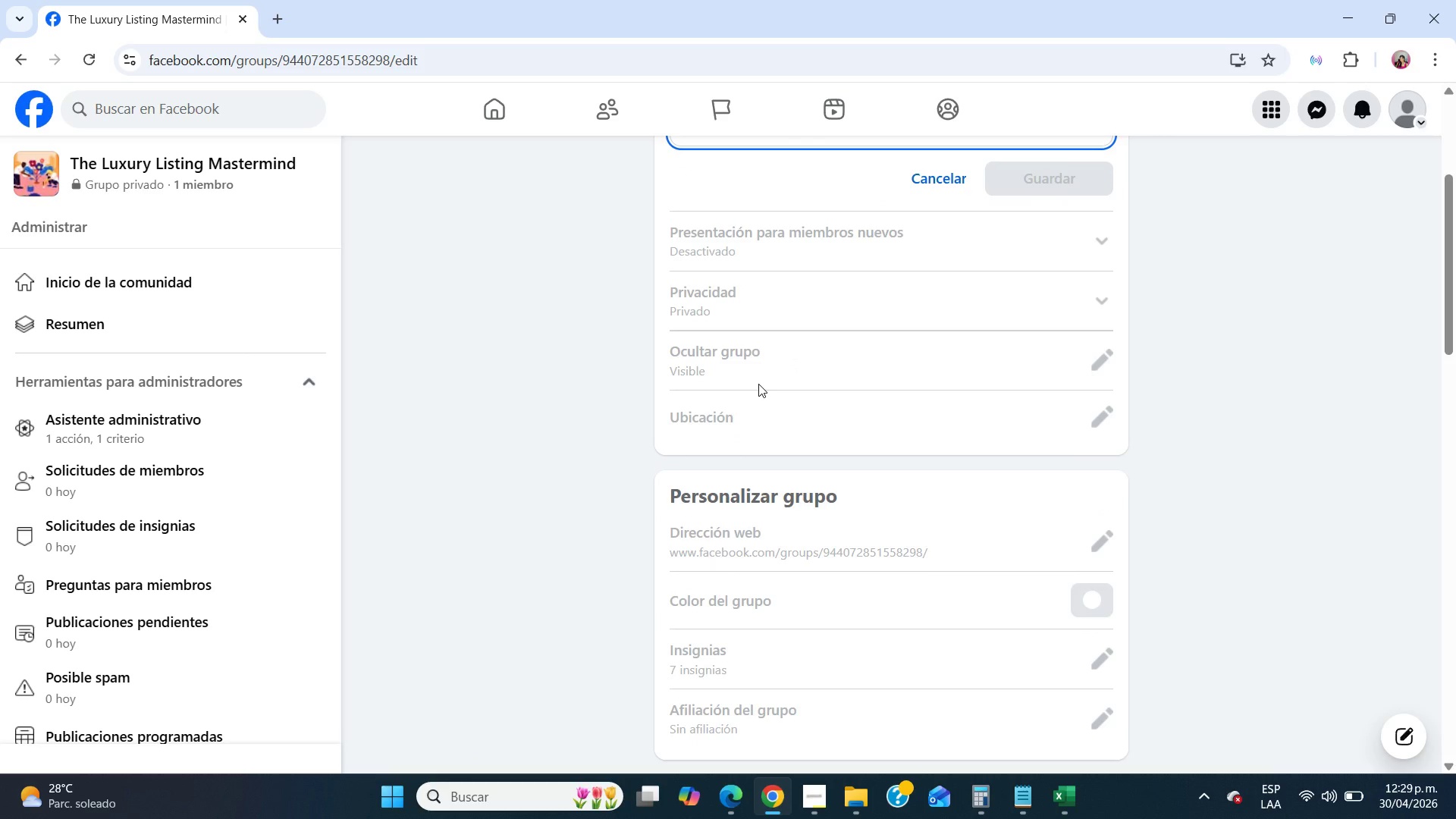 
type(The )
 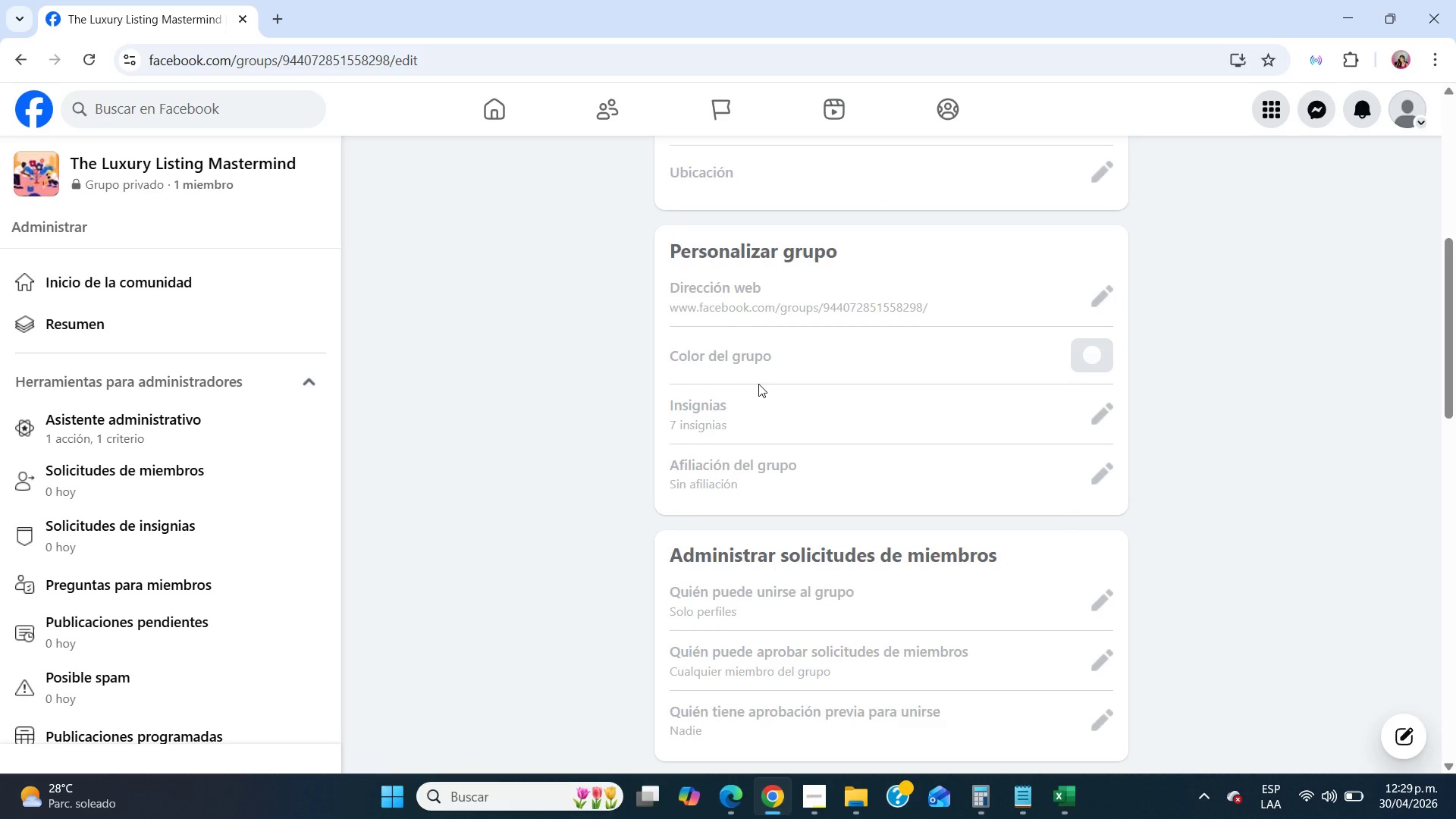 
scroll: coordinate [758, 384], scroll_direction: up, amount: 5.0
 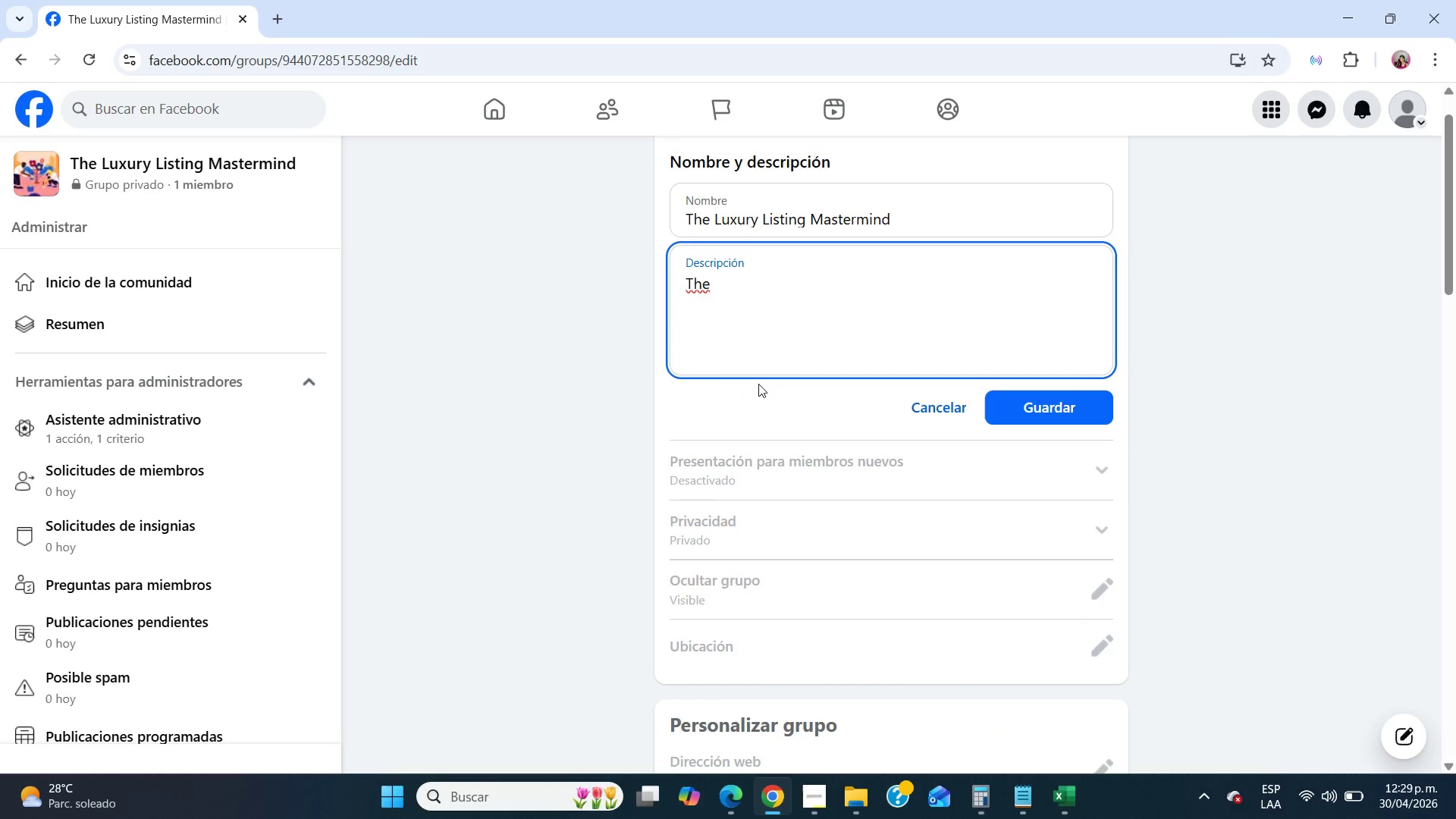 
type(Luxury Listing Mastermind is a private community designed for real estate)
 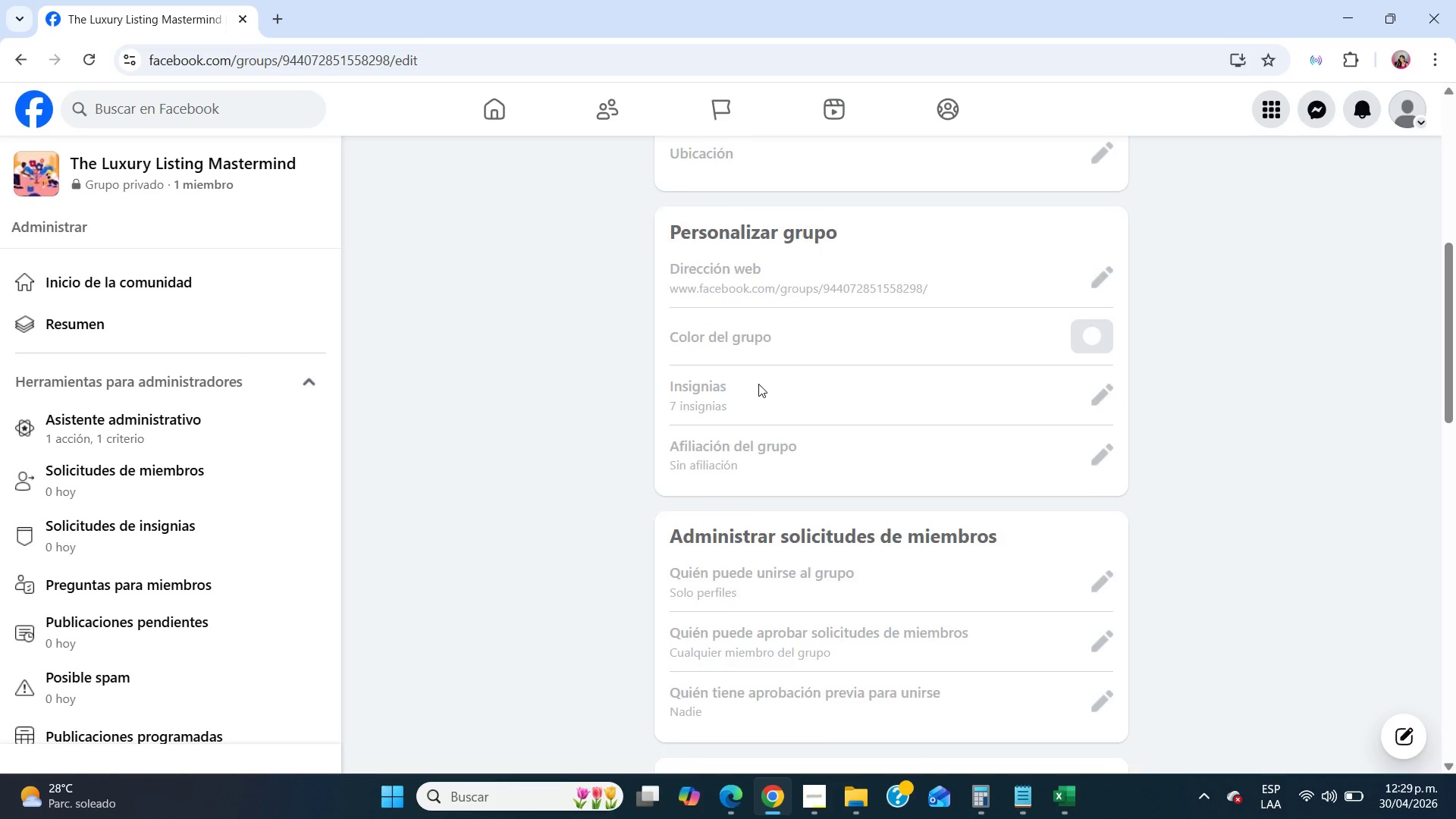 
scroll: coordinate [758, 384], scroll_direction: up, amount: 11.0
 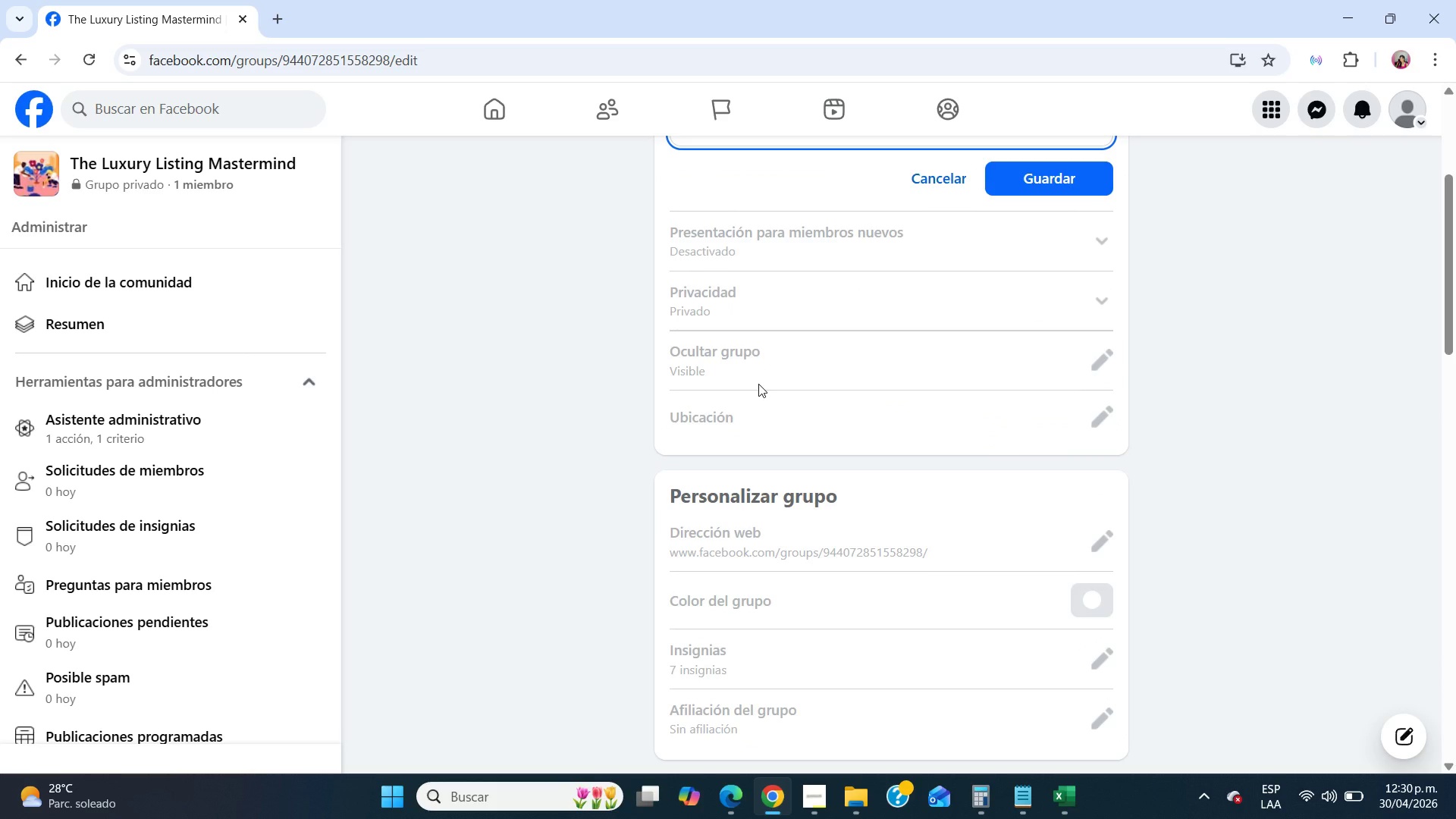 
type( professionals working with high-end )
 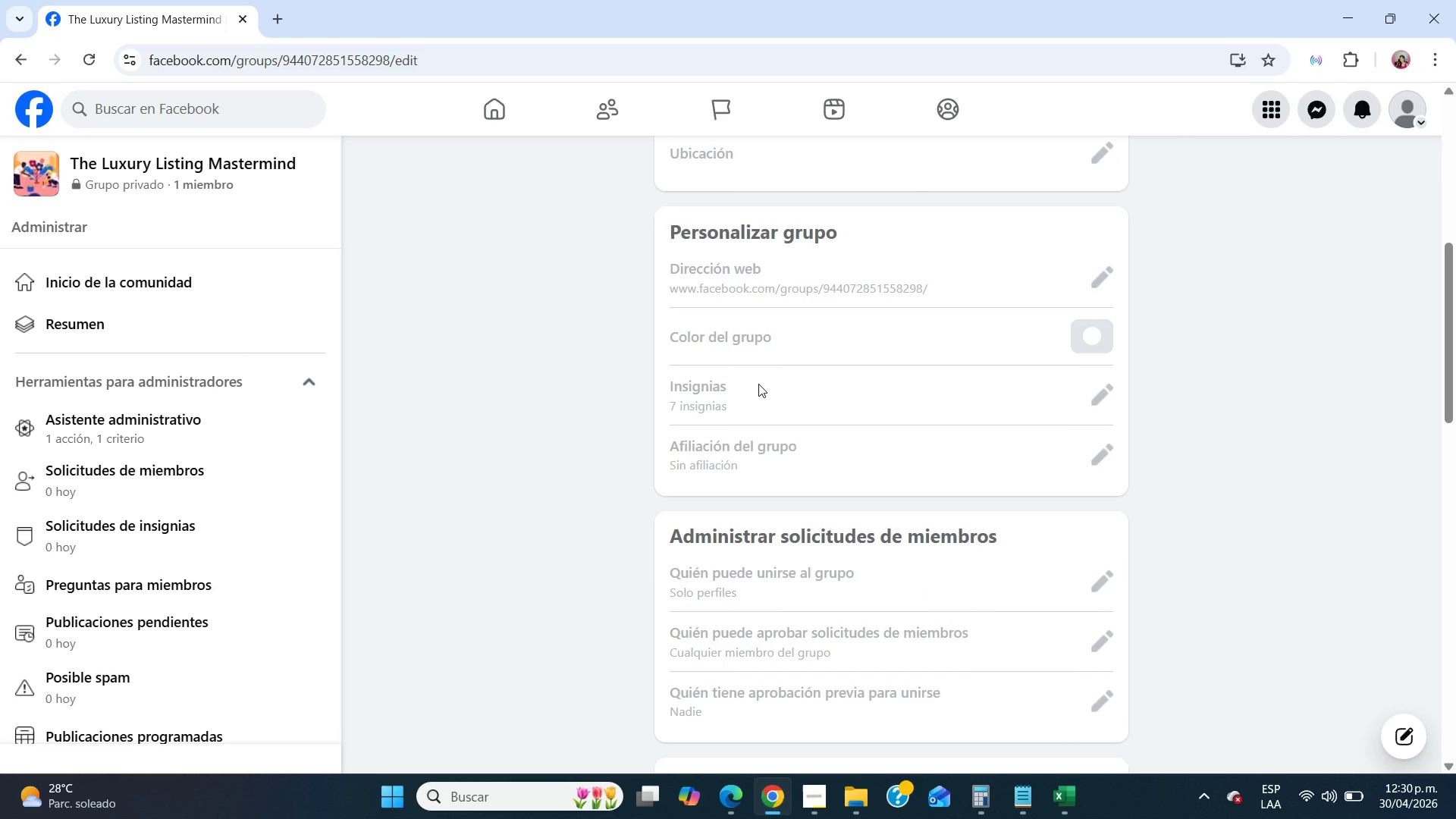 
scroll: coordinate [758, 384], scroll_direction: up, amount: 8.0
 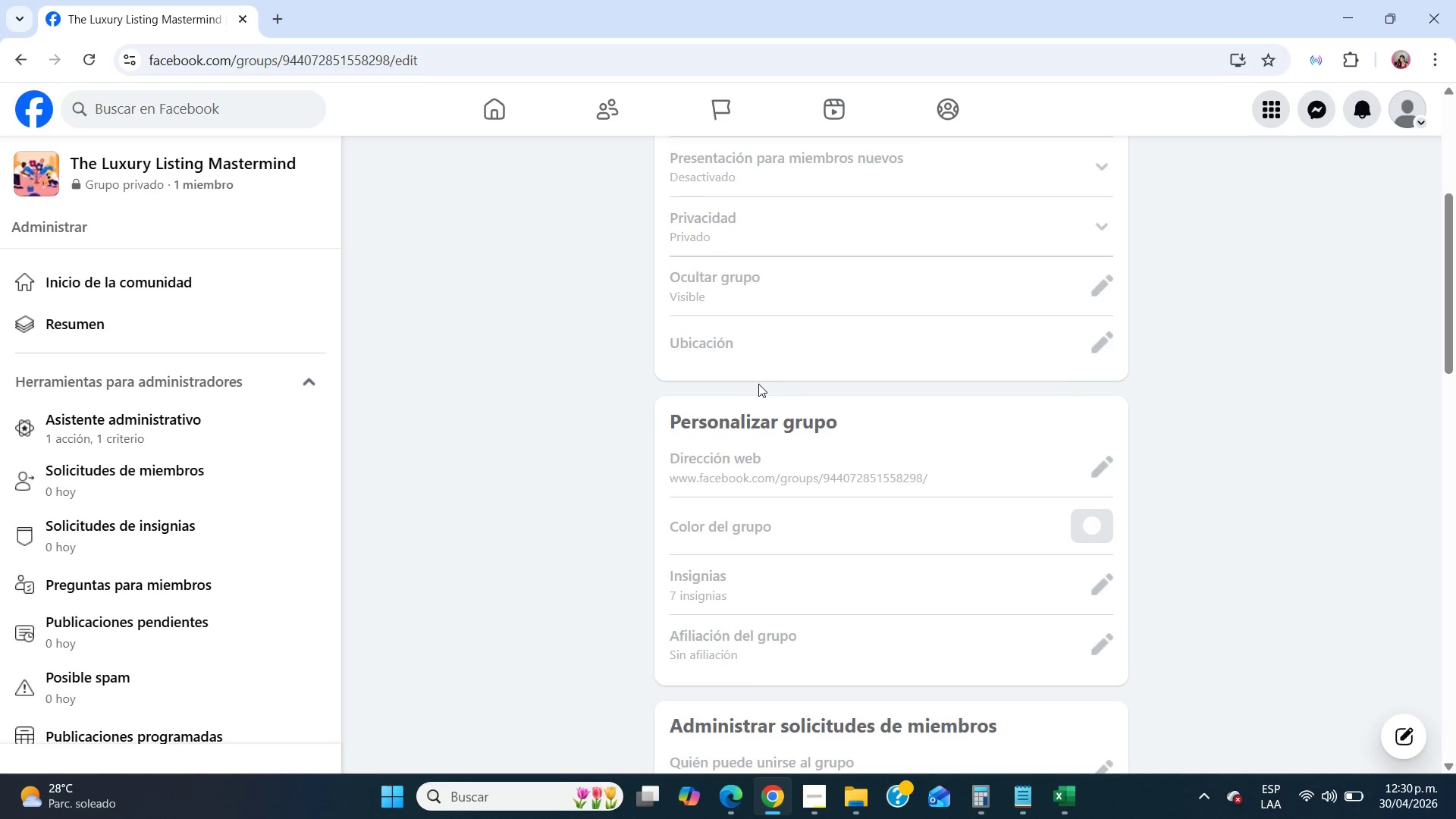 
type(properties, inl)
key(Backspace)
type(cluding luxury homes, )
 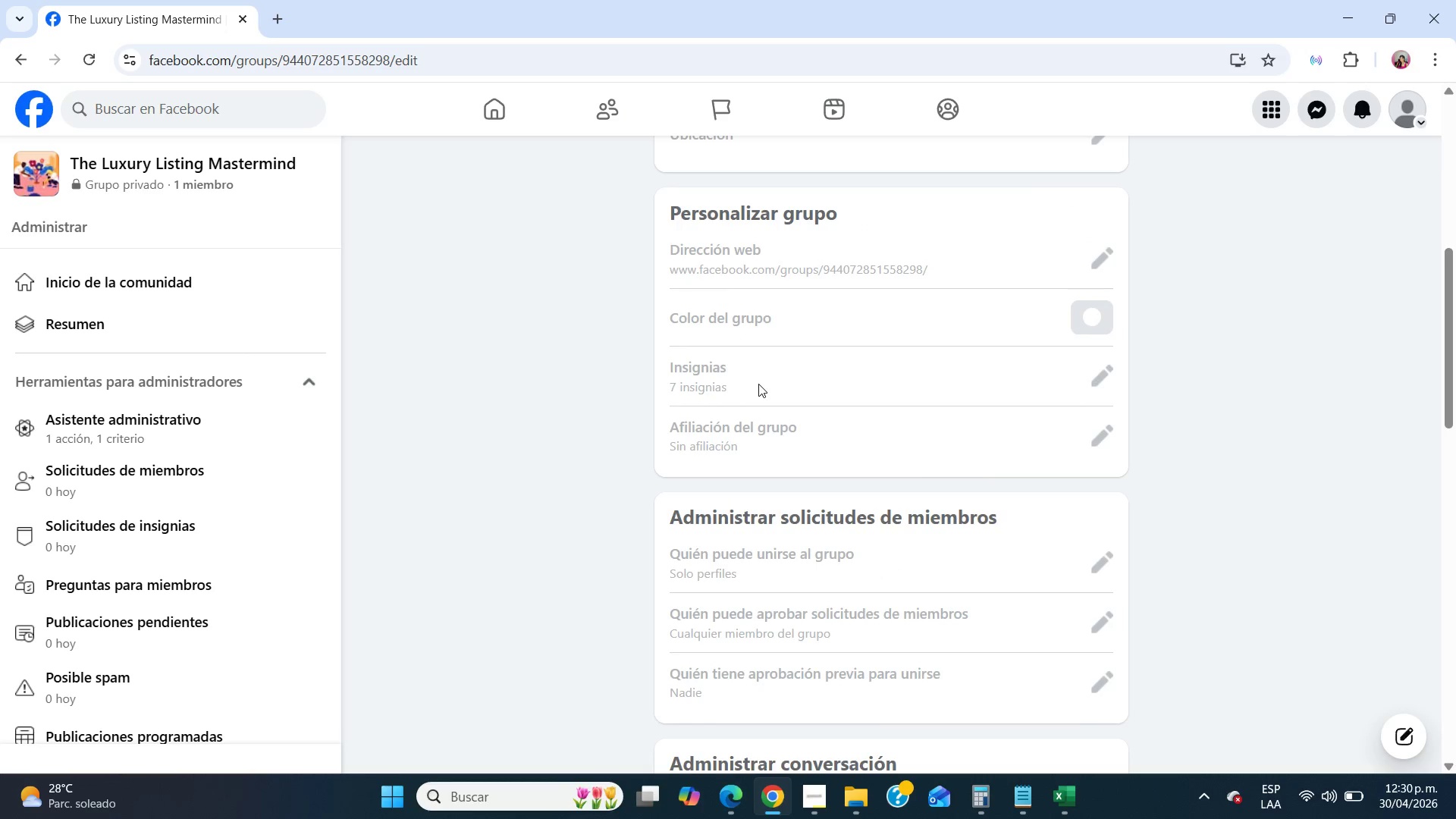 
scroll: coordinate [758, 384], scroll_direction: up, amount: 8.0
 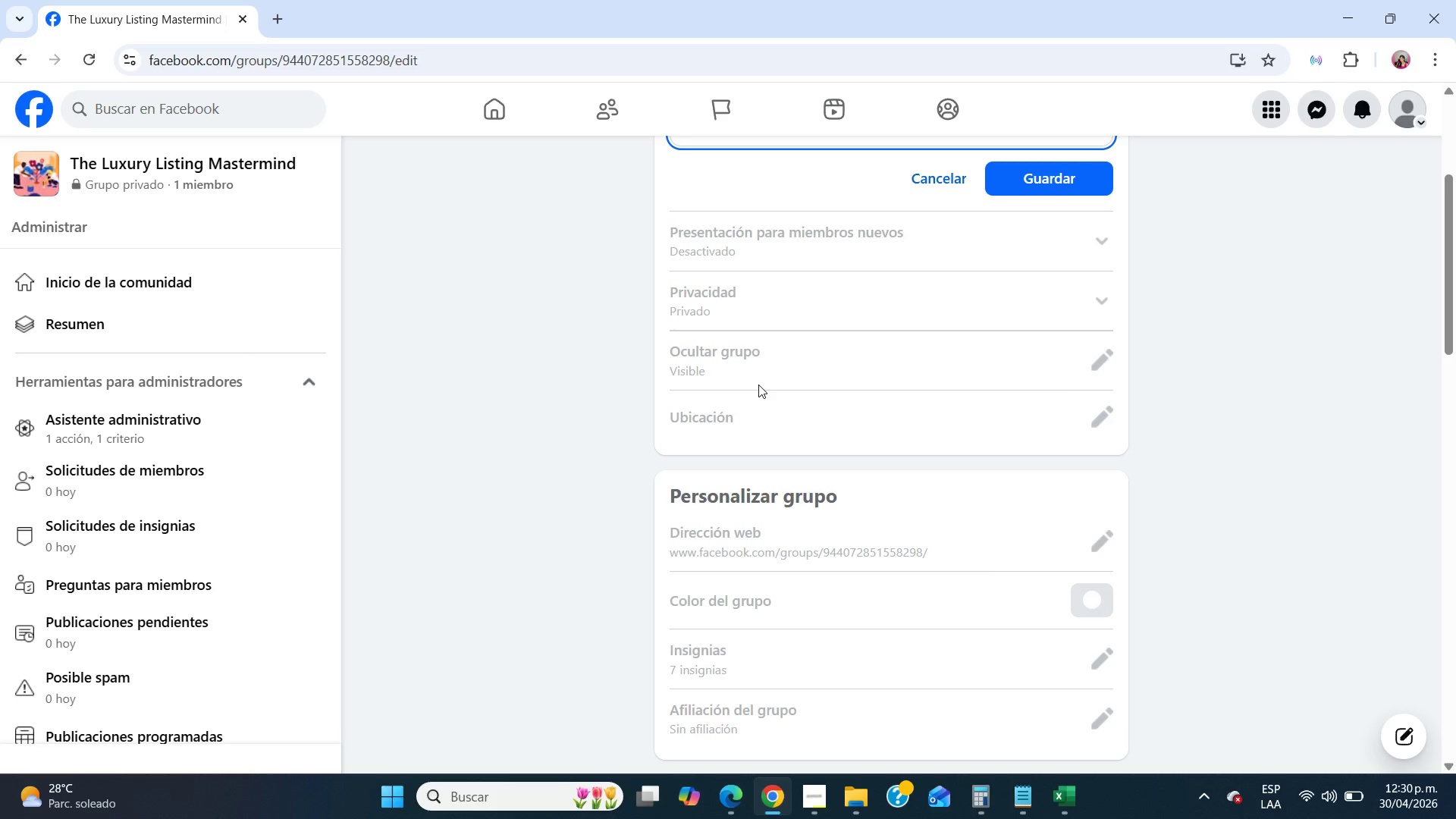 
type(coastal estates, and high-rise penthouses.)
 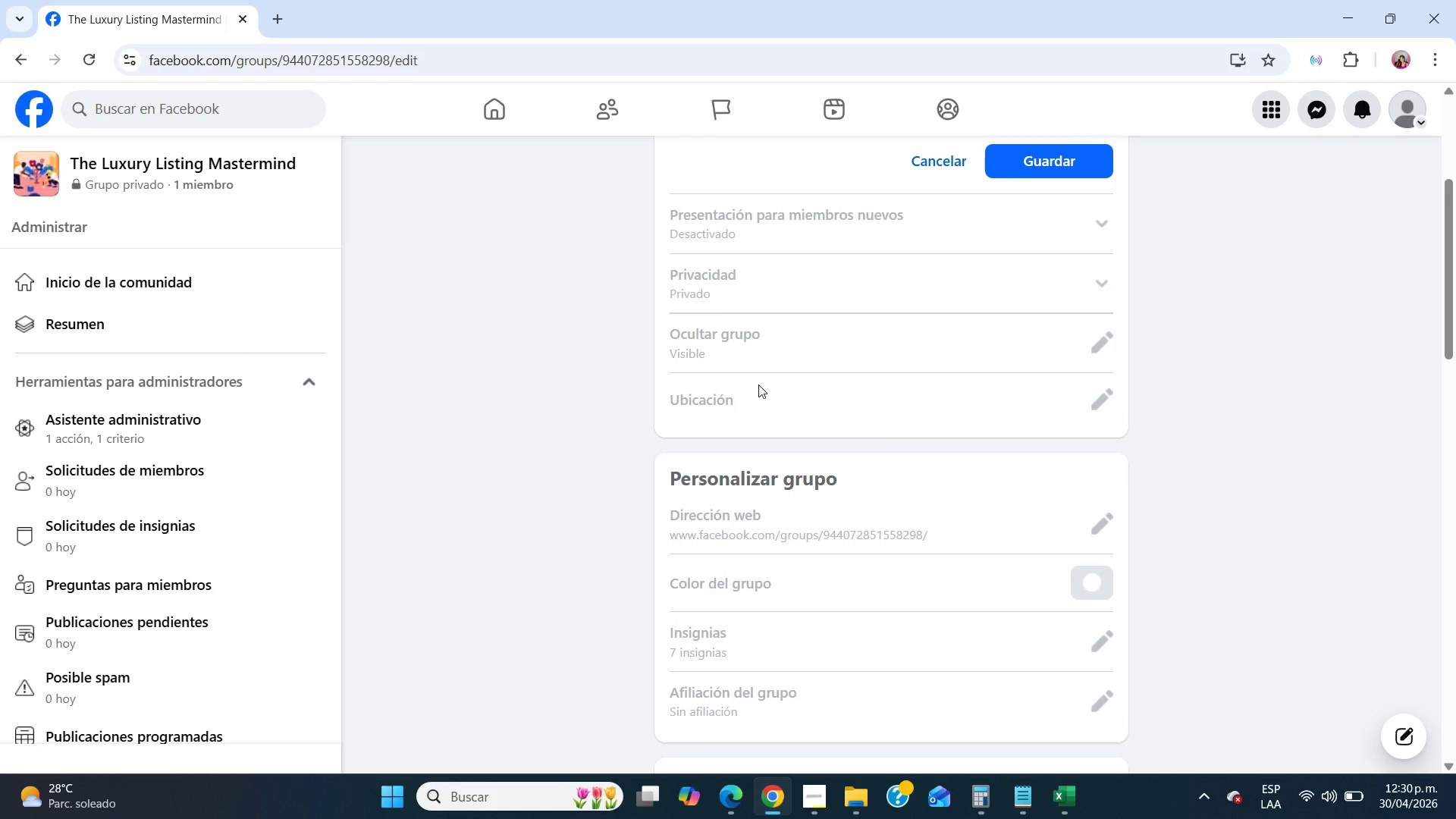 
scroll: coordinate [758, 384], scroll_direction: up, amount: 7.0
 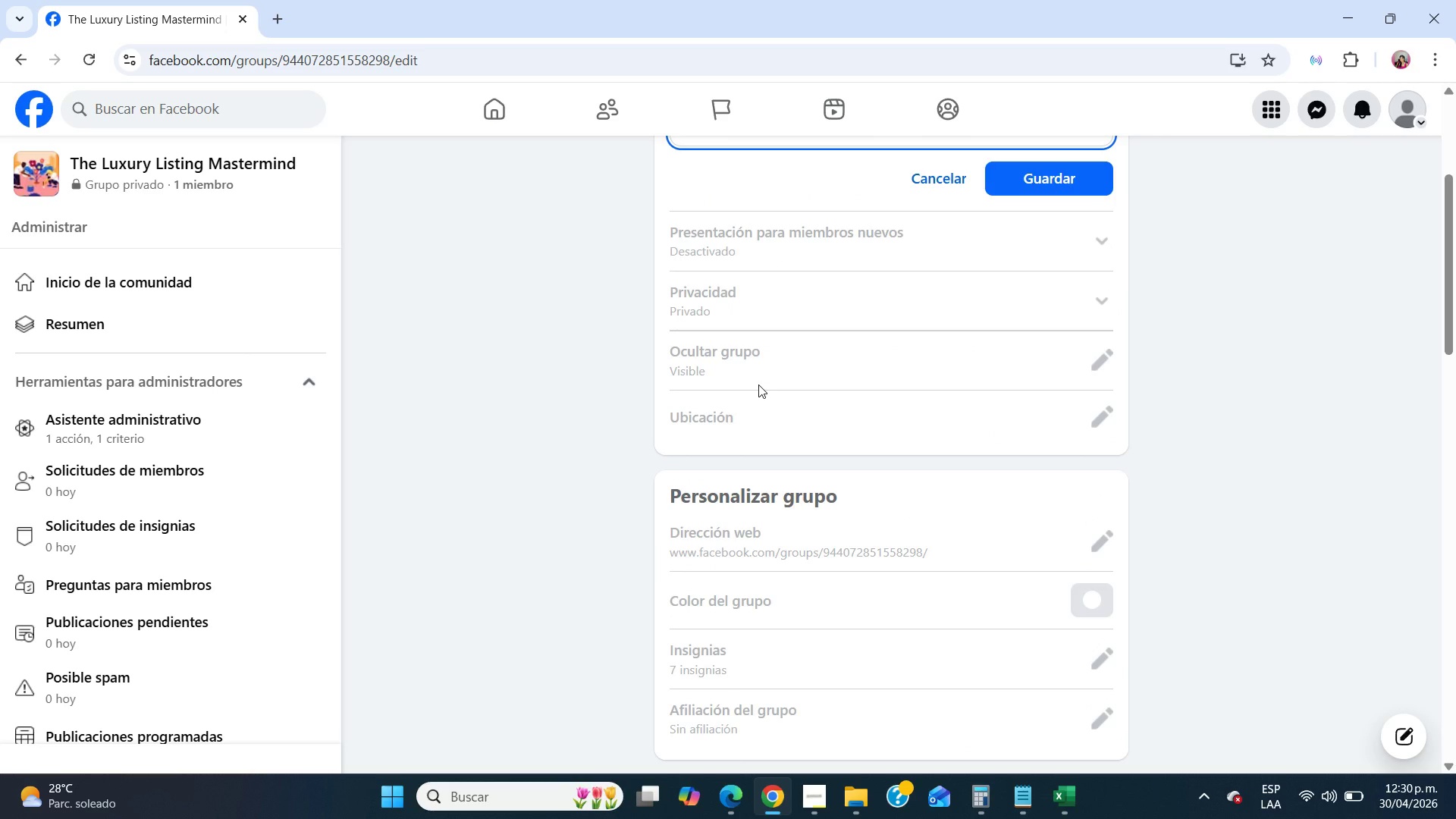 
key(Backspace)
 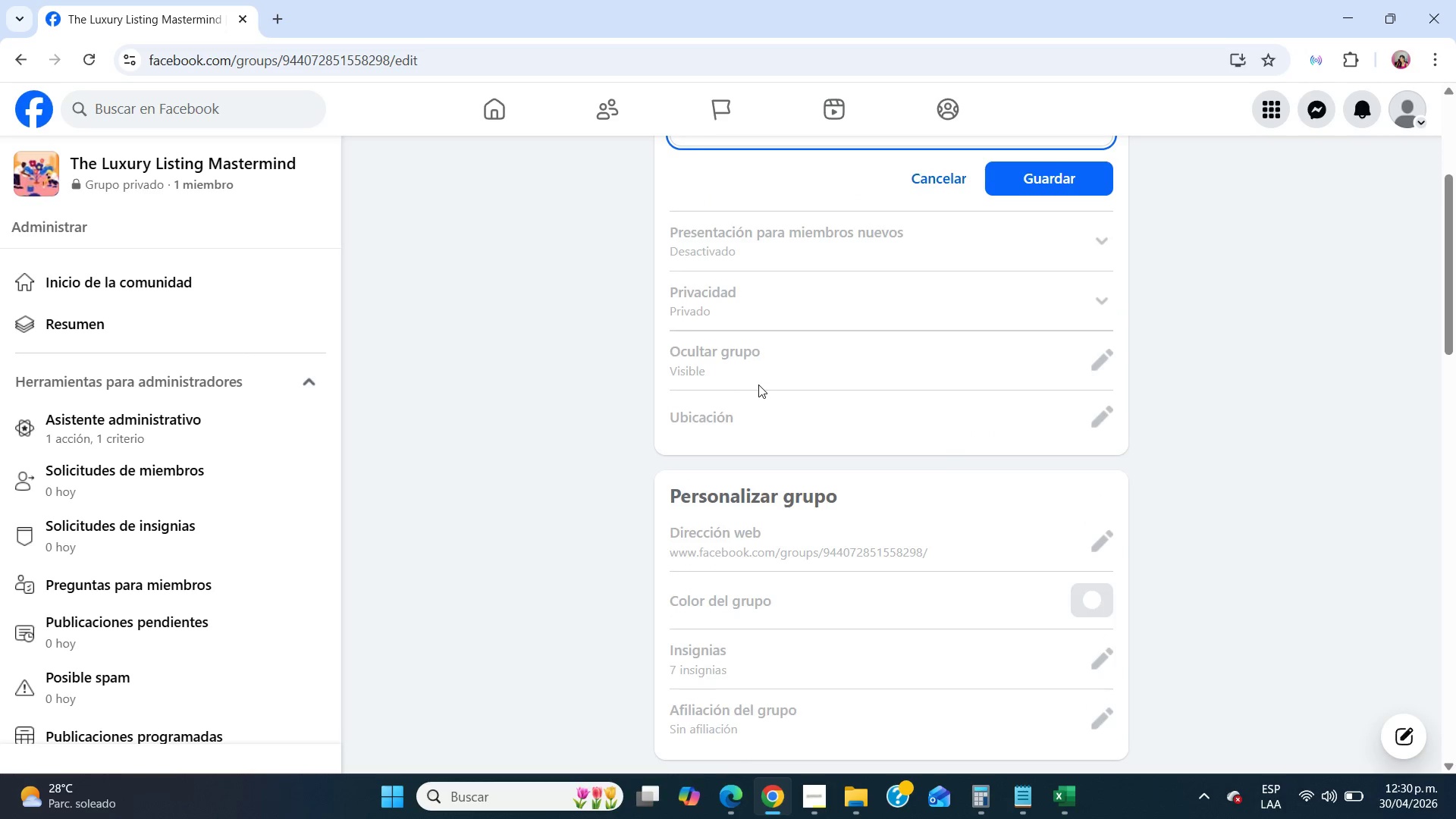 
scroll: coordinate [758, 384], scroll_direction: up, amount: 18.0
 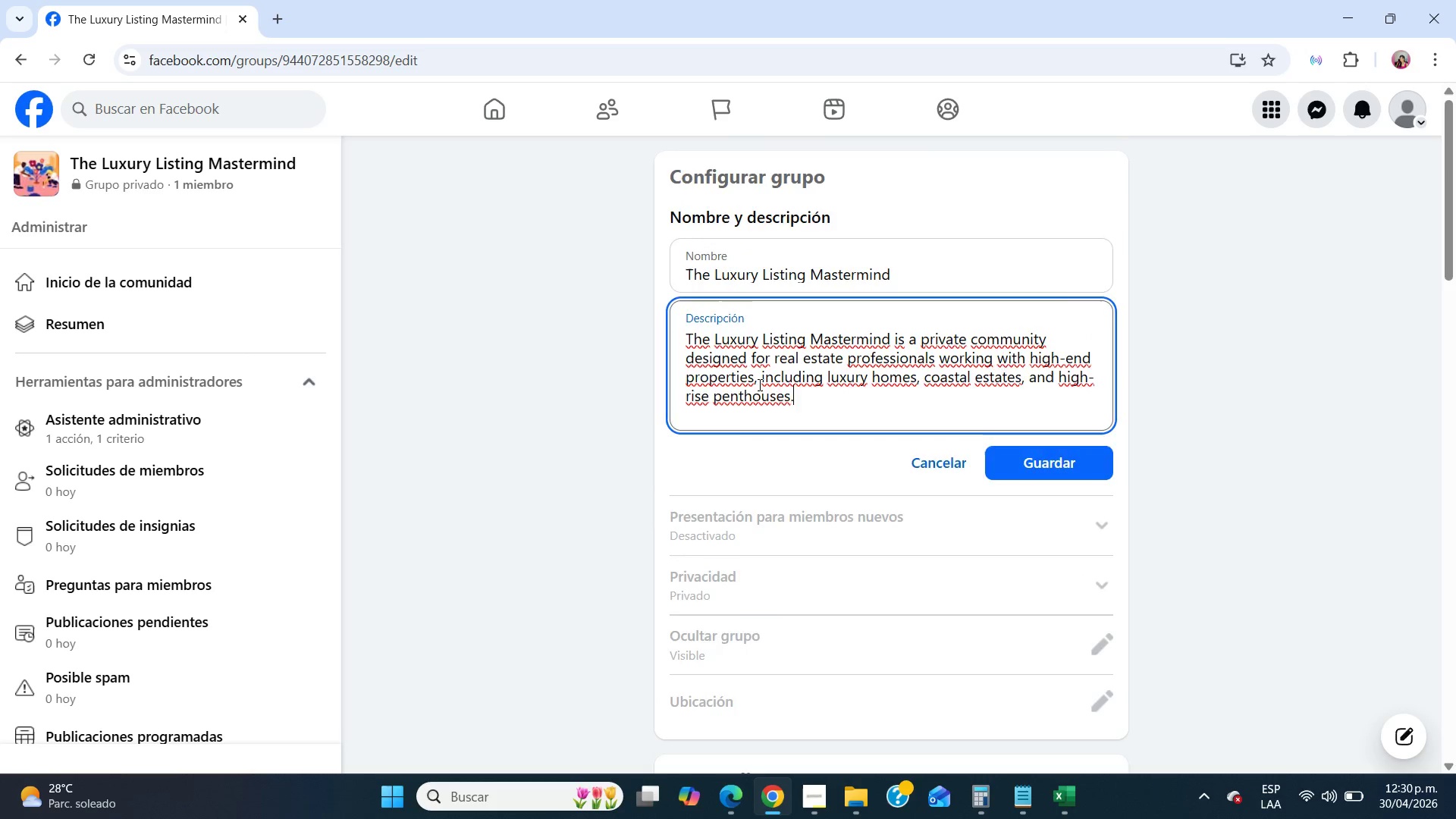 
key(Period)
 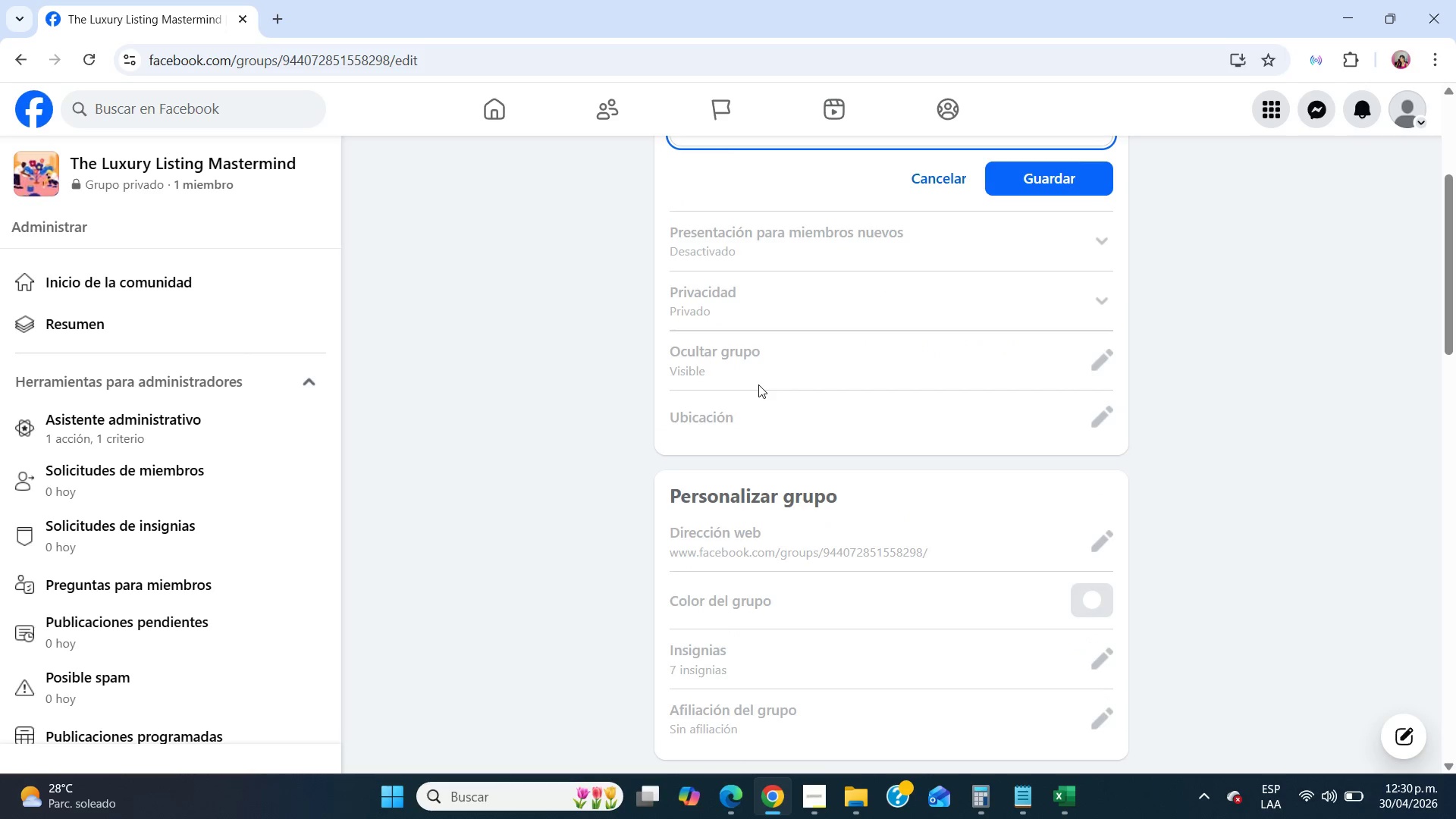 
key(Enter)
 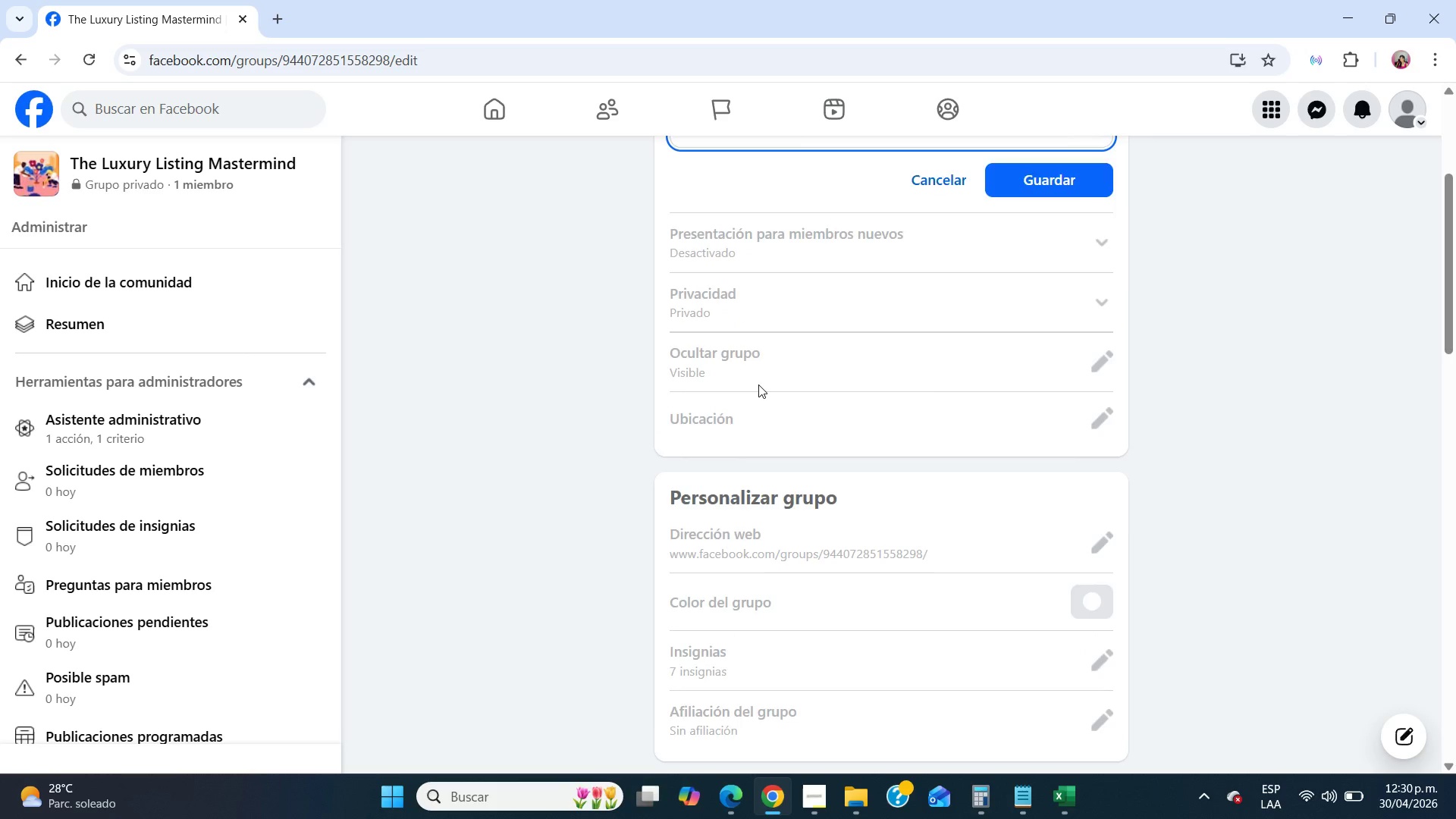 
scroll: coordinate [758, 384], scroll_direction: up, amount: 4.0
 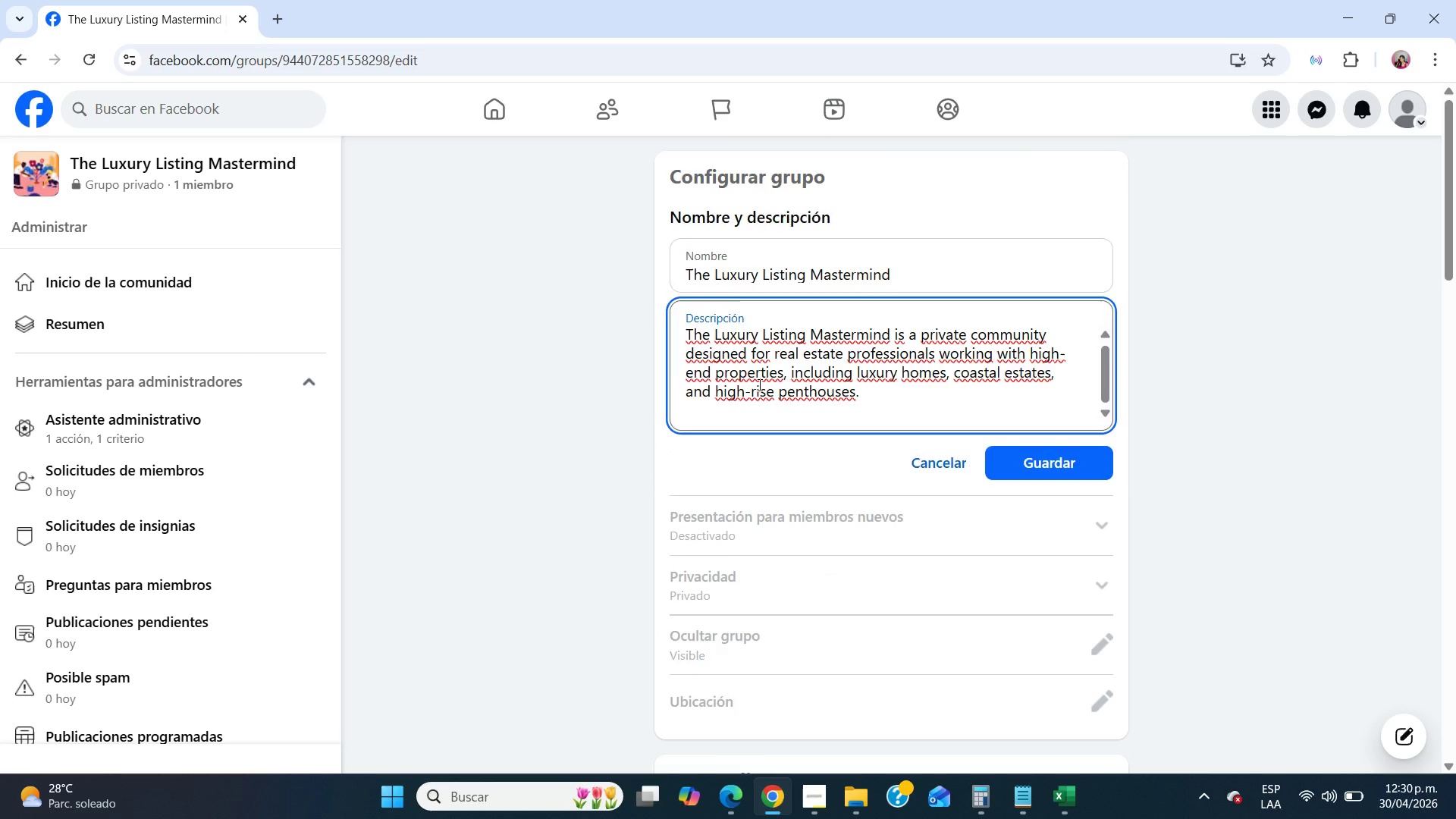 
key(NumpadEnter)
type(This group focuses n)
key(Backspace)
type(on helping)
 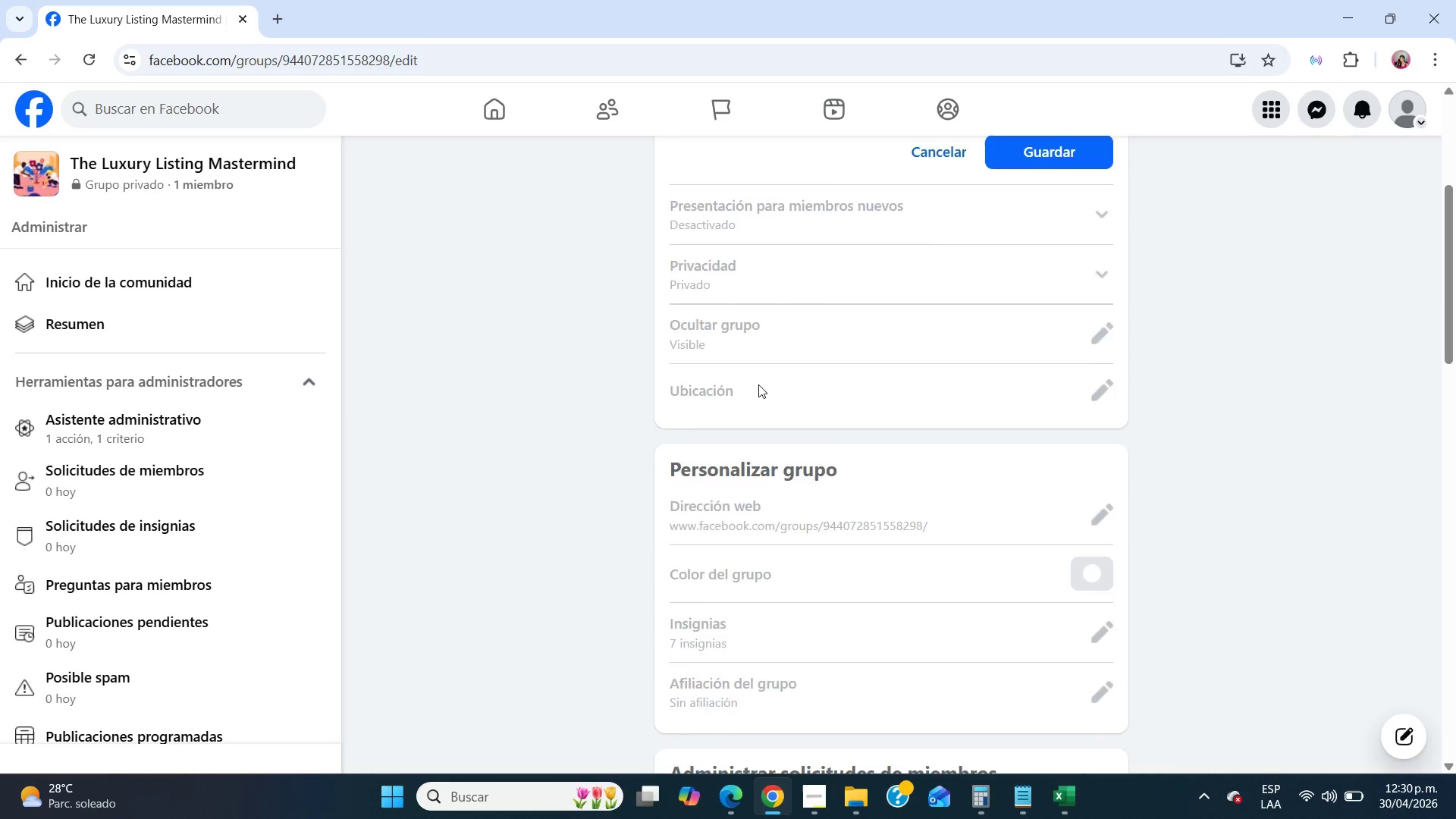 
scroll: coordinate [758, 384], scroll_direction: up, amount: 4.0
 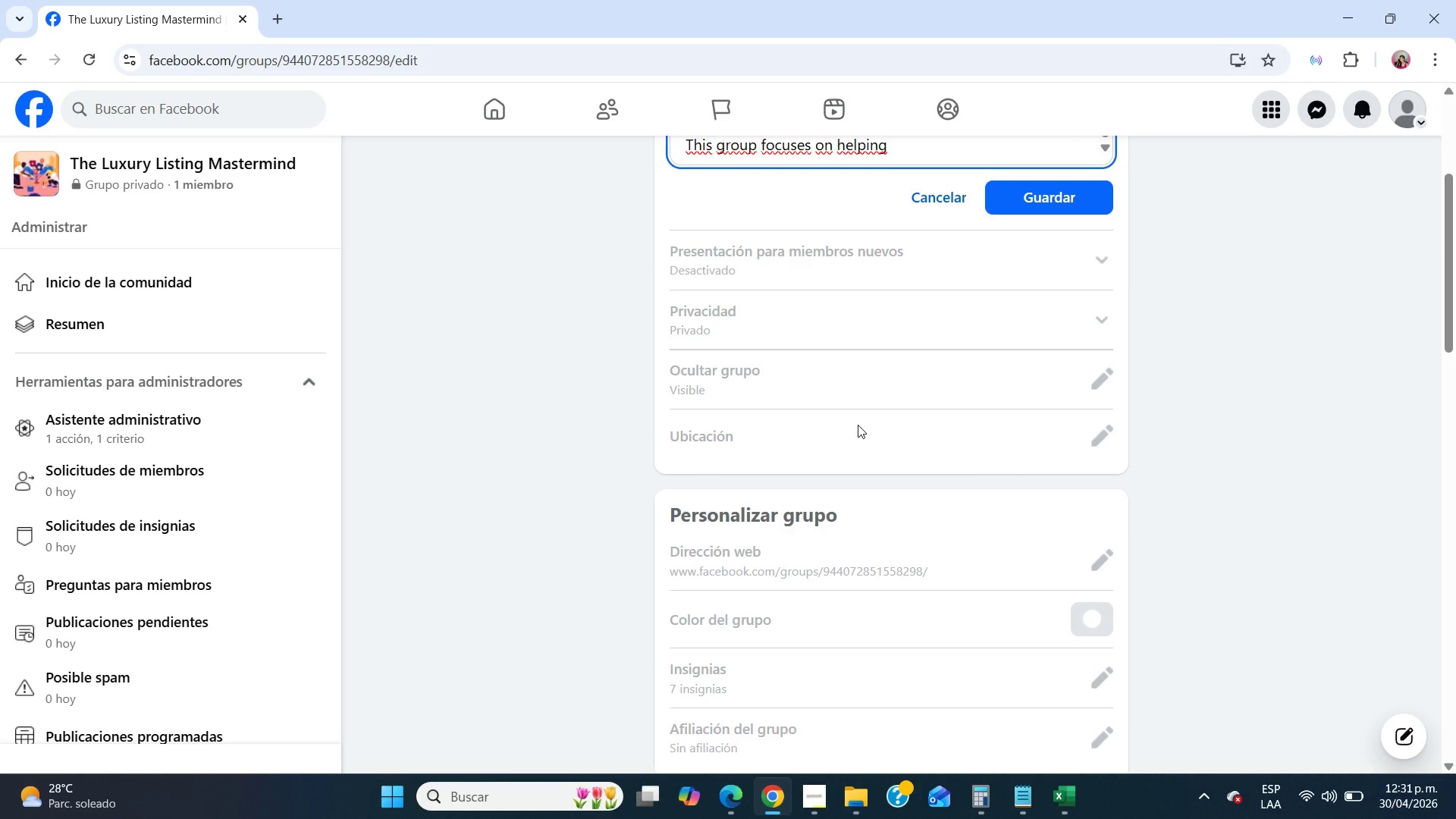 
type( agents and developers elevate their listings using advanced visual strategies such as drone videography, premium photography, and high-converting content.)
 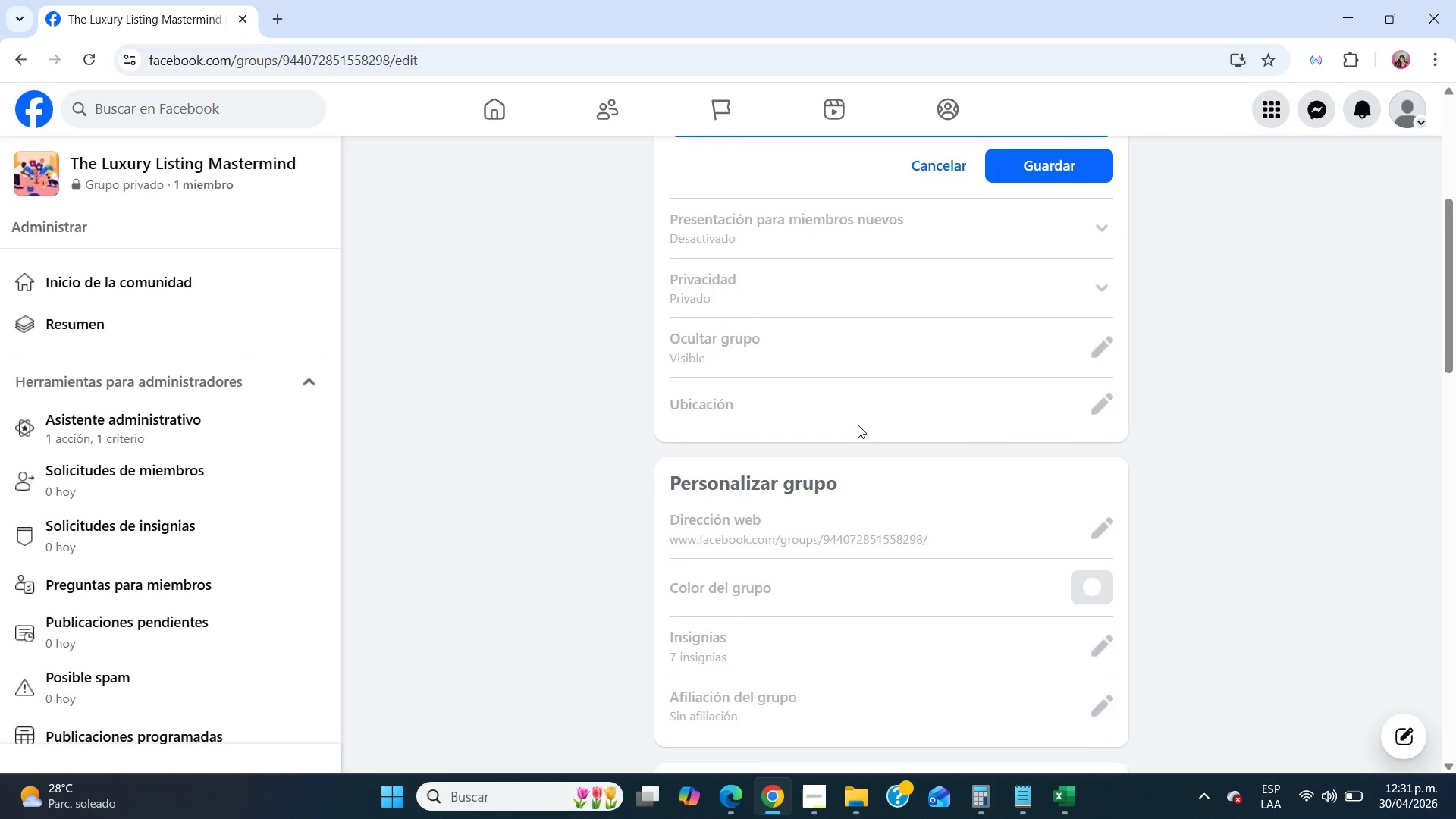 
key(Enter)
 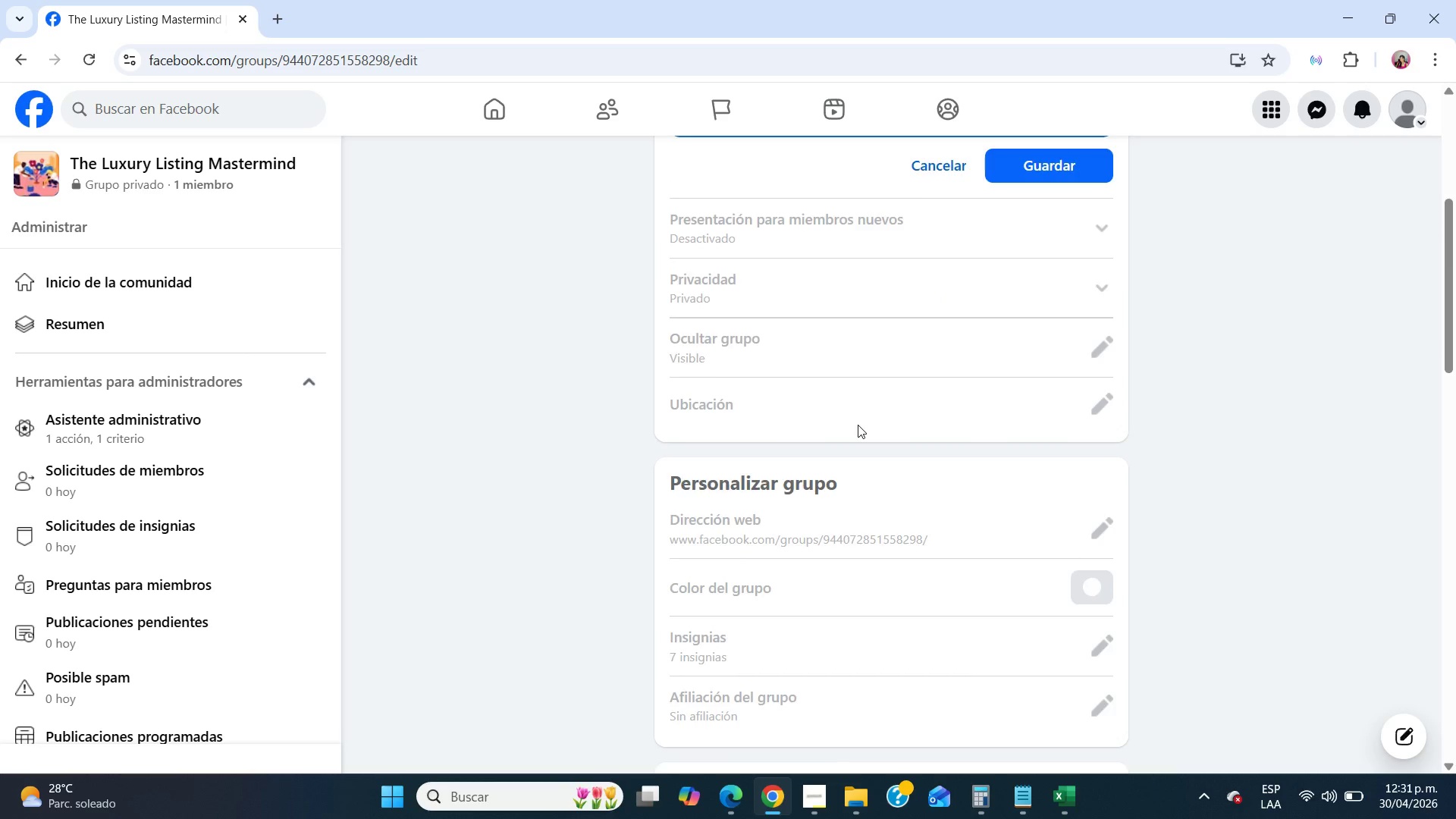 
scroll: coordinate [858, 425], scroll_direction: up, amount: 1.0
 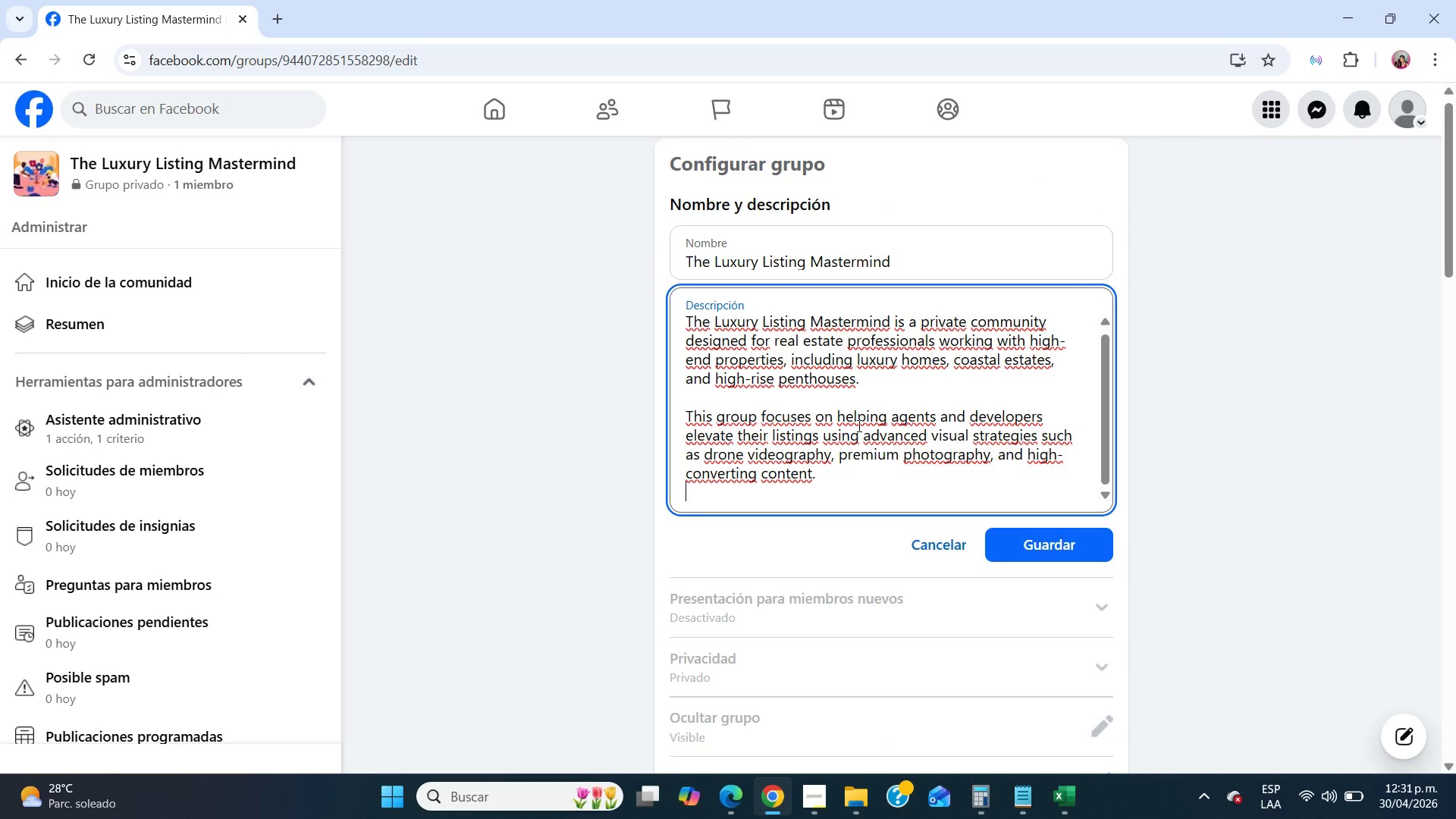 
key(NumpadEnter)
type(If you want to attract high-ticket clients)
 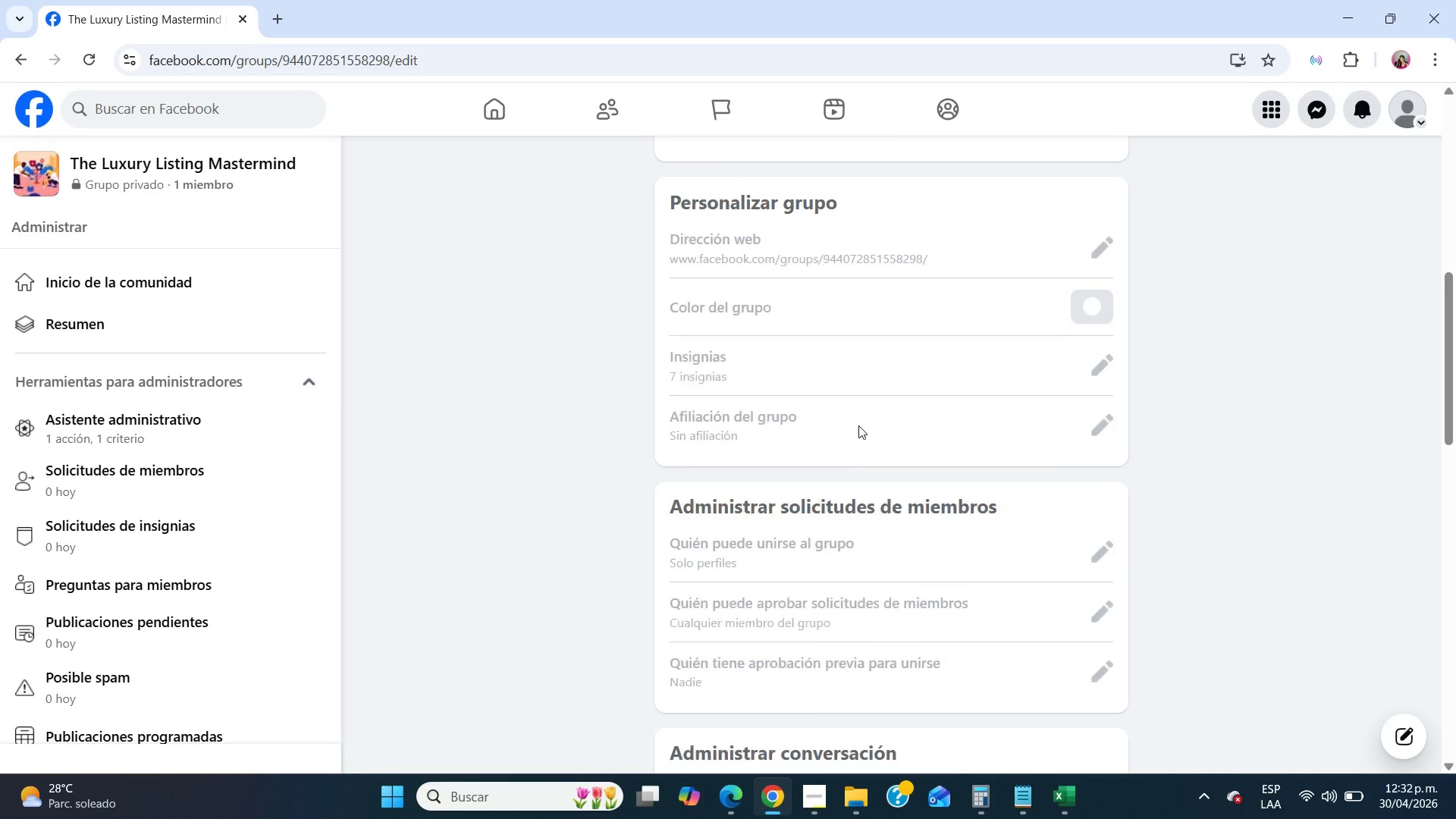 
scroll: coordinate [858, 425], scroll_direction: up, amount: 5.0
 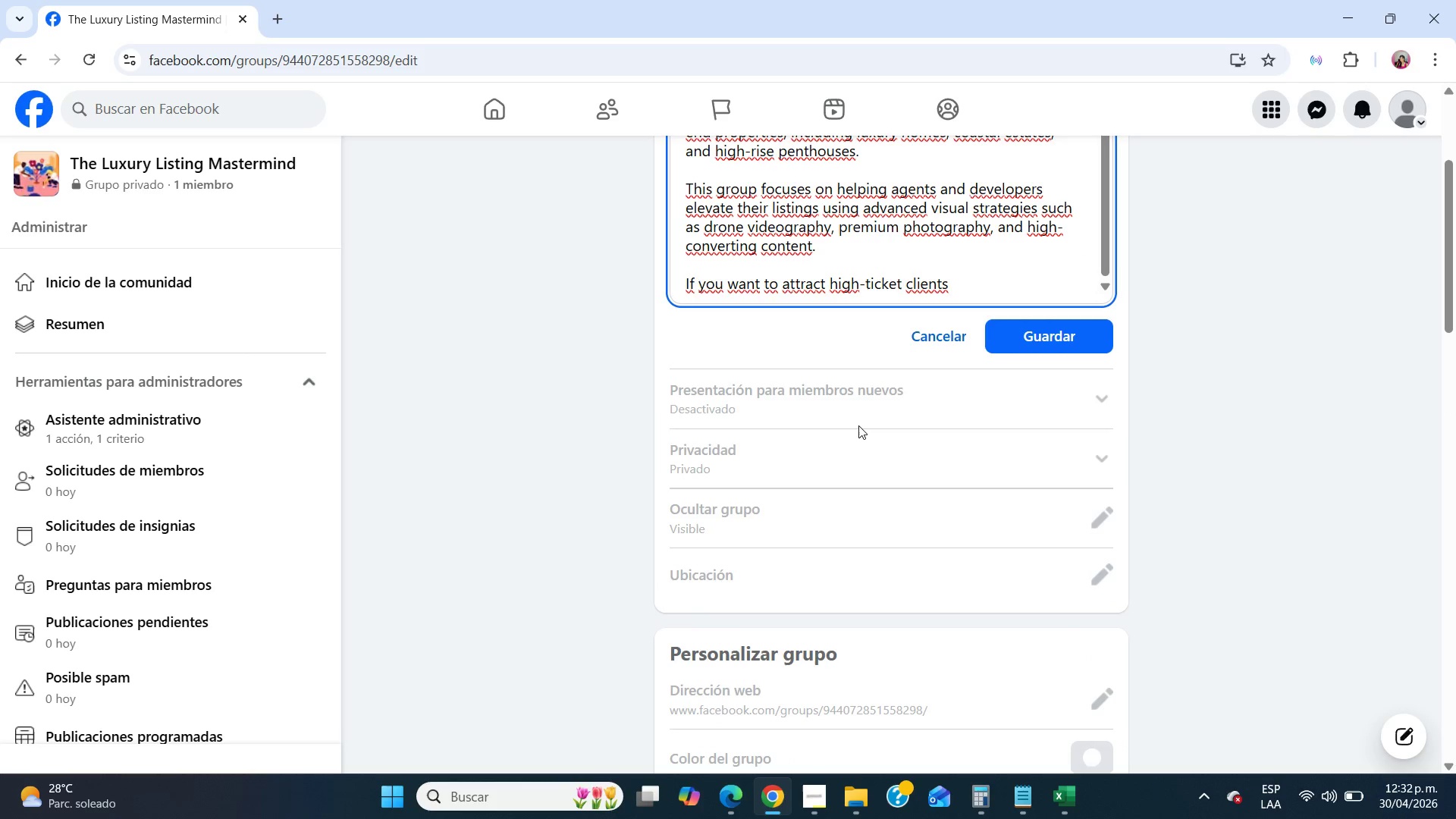 
type( and stand out)
 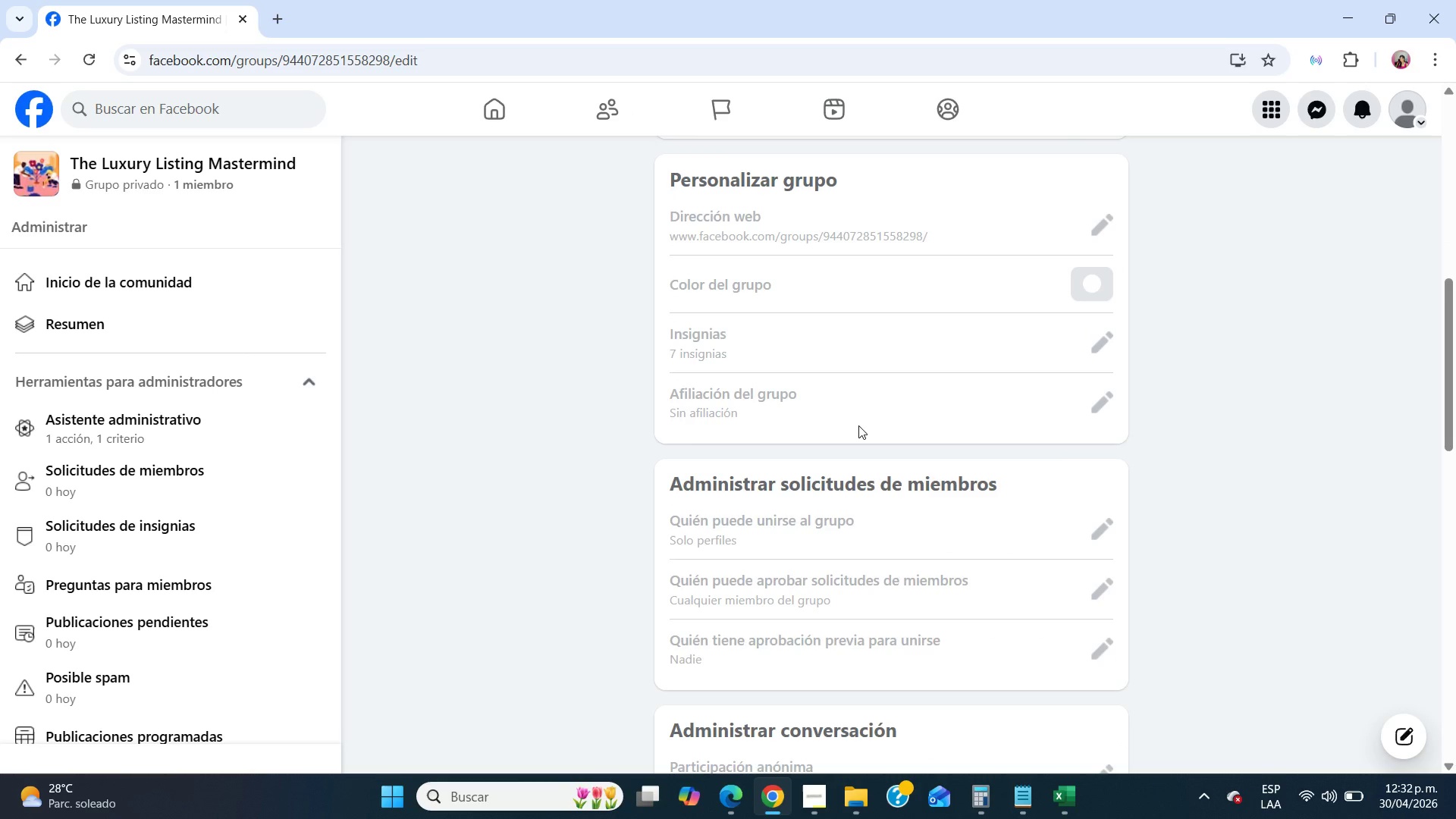 
type( in competitive markets, you[re in the right place)
 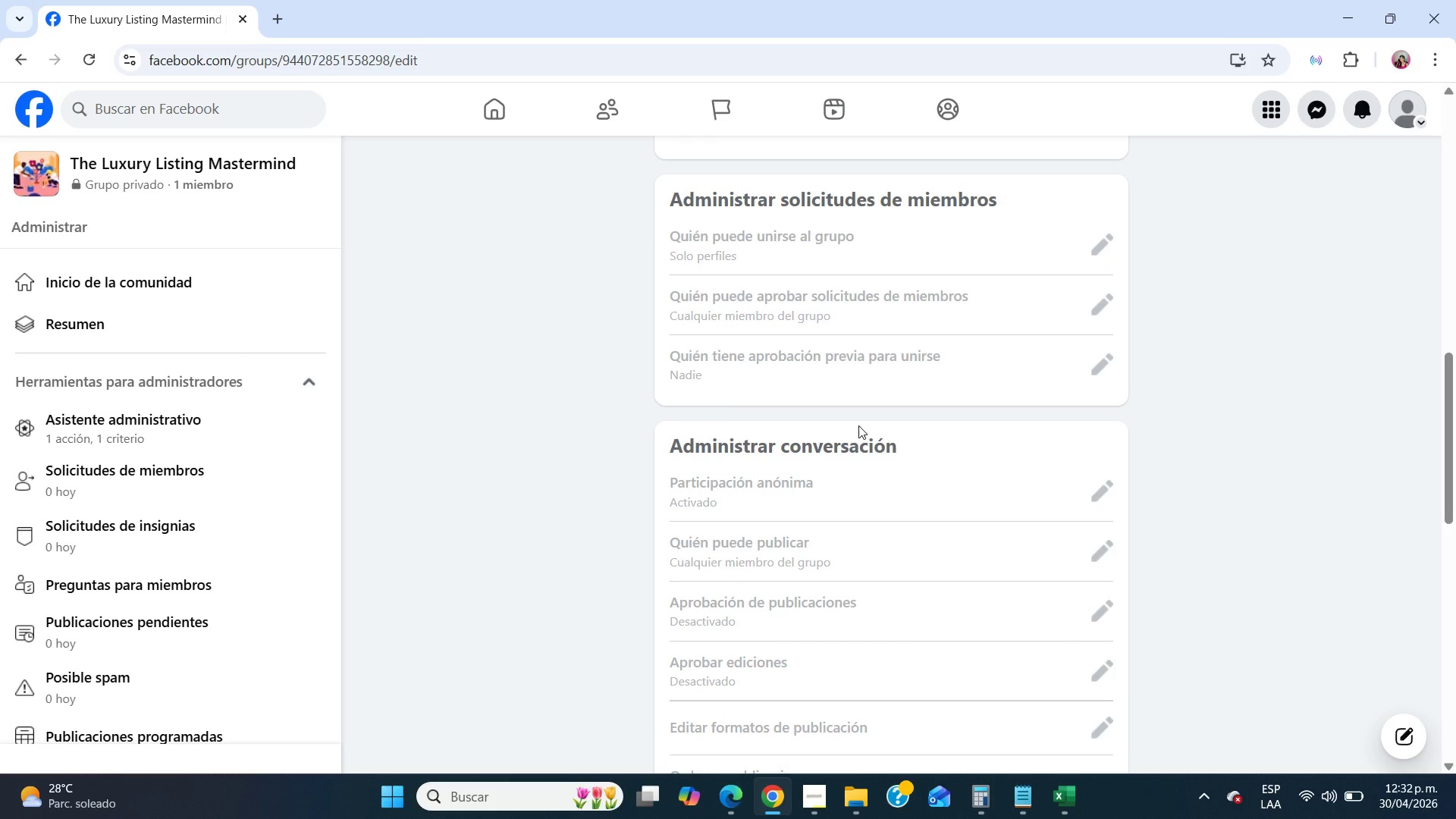 
wait(6.5)
 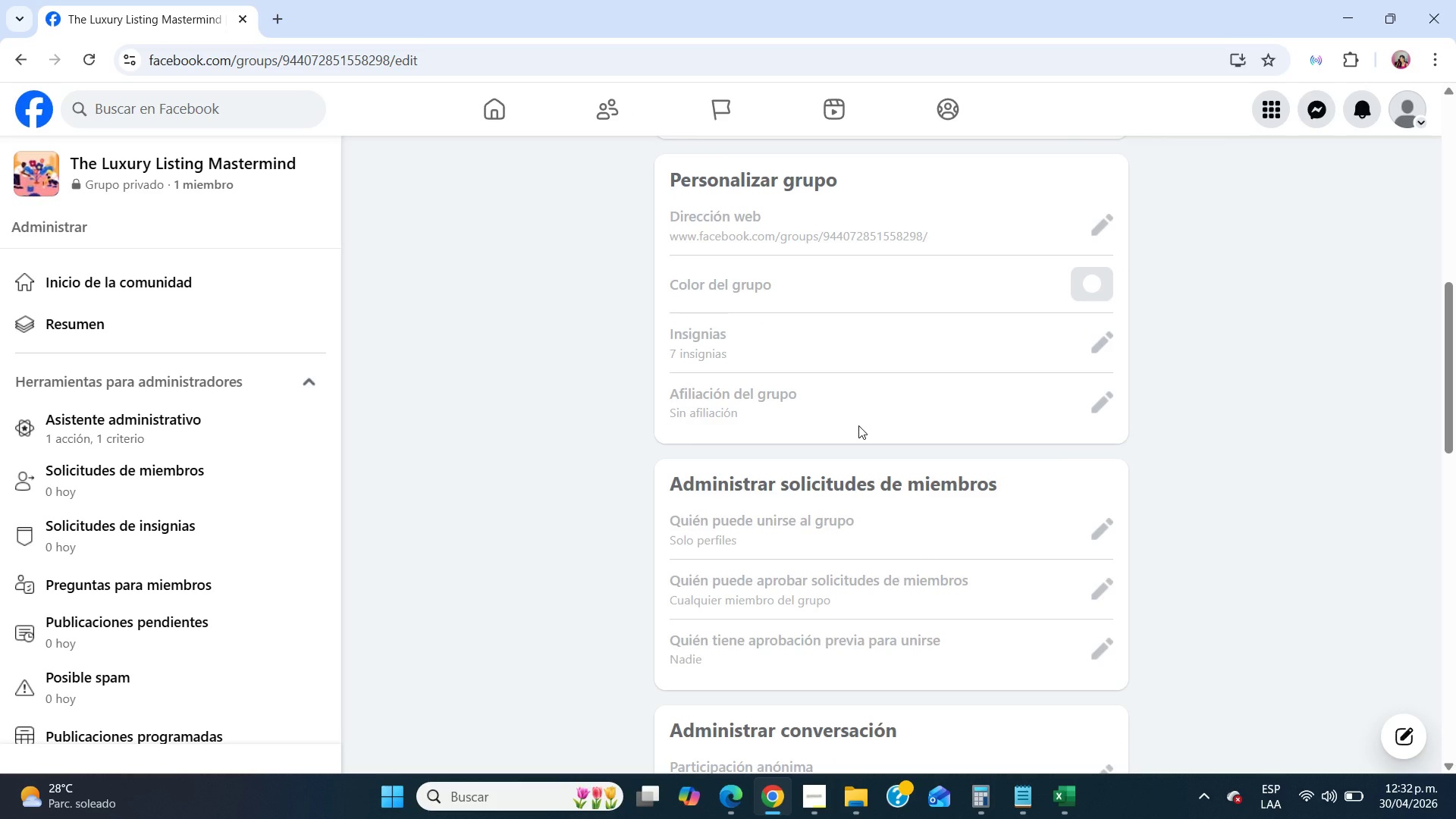 
scroll: coordinate [858, 425], scroll_direction: up, amount: 19.0
 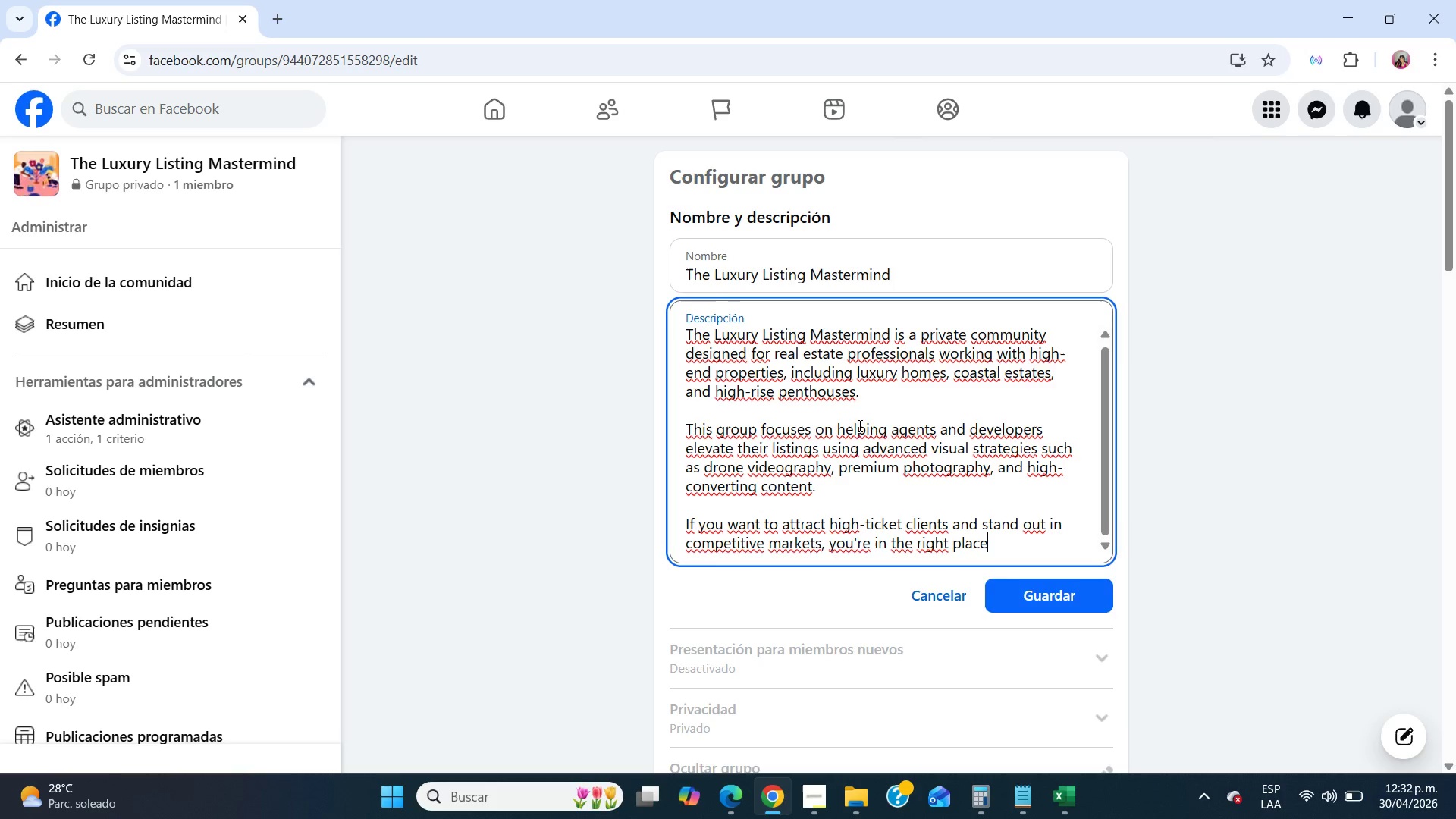 
key(Period)
 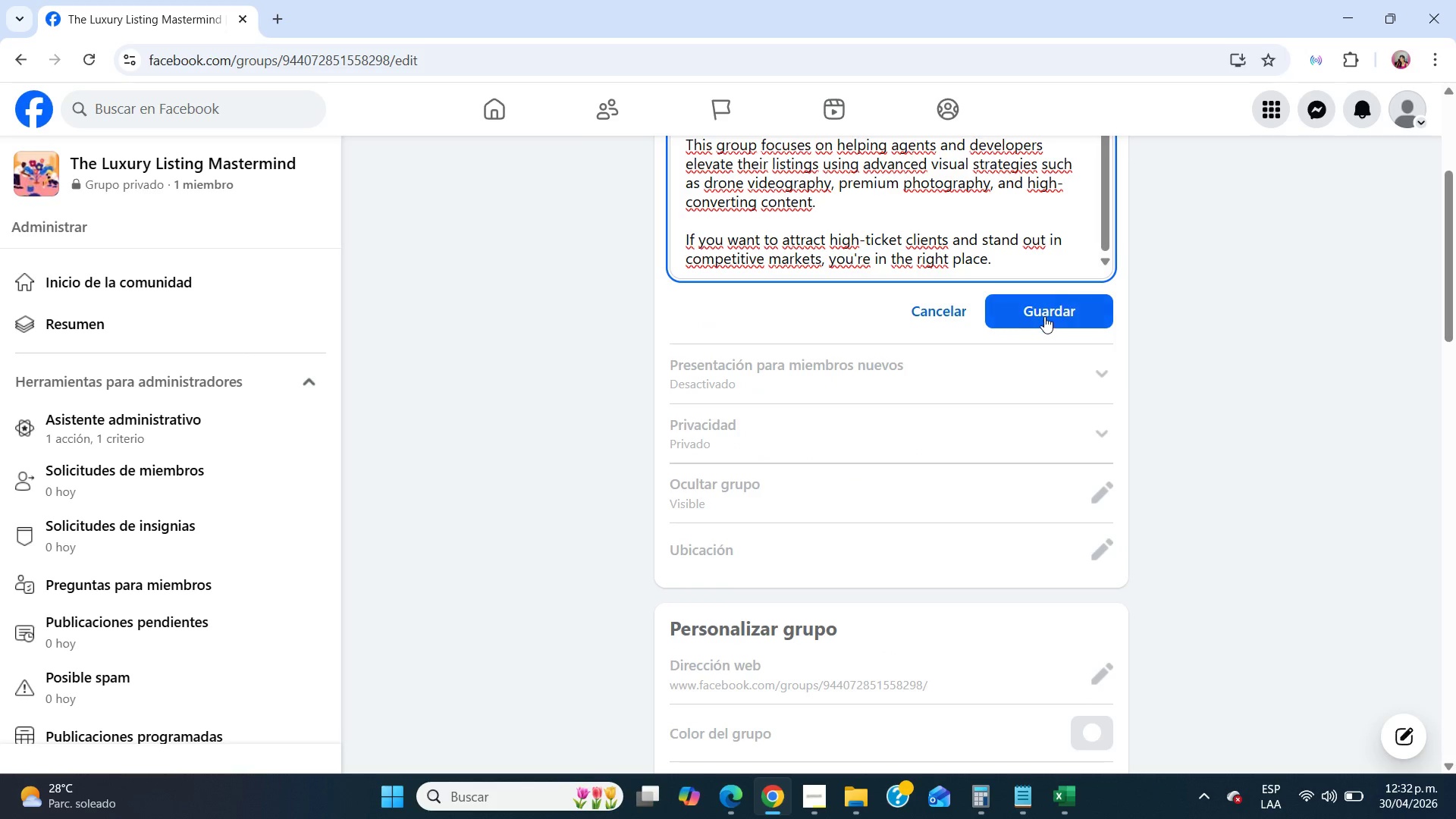 
left_click([1044, 310])
 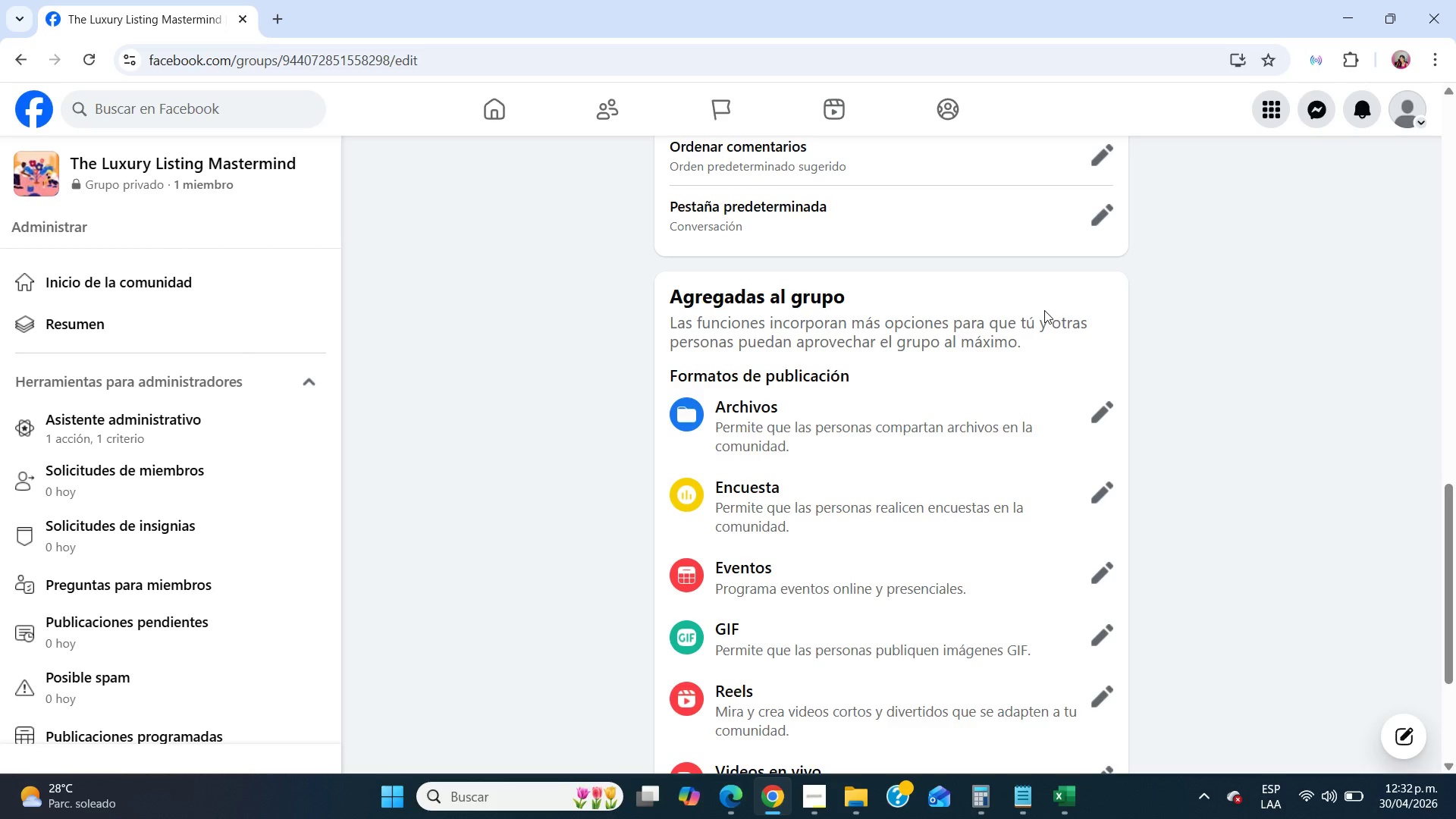 
wait(15.3)
 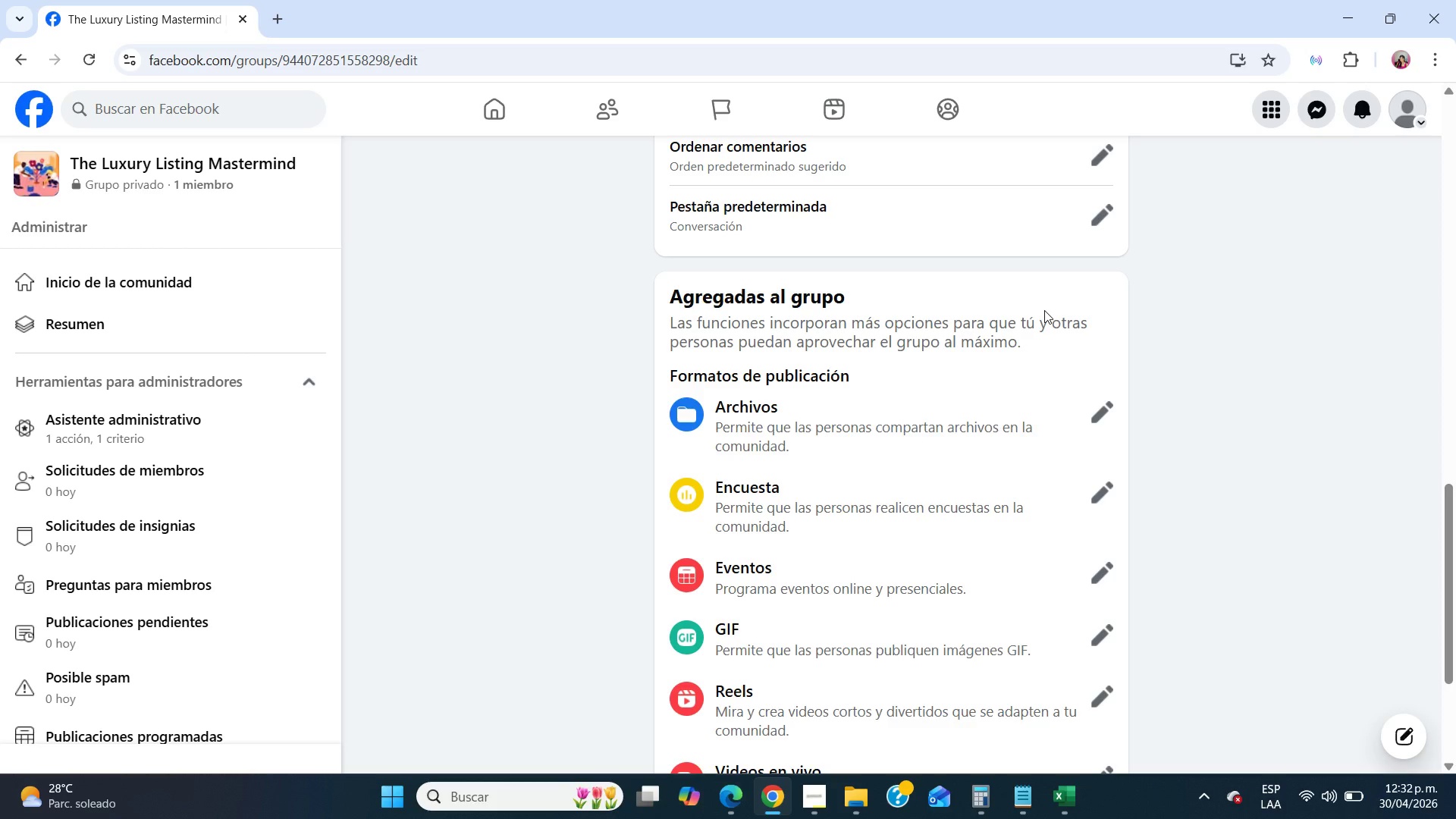 
left_click([268, 2])
 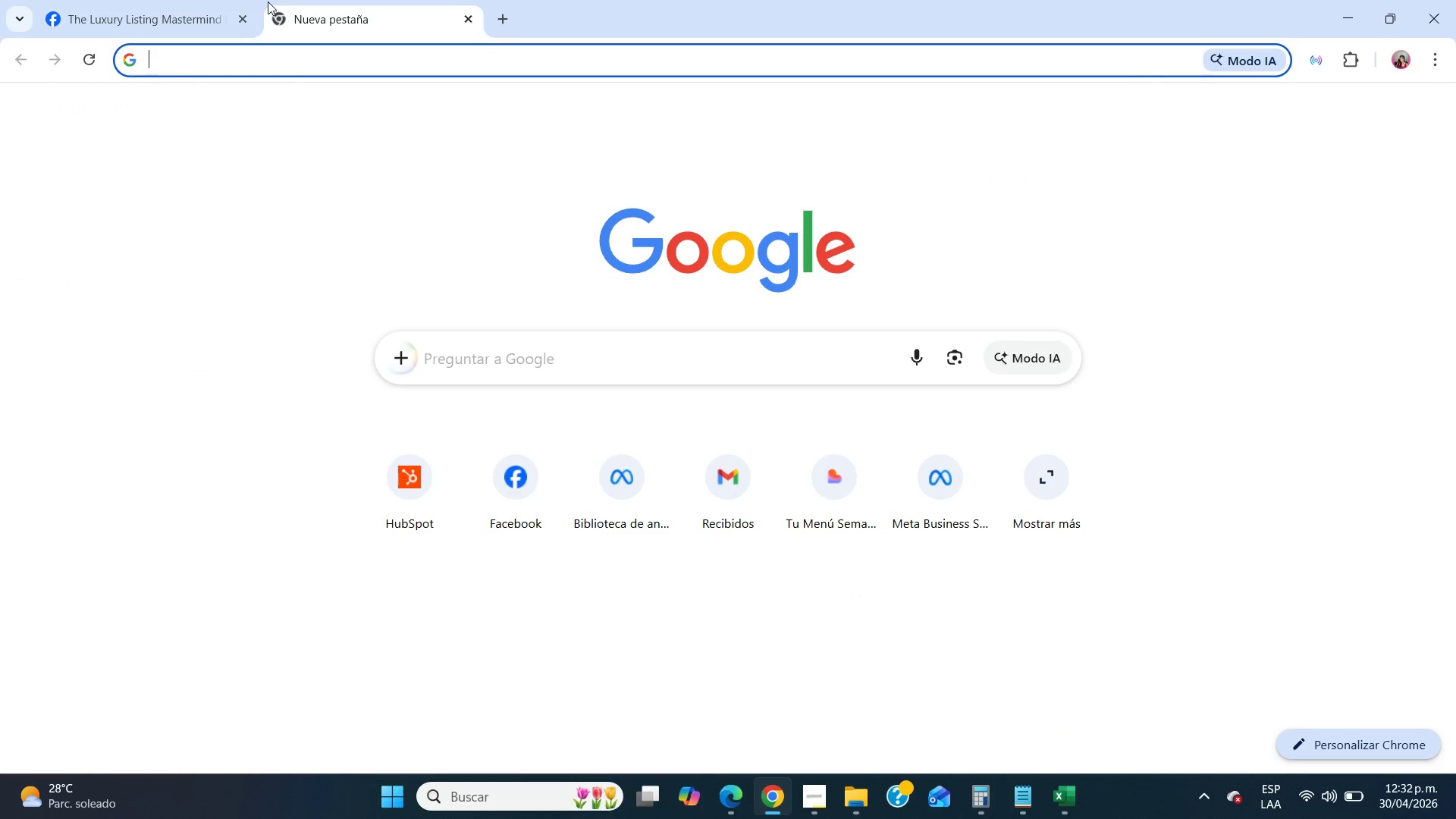 
type(pexels)
 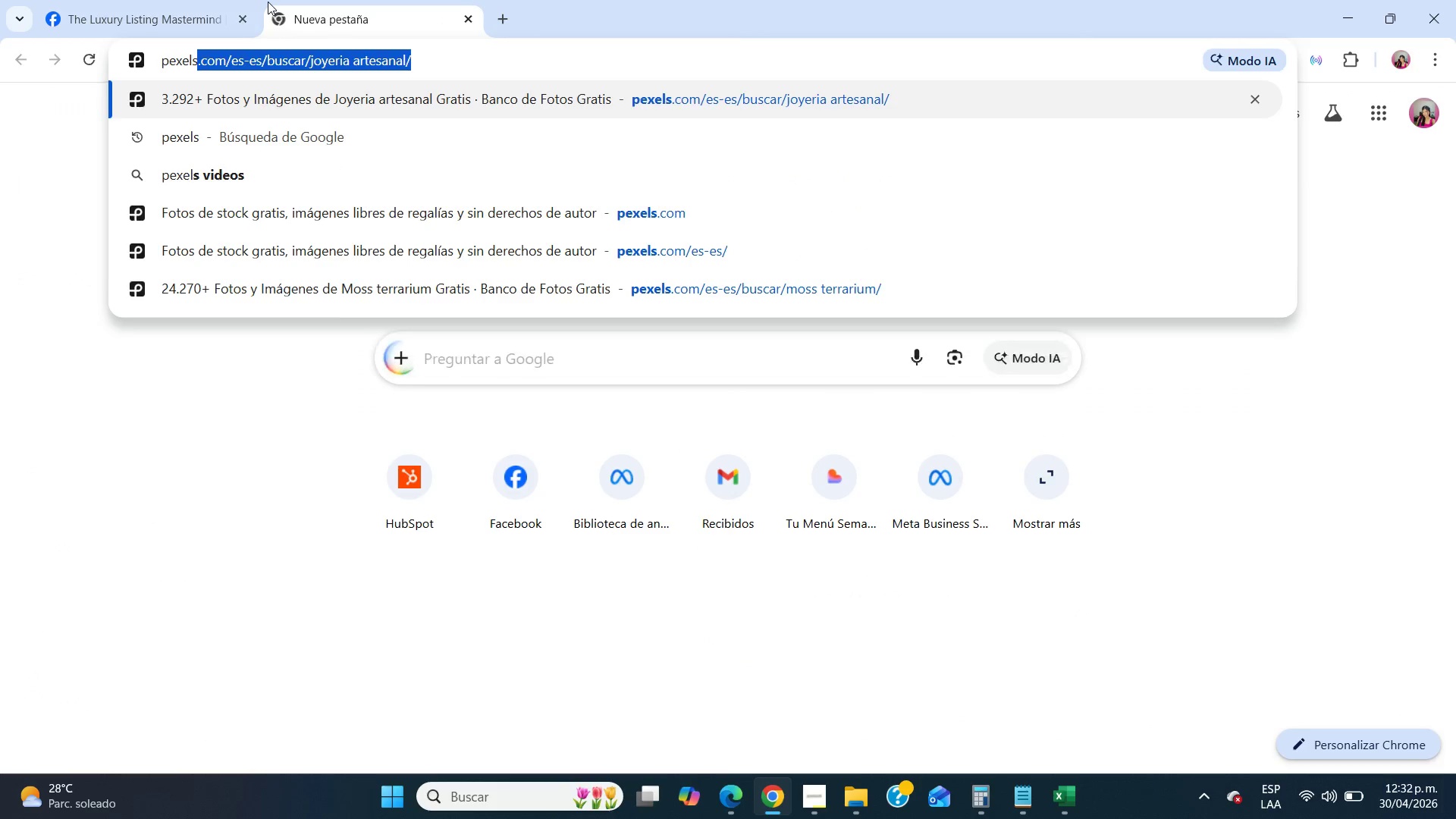 
key(Enter)
 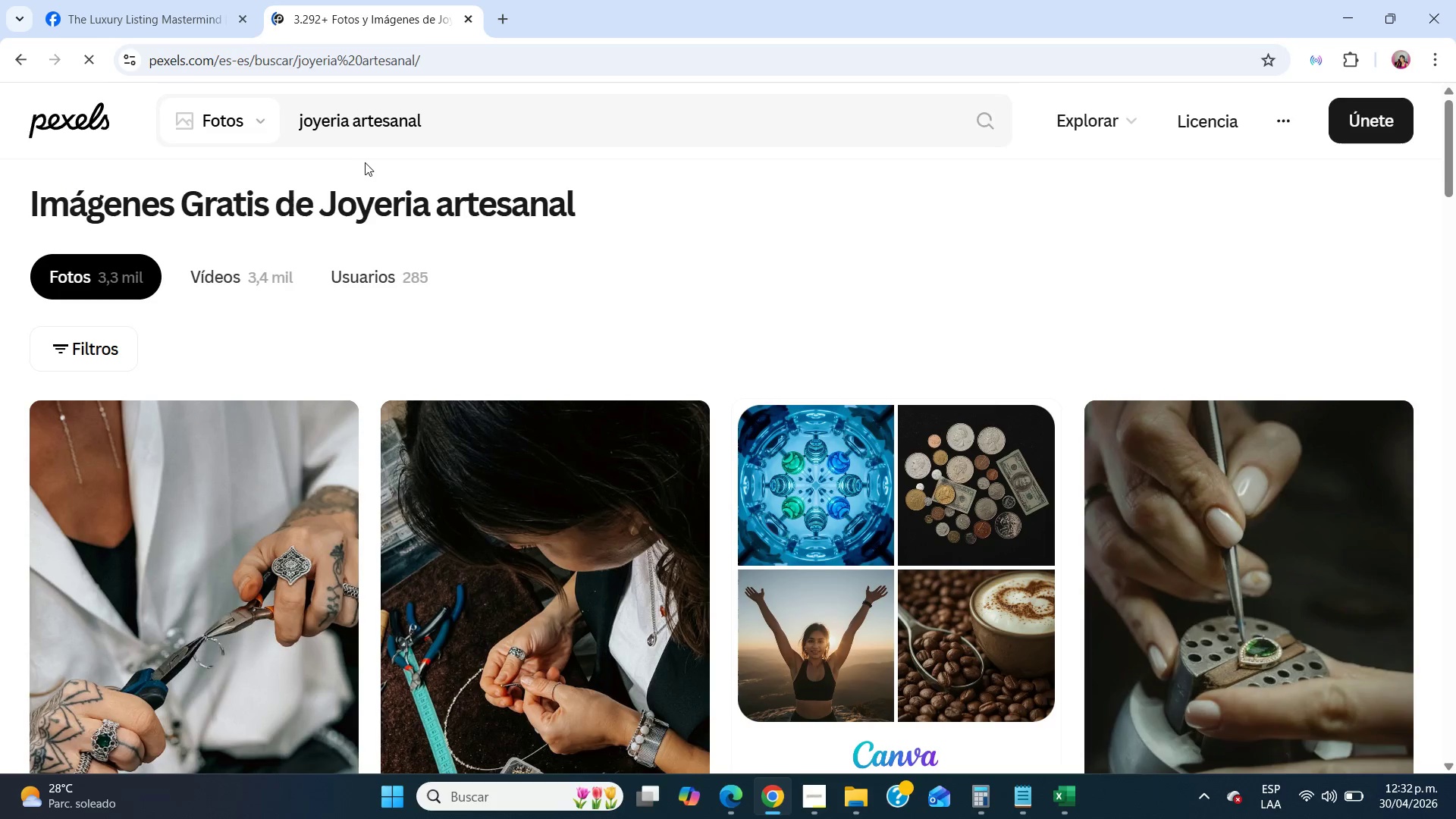 
double_click([354, 121])
 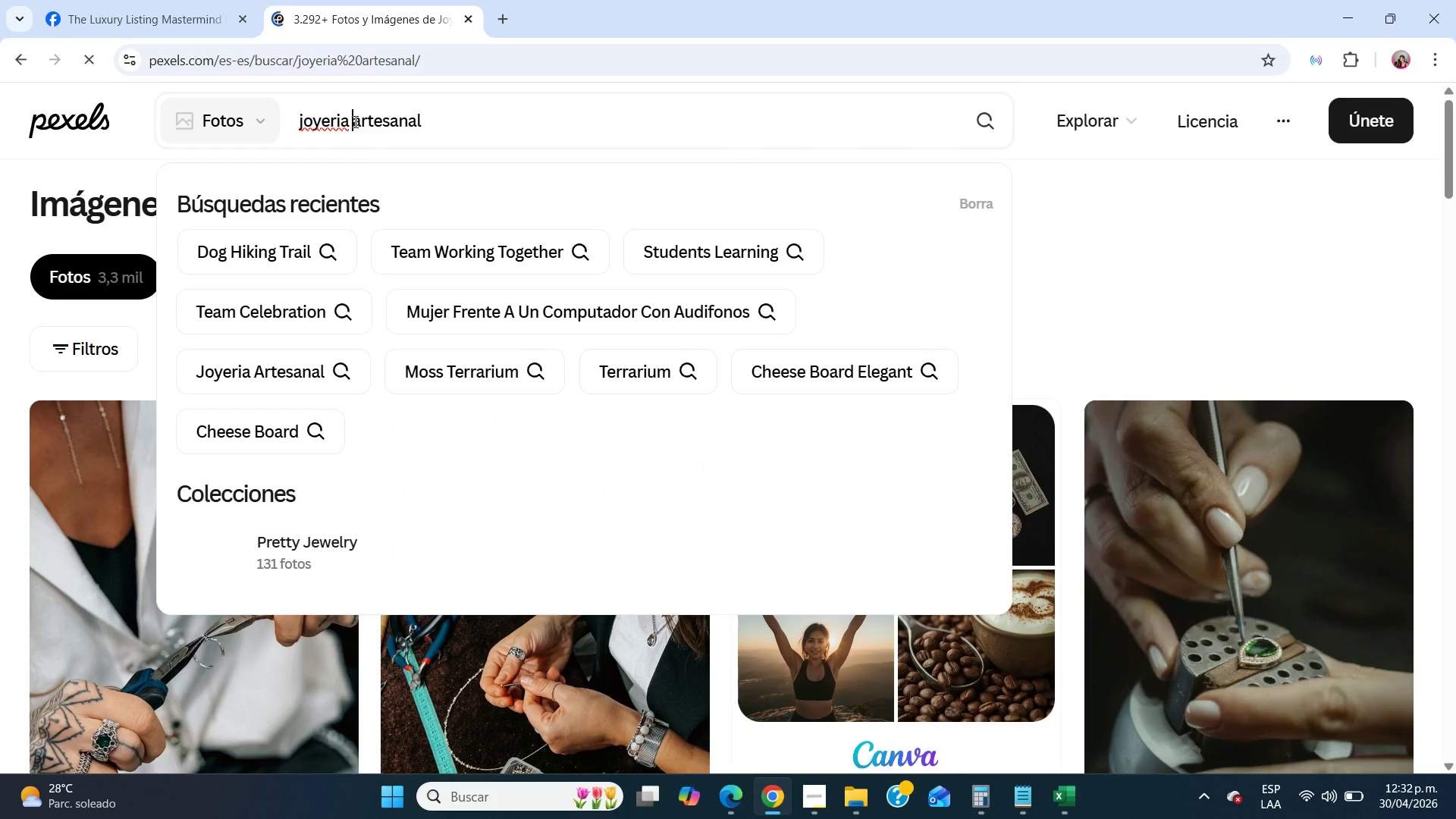 
triple_click([354, 121])
 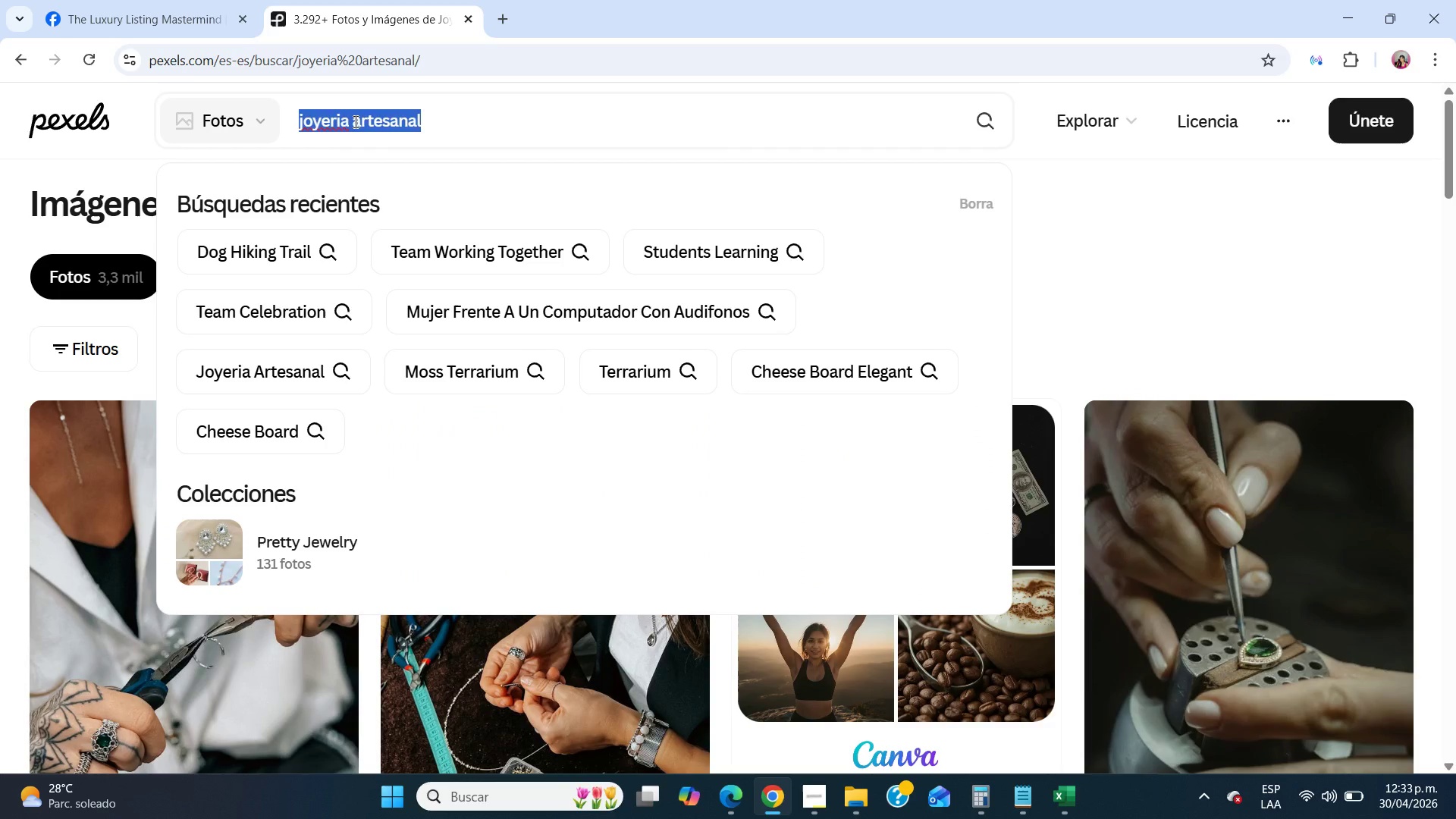 
type(luxury house drone sunset)
 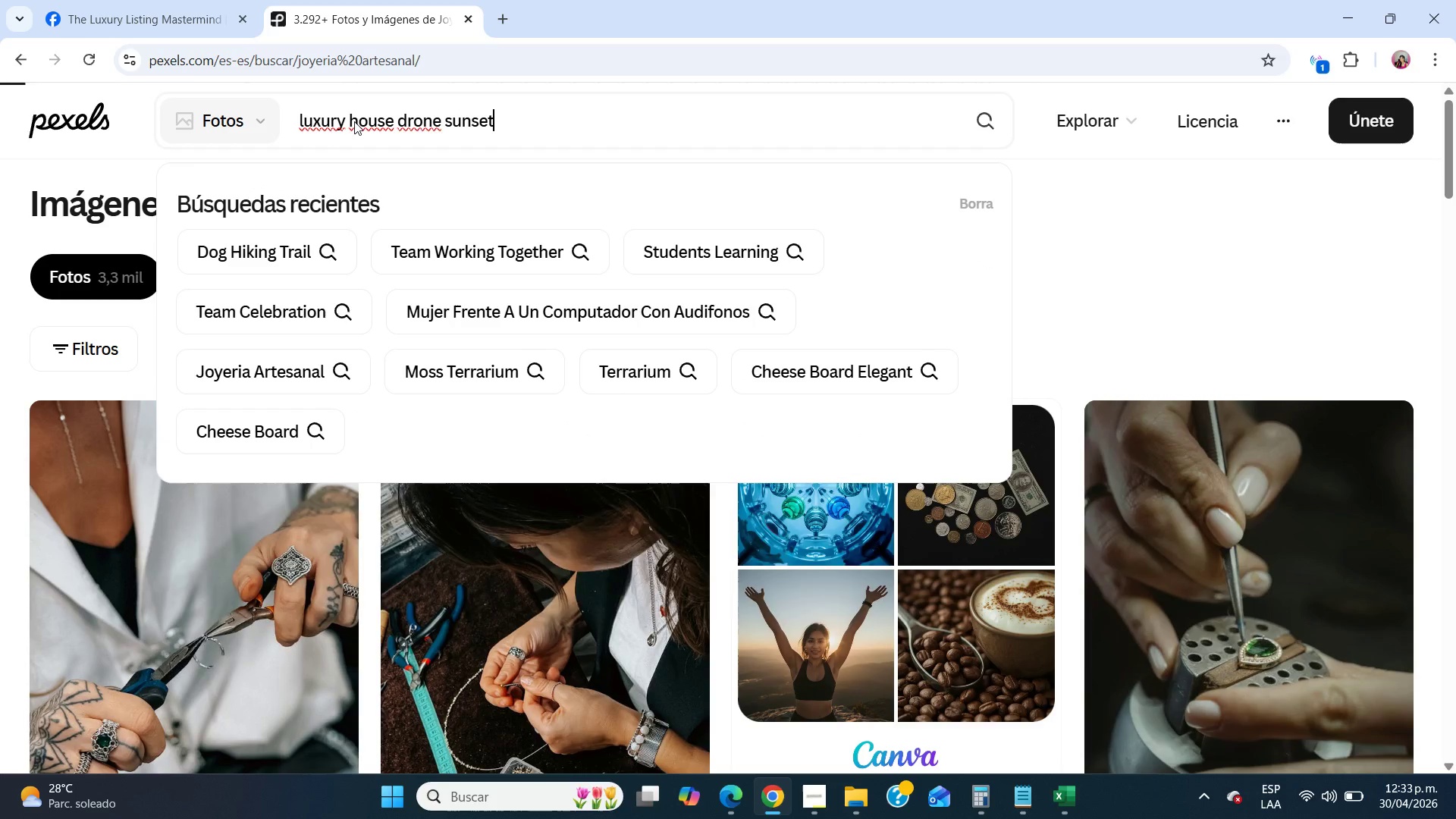 
key(Enter)
 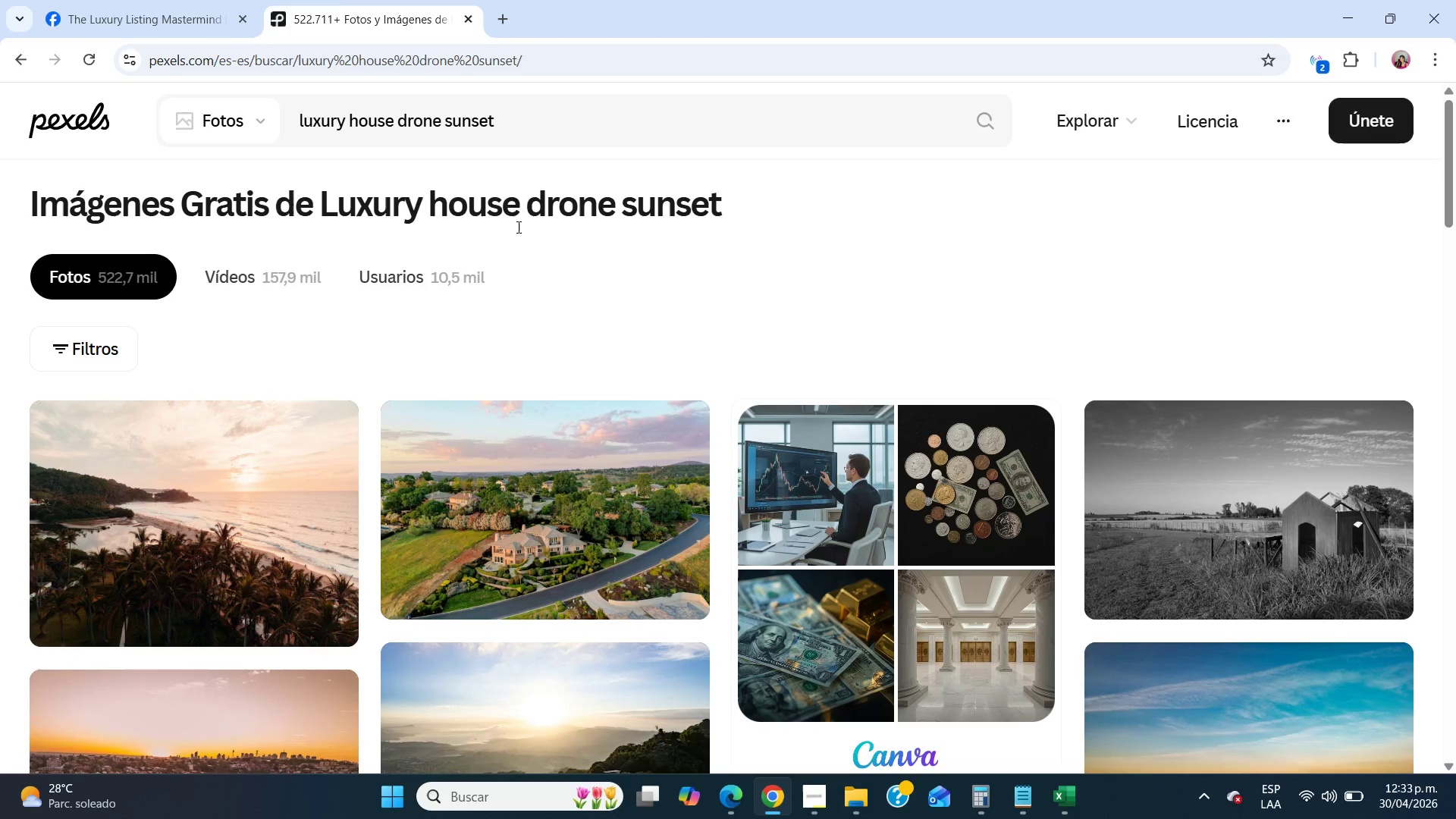 
wait(5.22)
 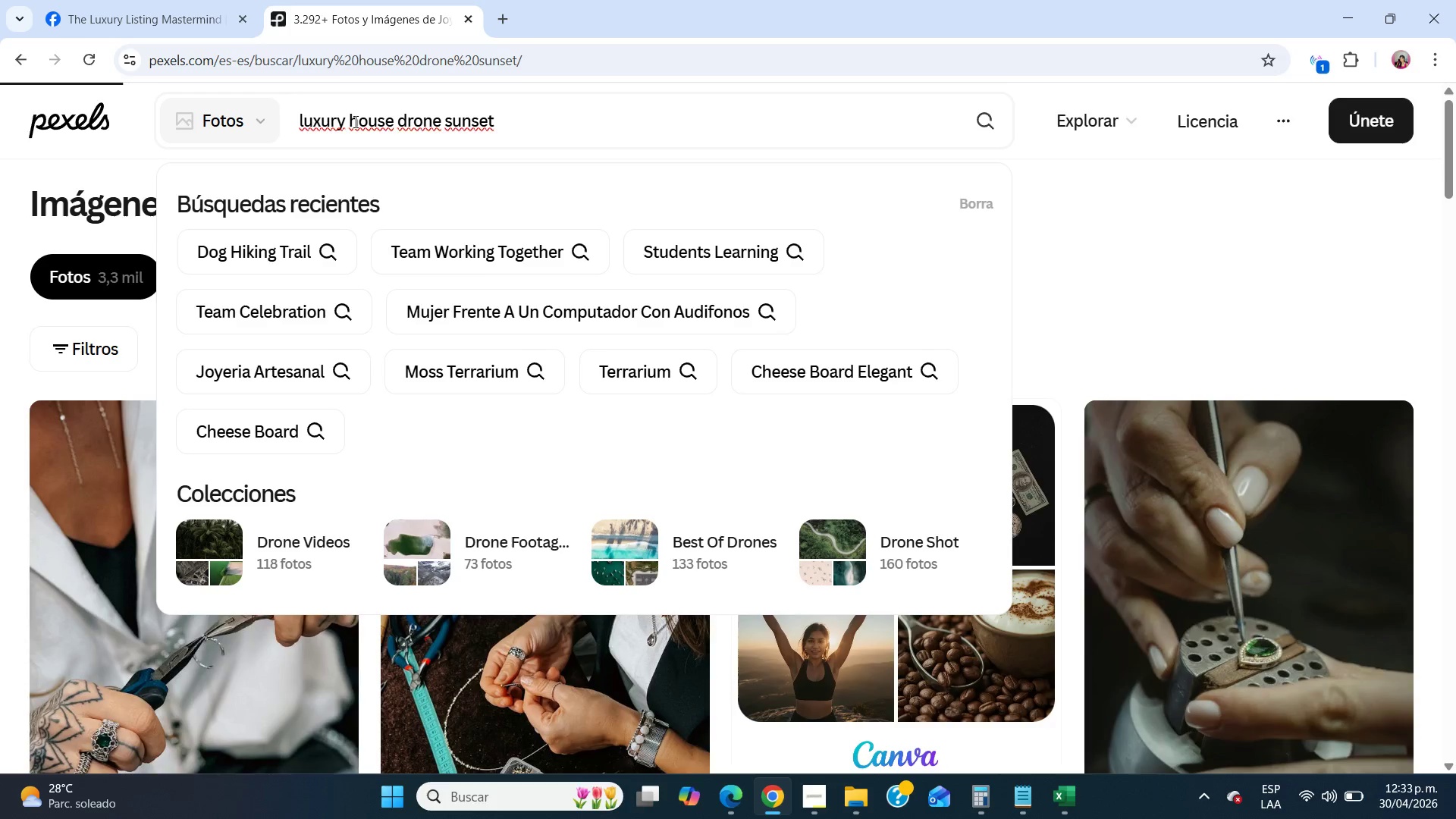 
scroll: coordinate [557, 234], scroll_direction: down, amount: 1.0
 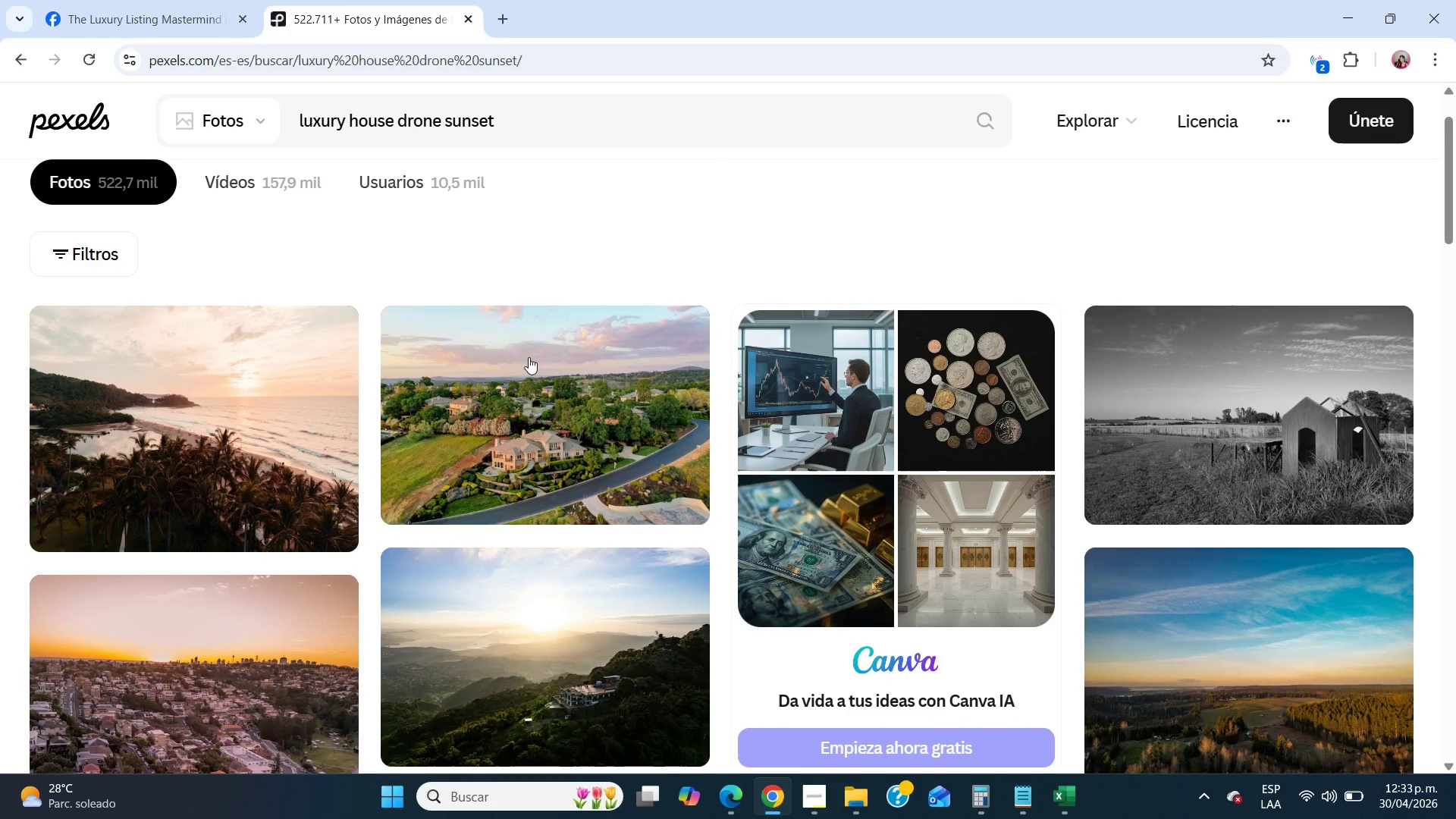 
left_click([538, 386])
 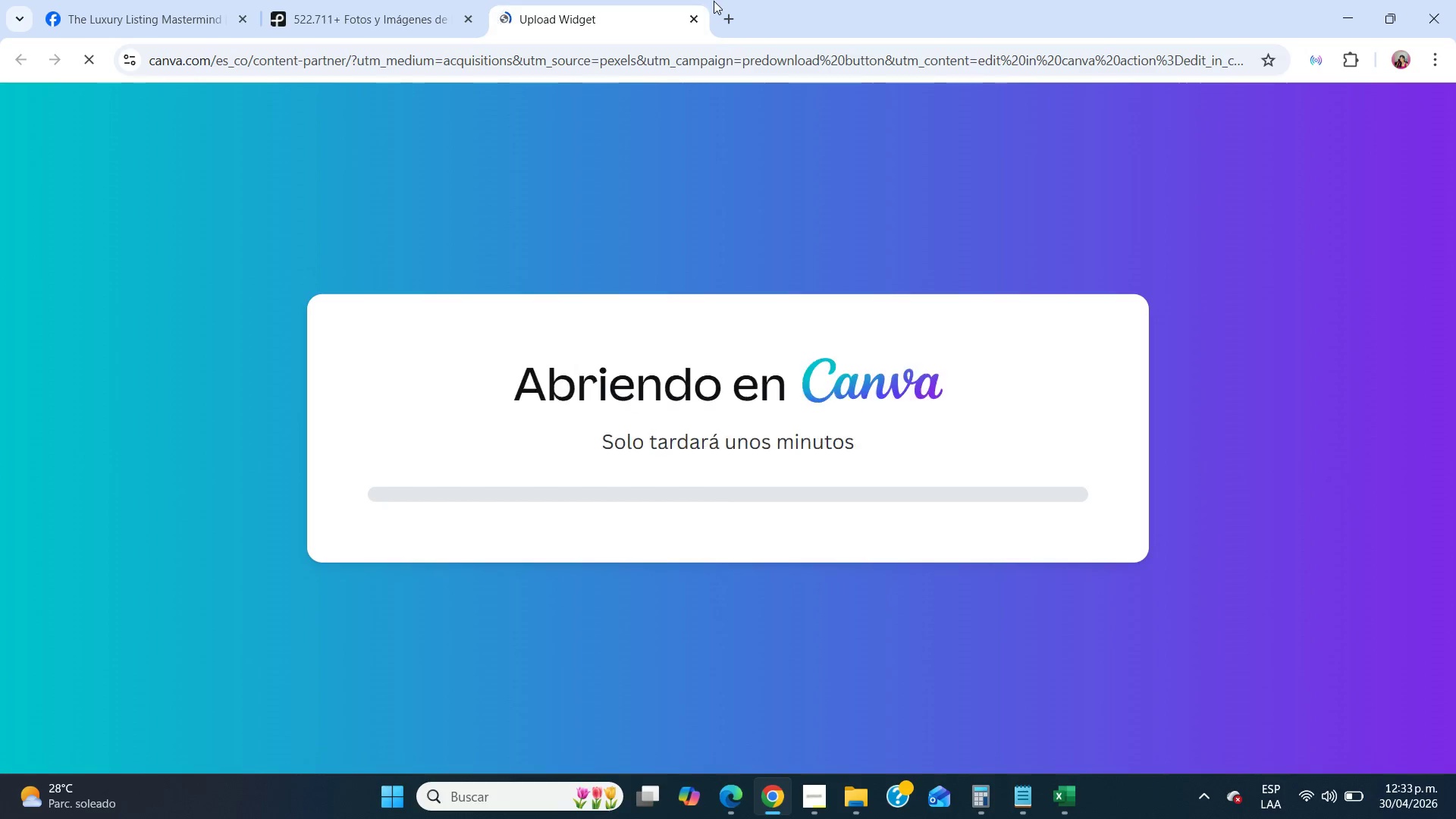 
left_click([695, 14])
 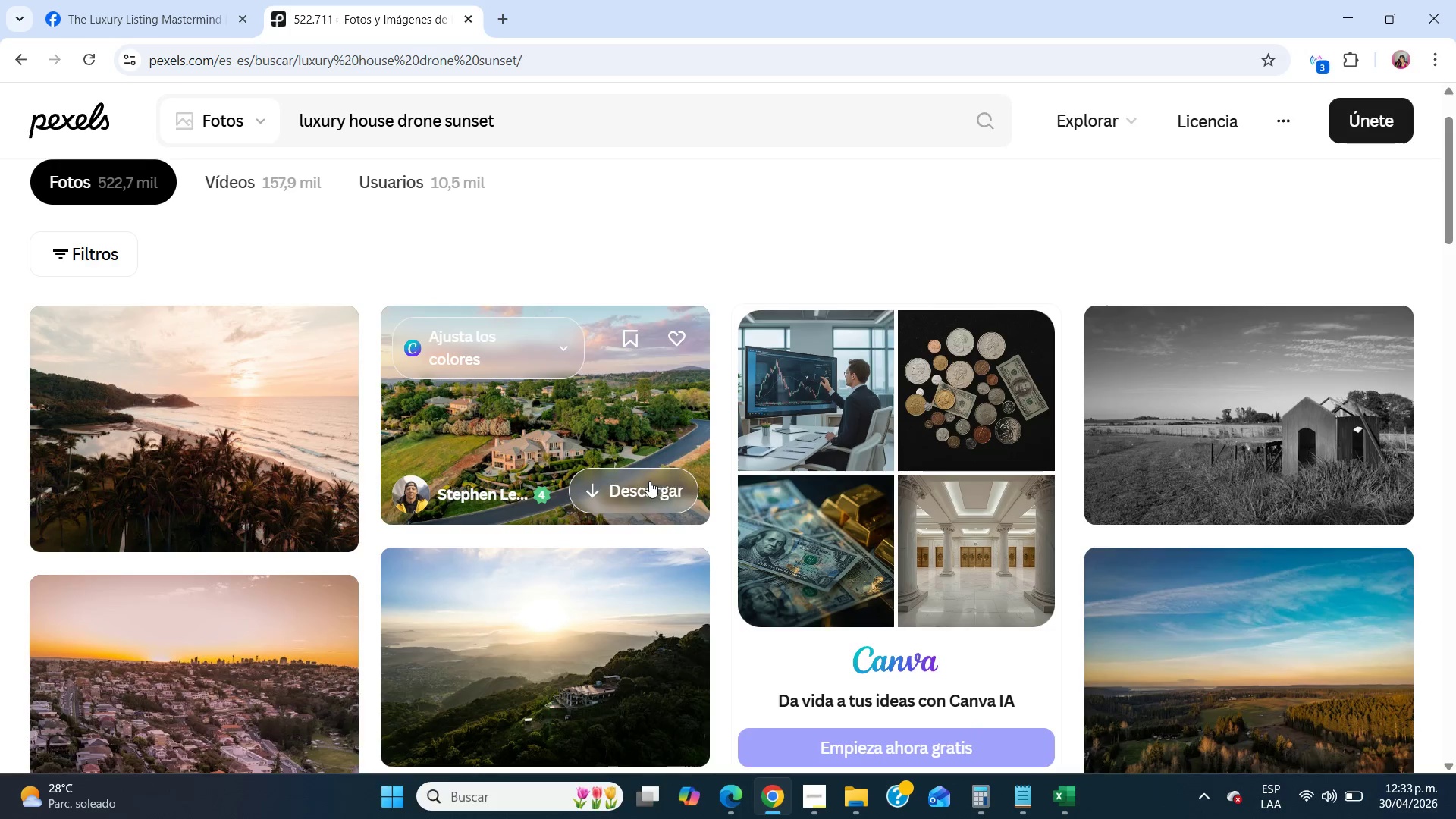 
left_click([642, 485])
 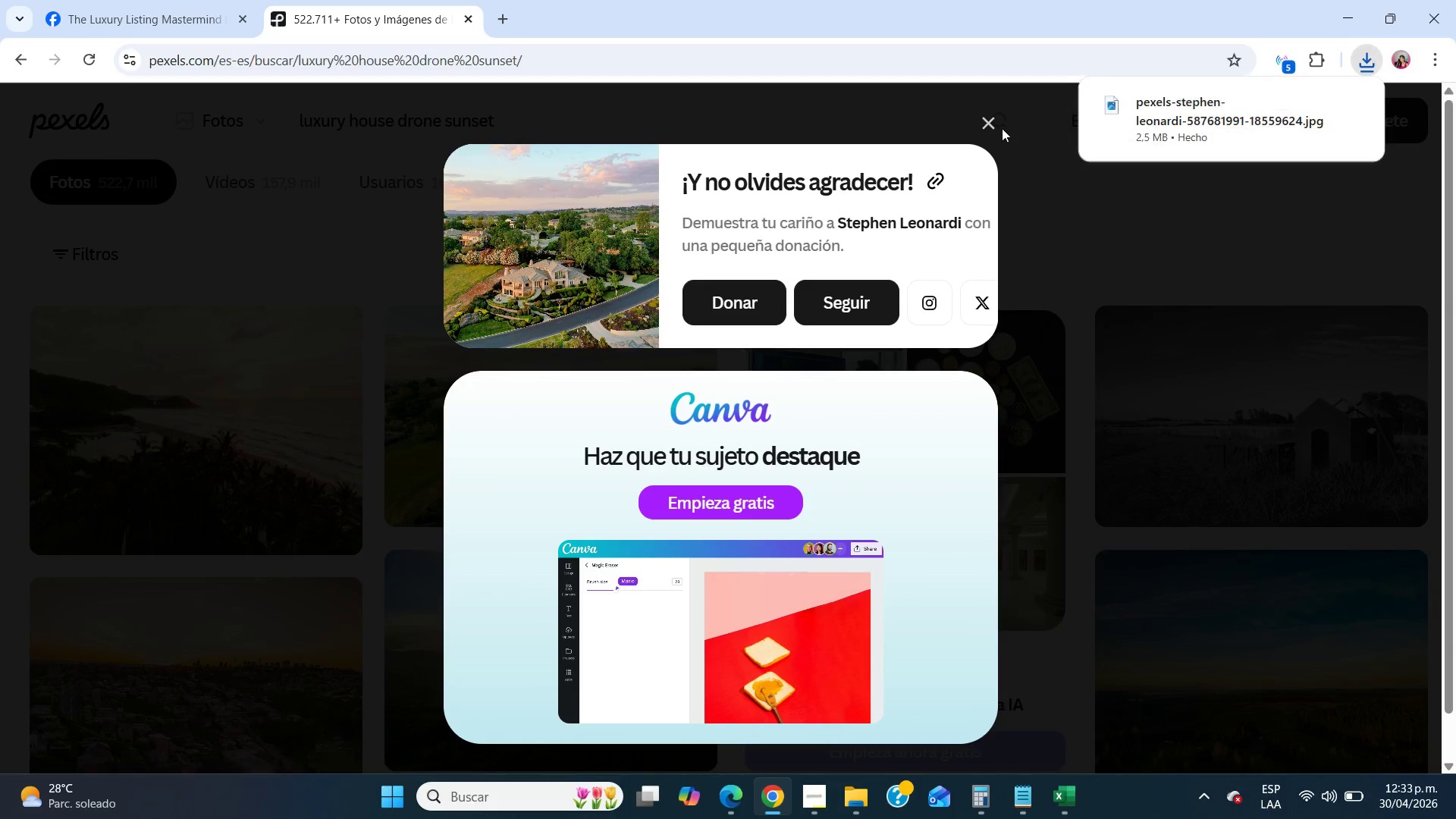 
left_click([996, 123])
 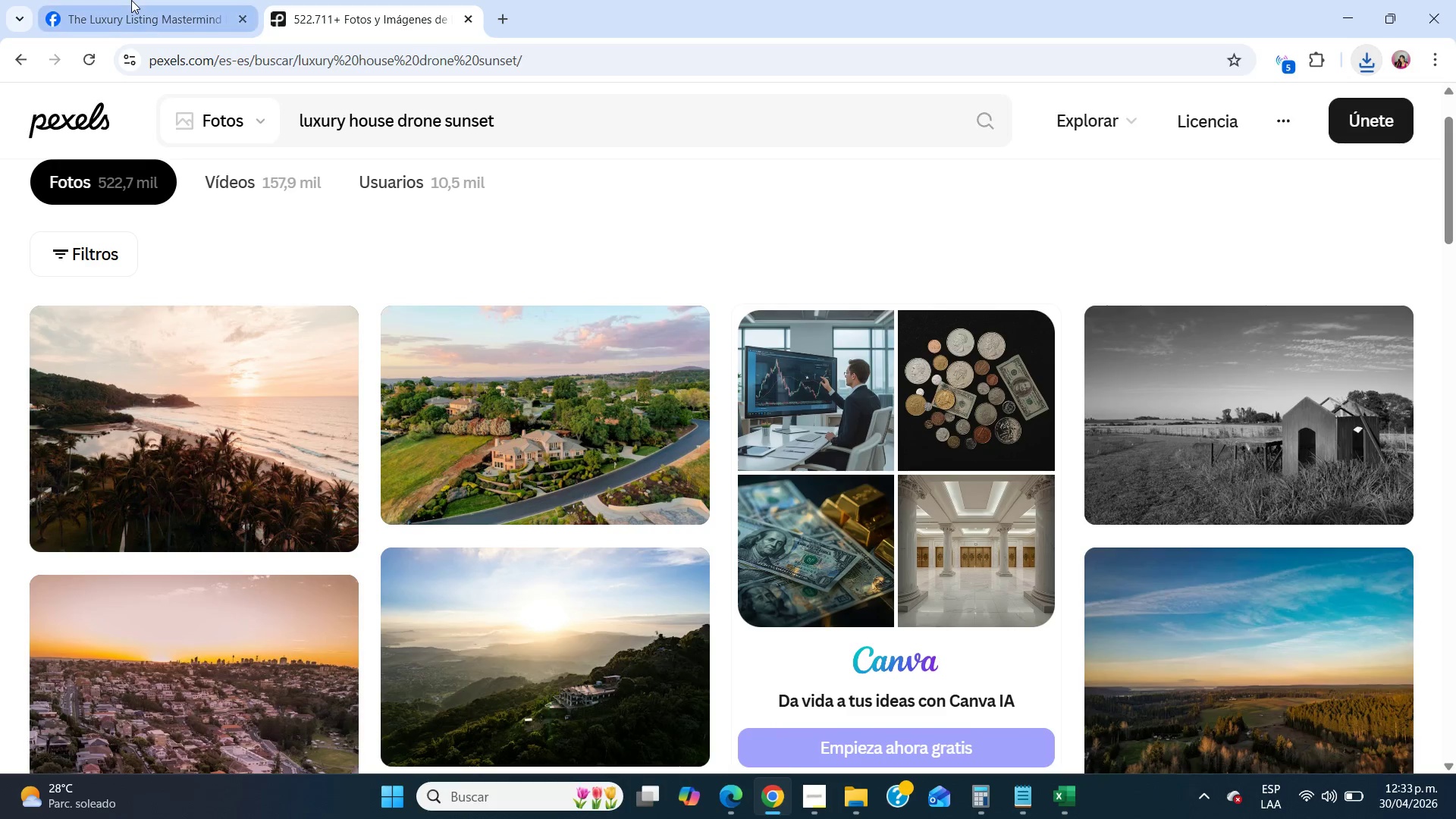 
left_click([131, 0])
 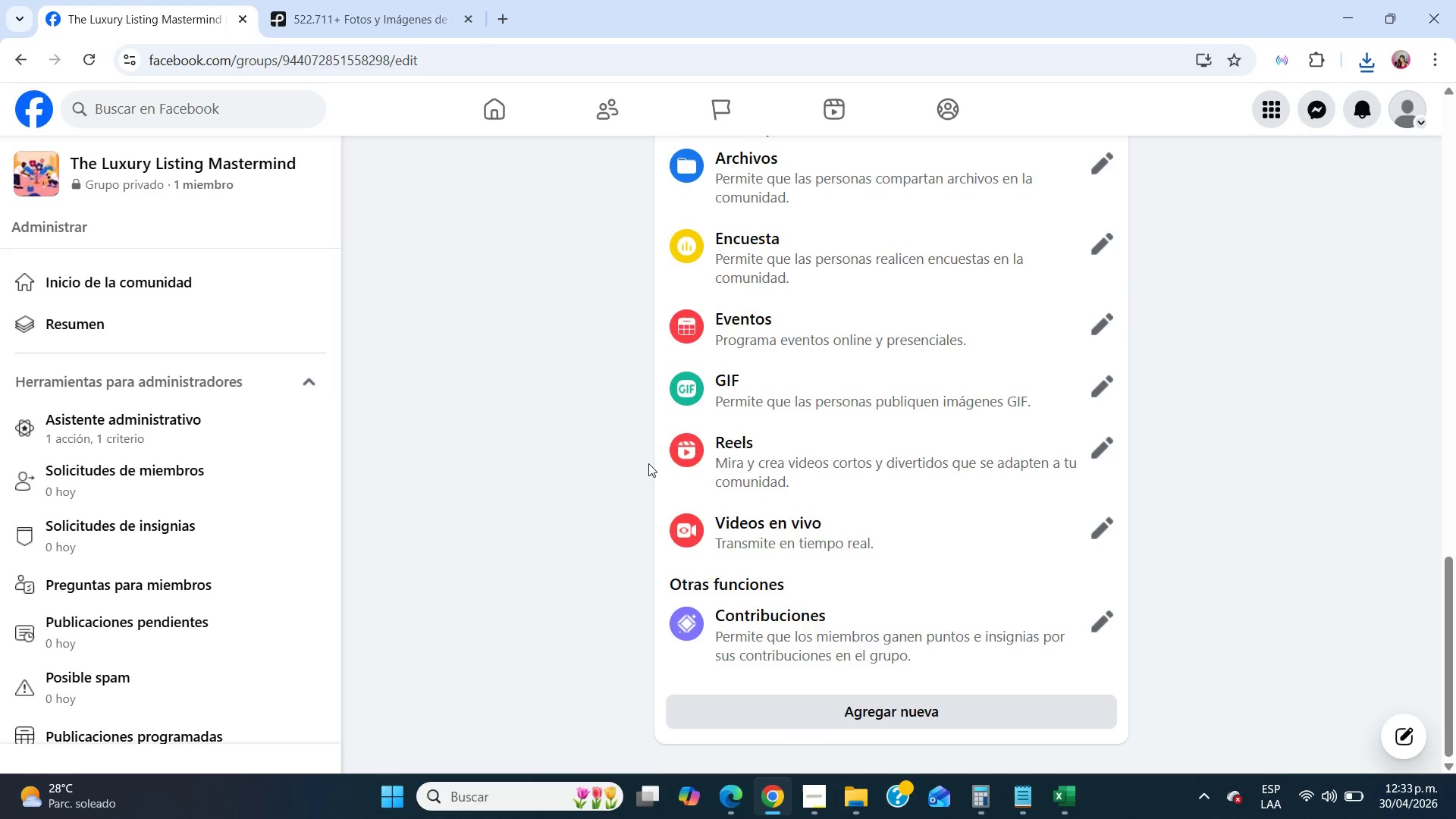 
scroll: coordinate [648, 463], scroll_direction: up, amount: 34.0
 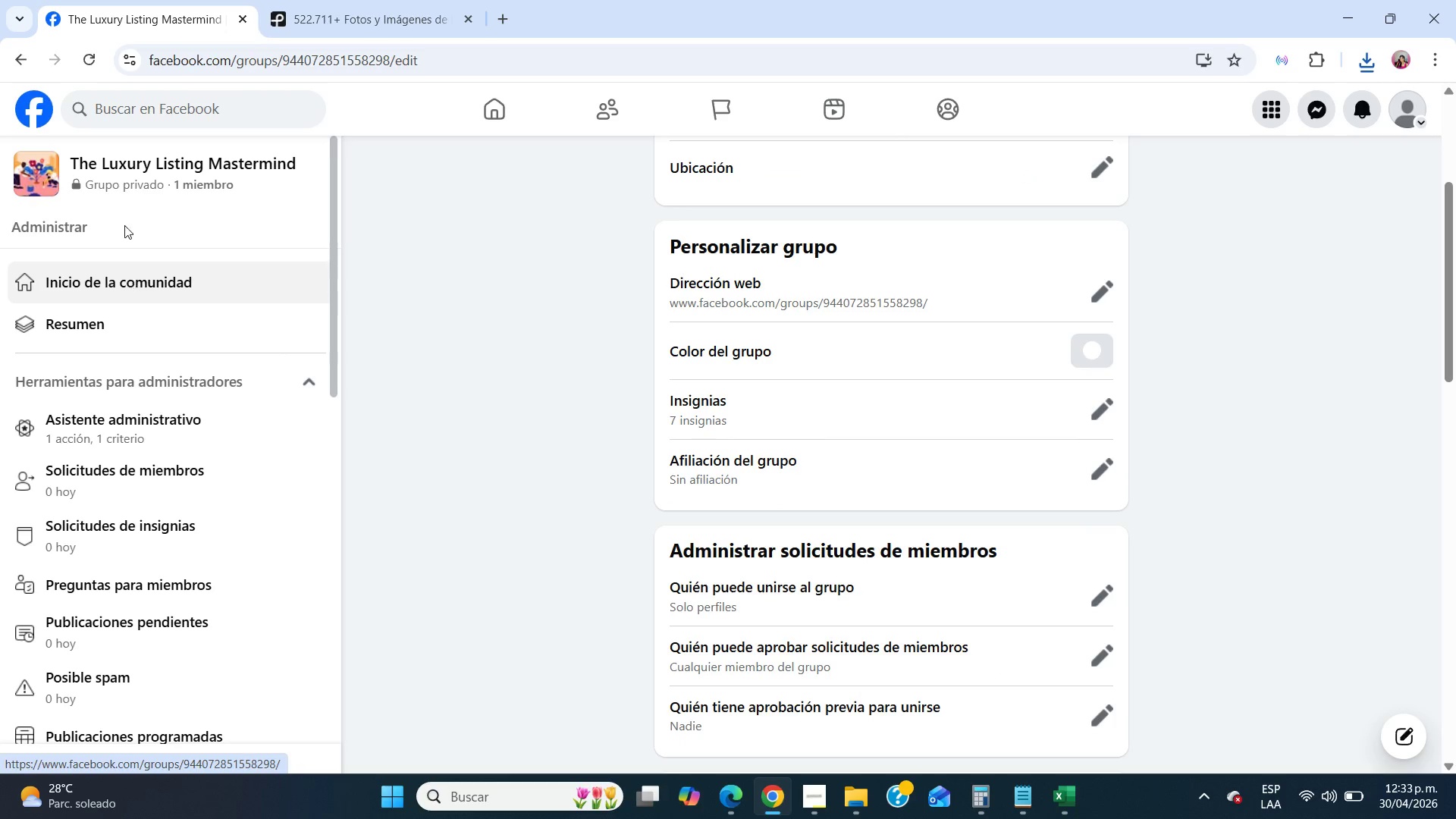 
left_click([124, 164])
 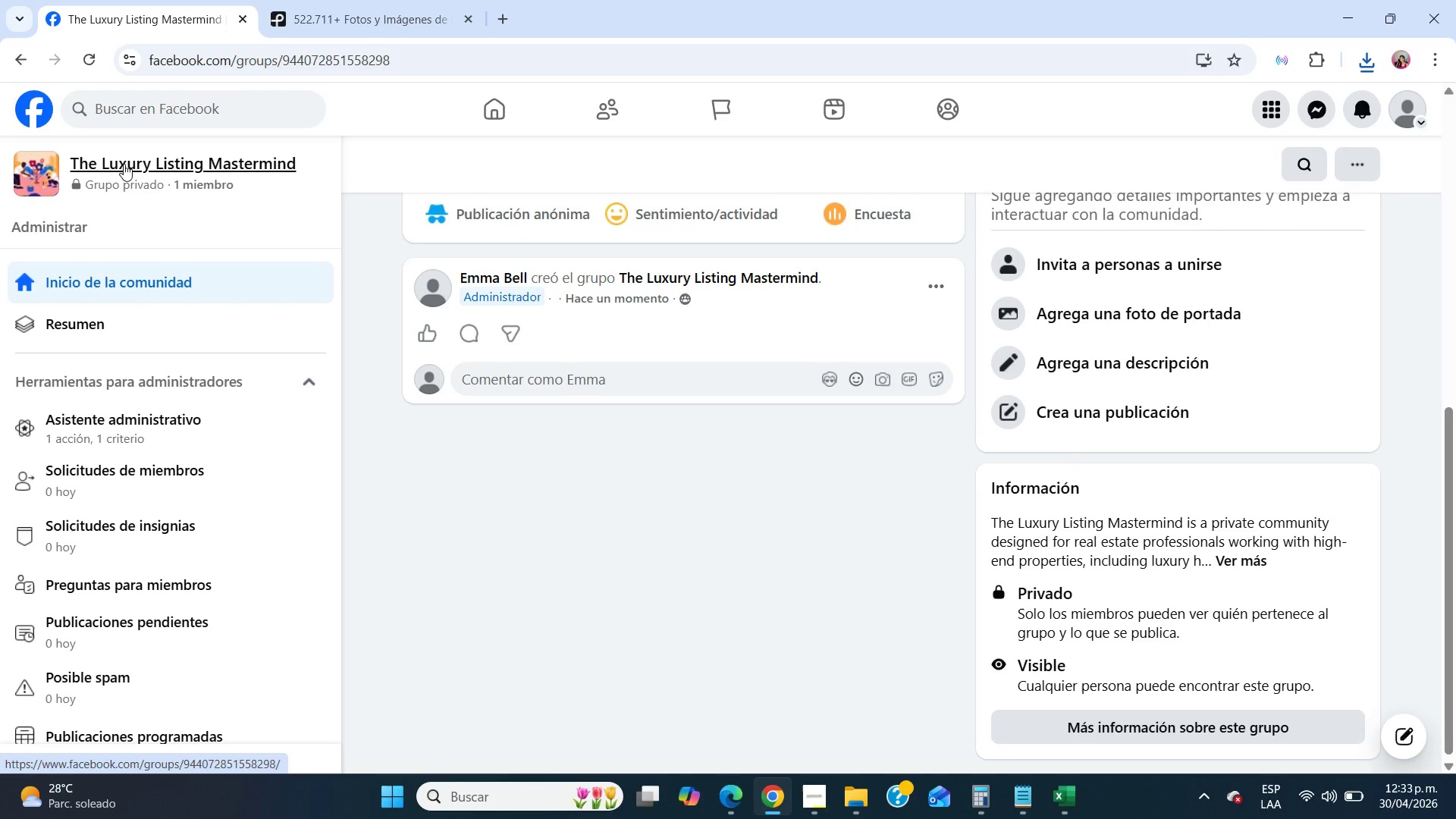 
scroll: coordinate [623, 329], scroll_direction: up, amount: 5.0
 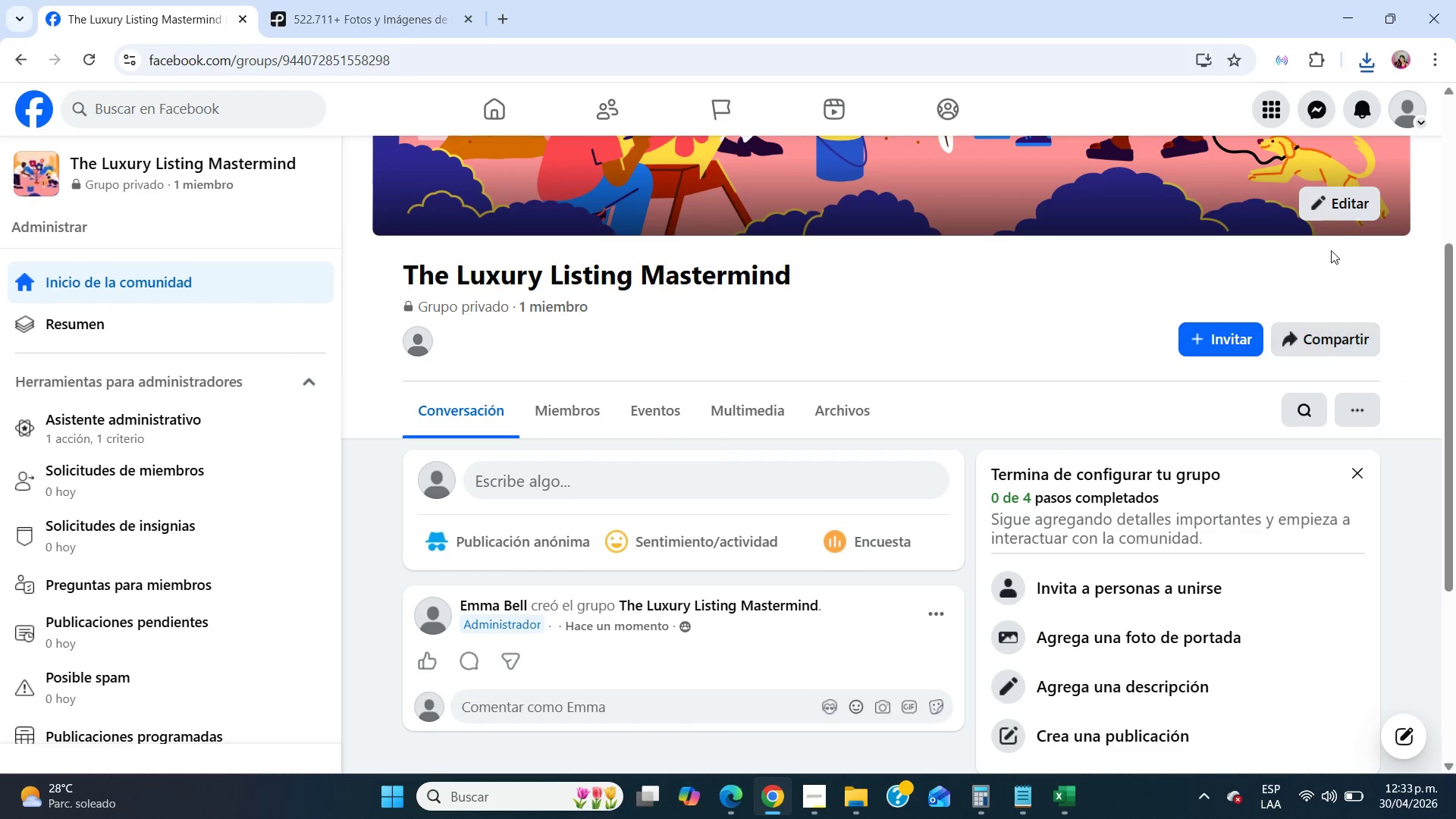 
left_click([1331, 203])
 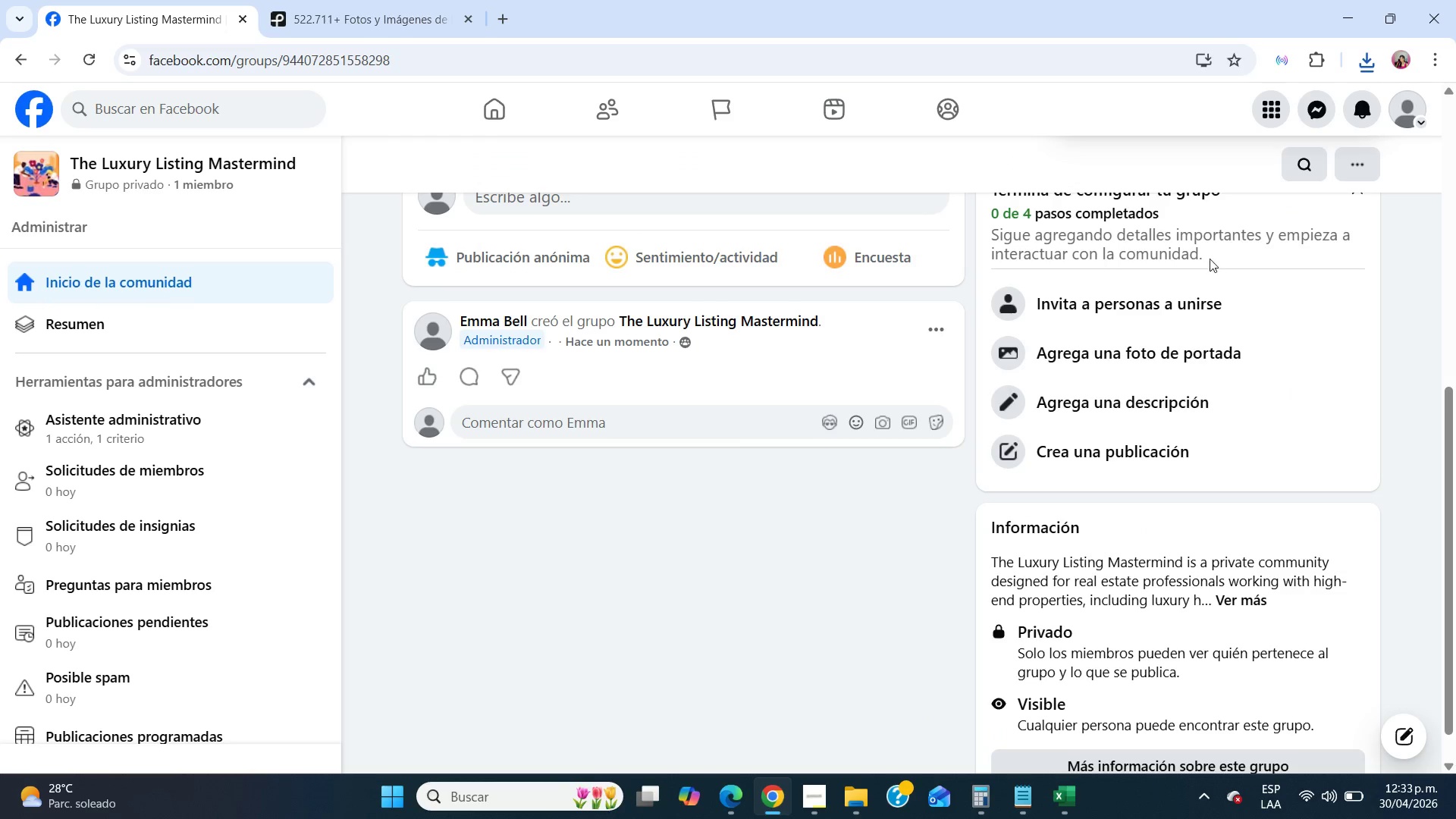 
scroll: coordinate [1200, 228], scroll_direction: up, amount: 4.0
 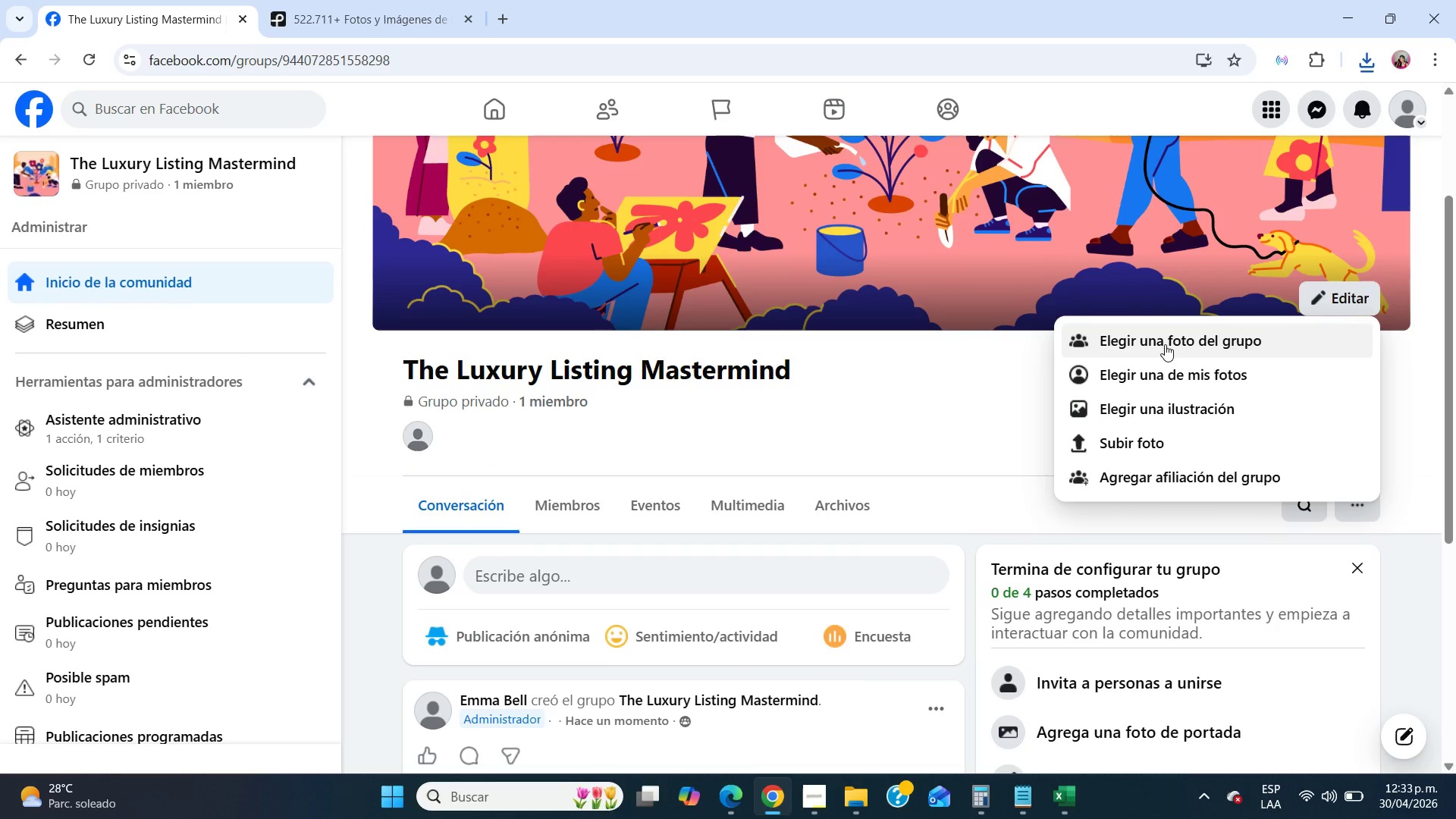 
left_click([1165, 344])
 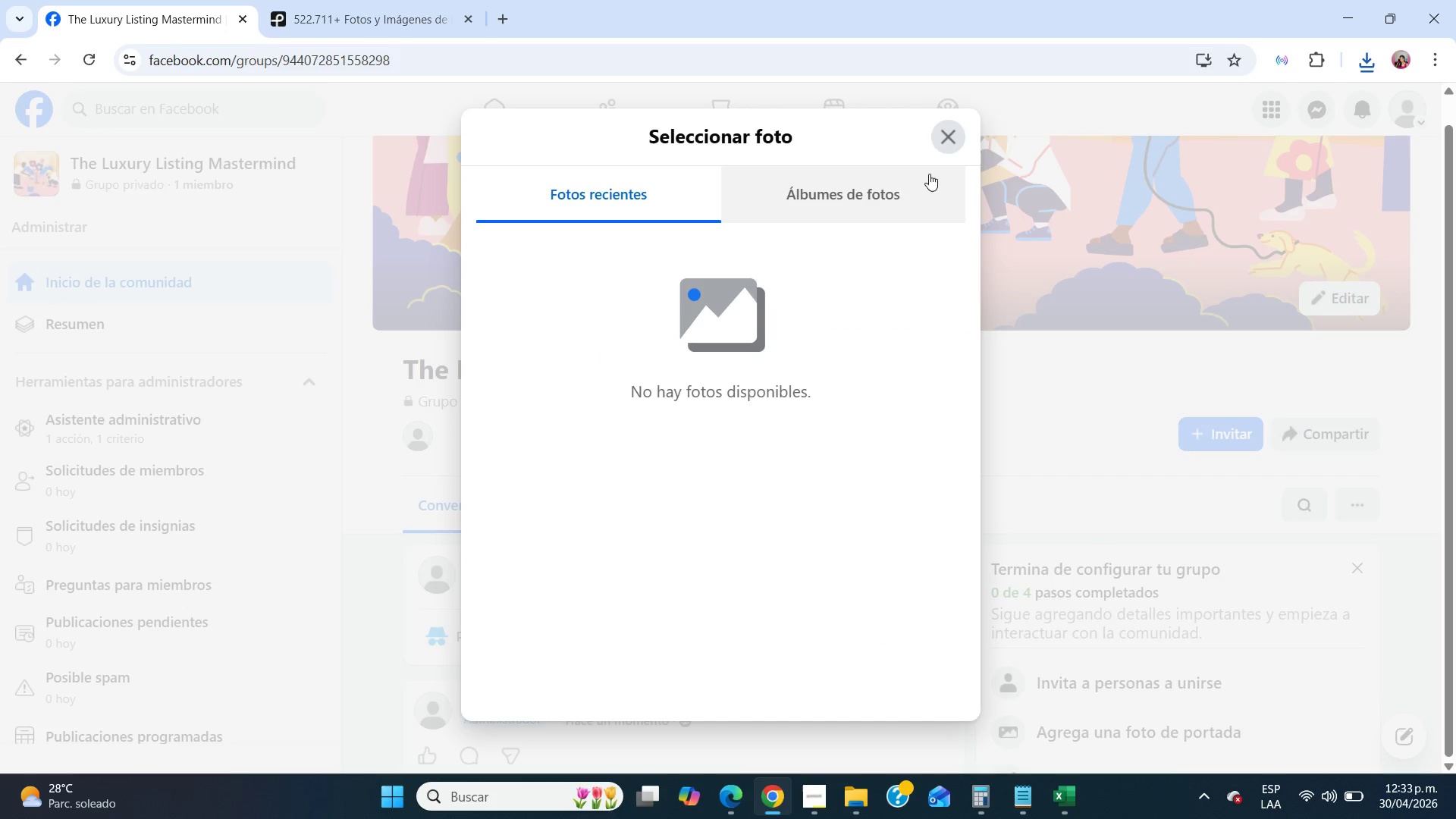 
left_click([946, 139])
 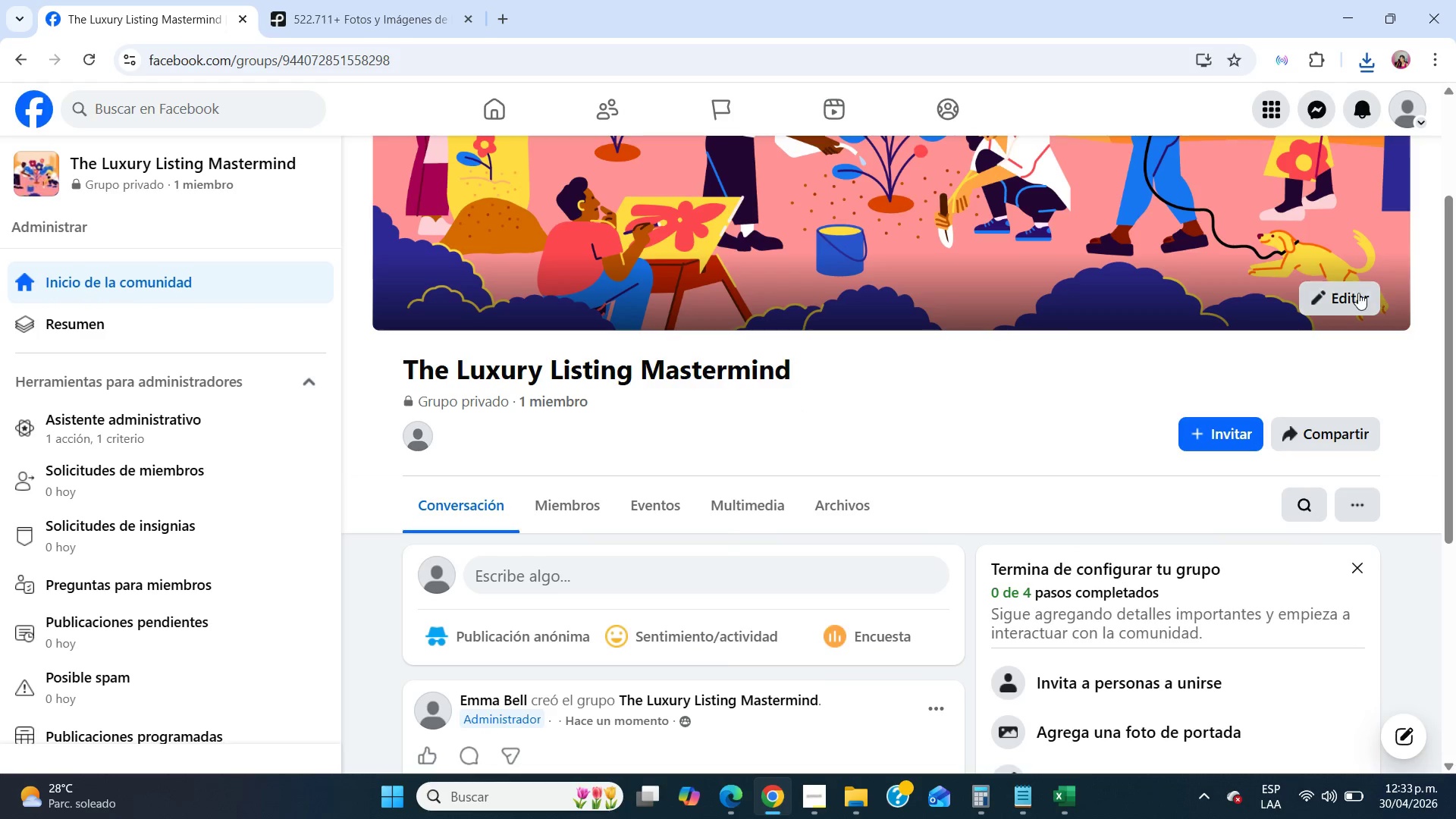 
left_click([1355, 292])
 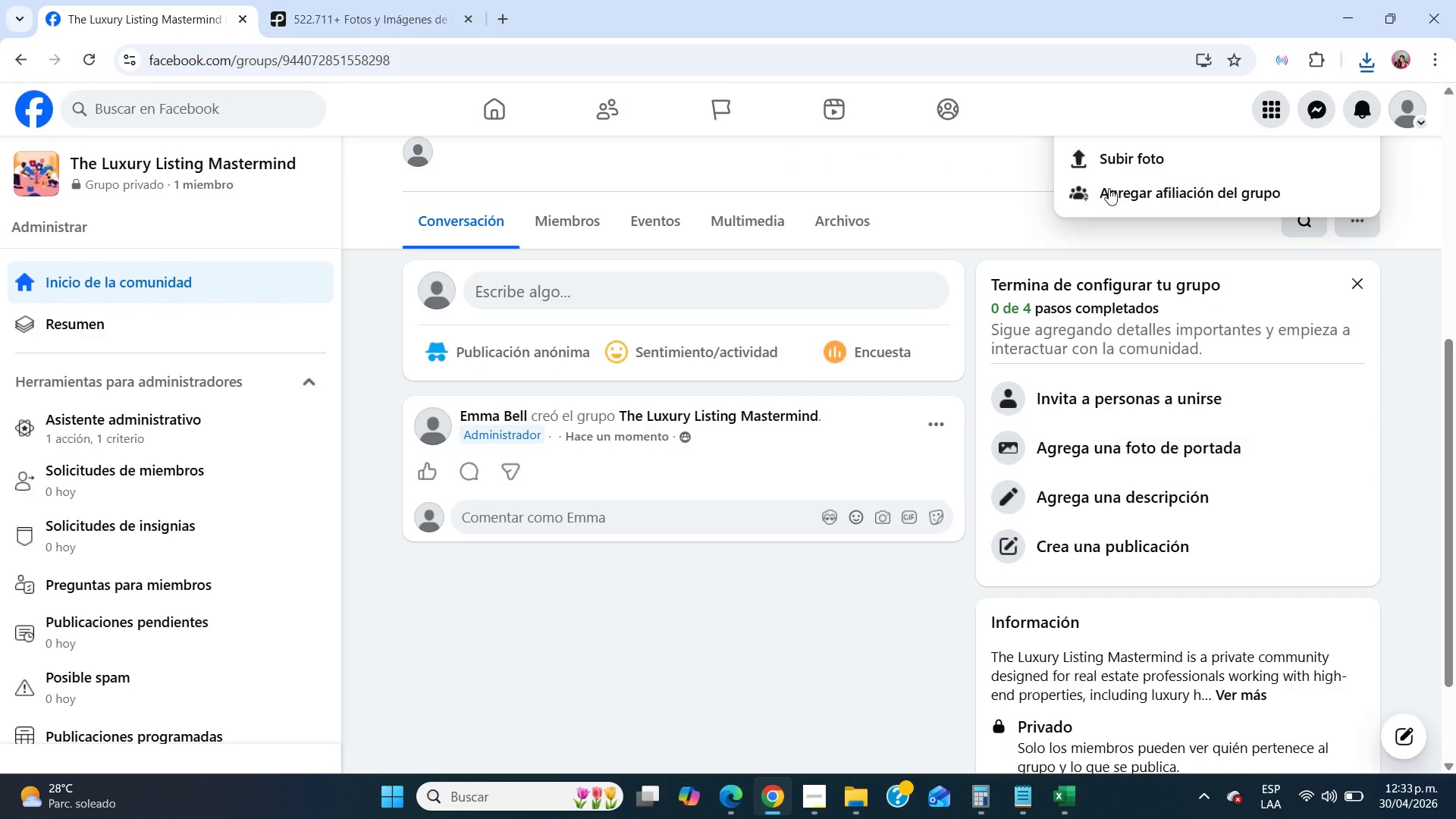 
left_click([1097, 149])
 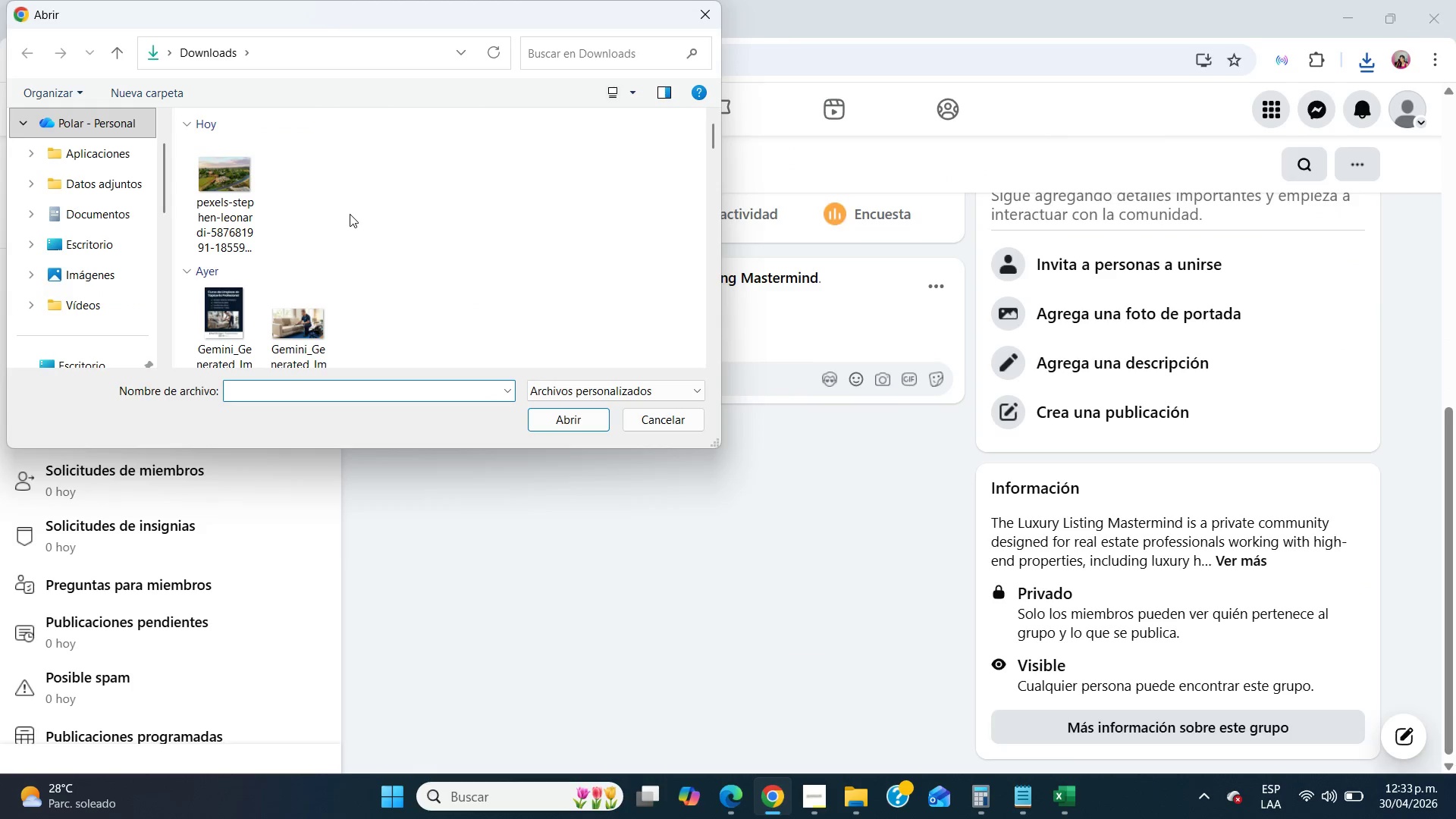 
left_click([206, 204])
 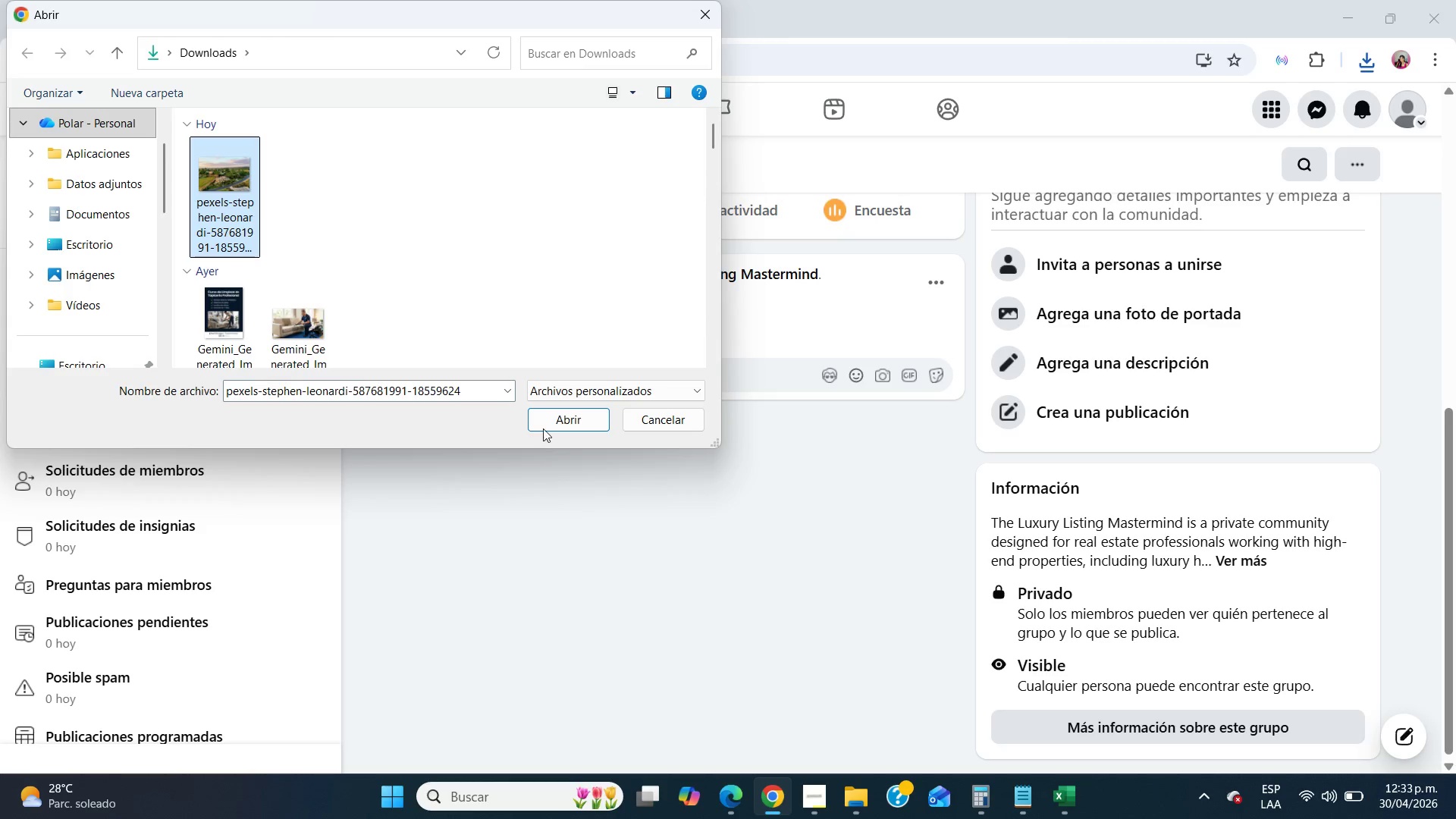 
left_click([547, 425])
 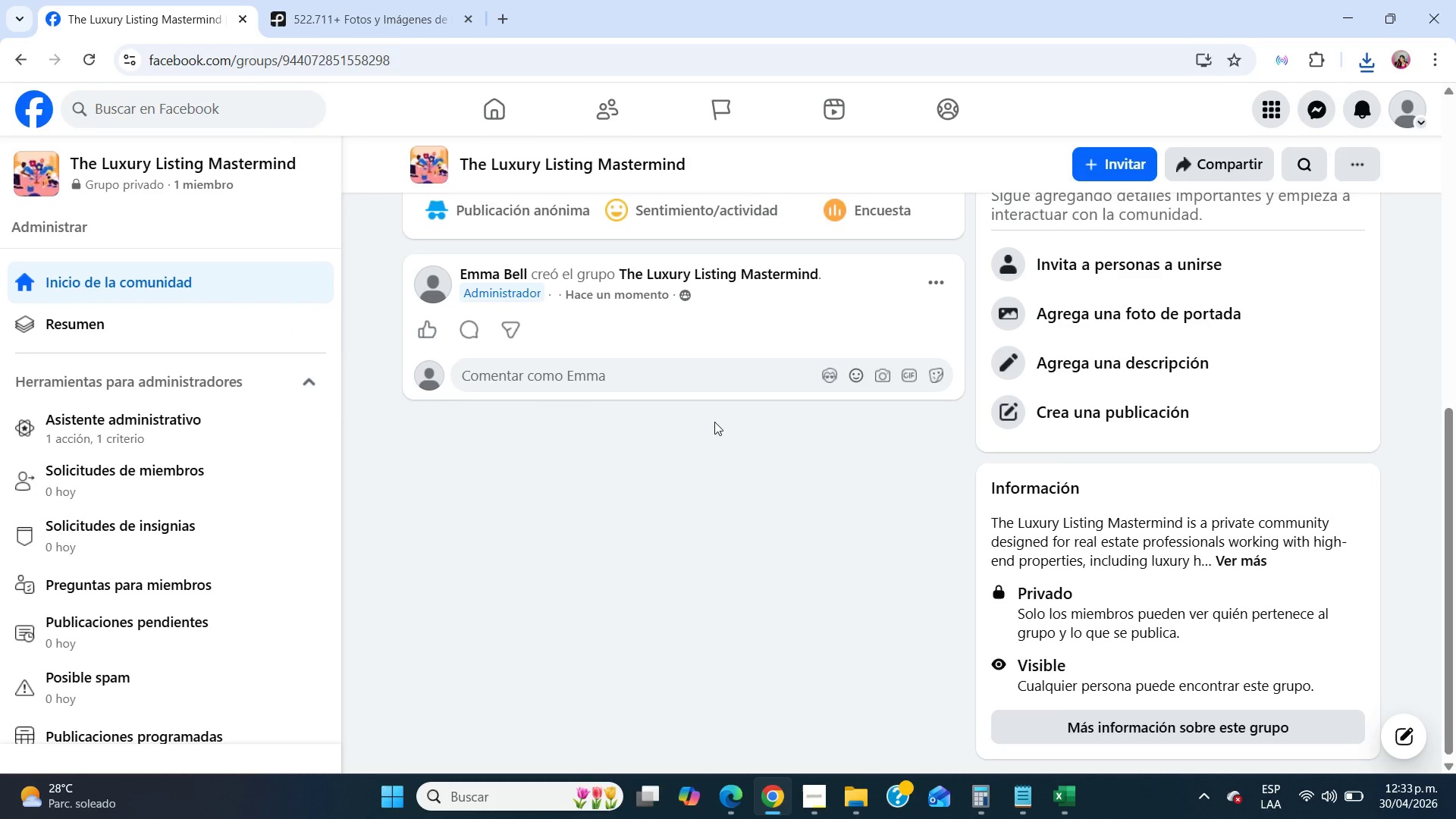 
scroll: coordinate [963, 392], scroll_direction: up, amount: 15.0
 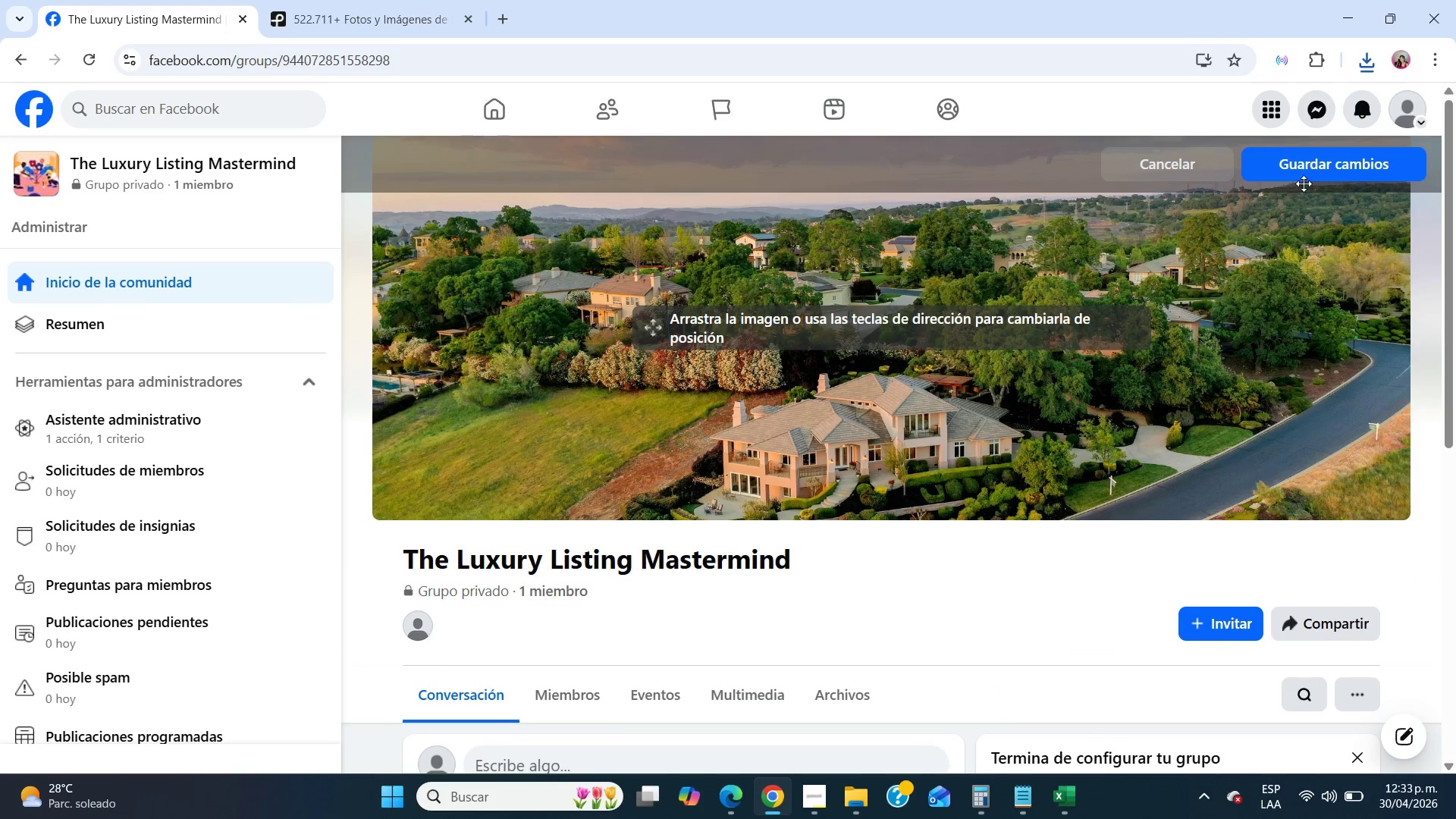 
left_click([1311, 171])
 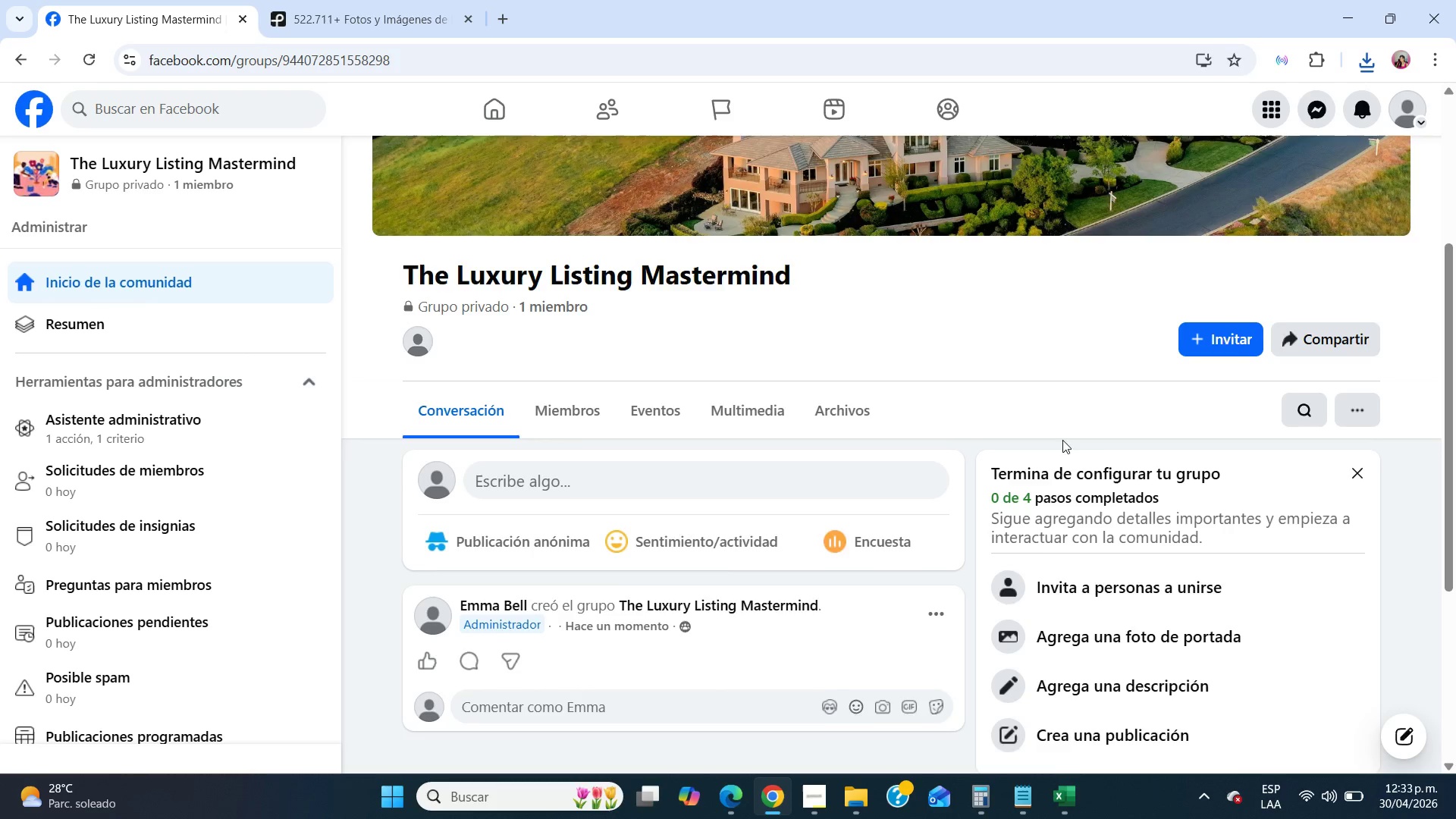 
scroll: coordinate [1048, 450], scroll_direction: up, amount: 7.0
 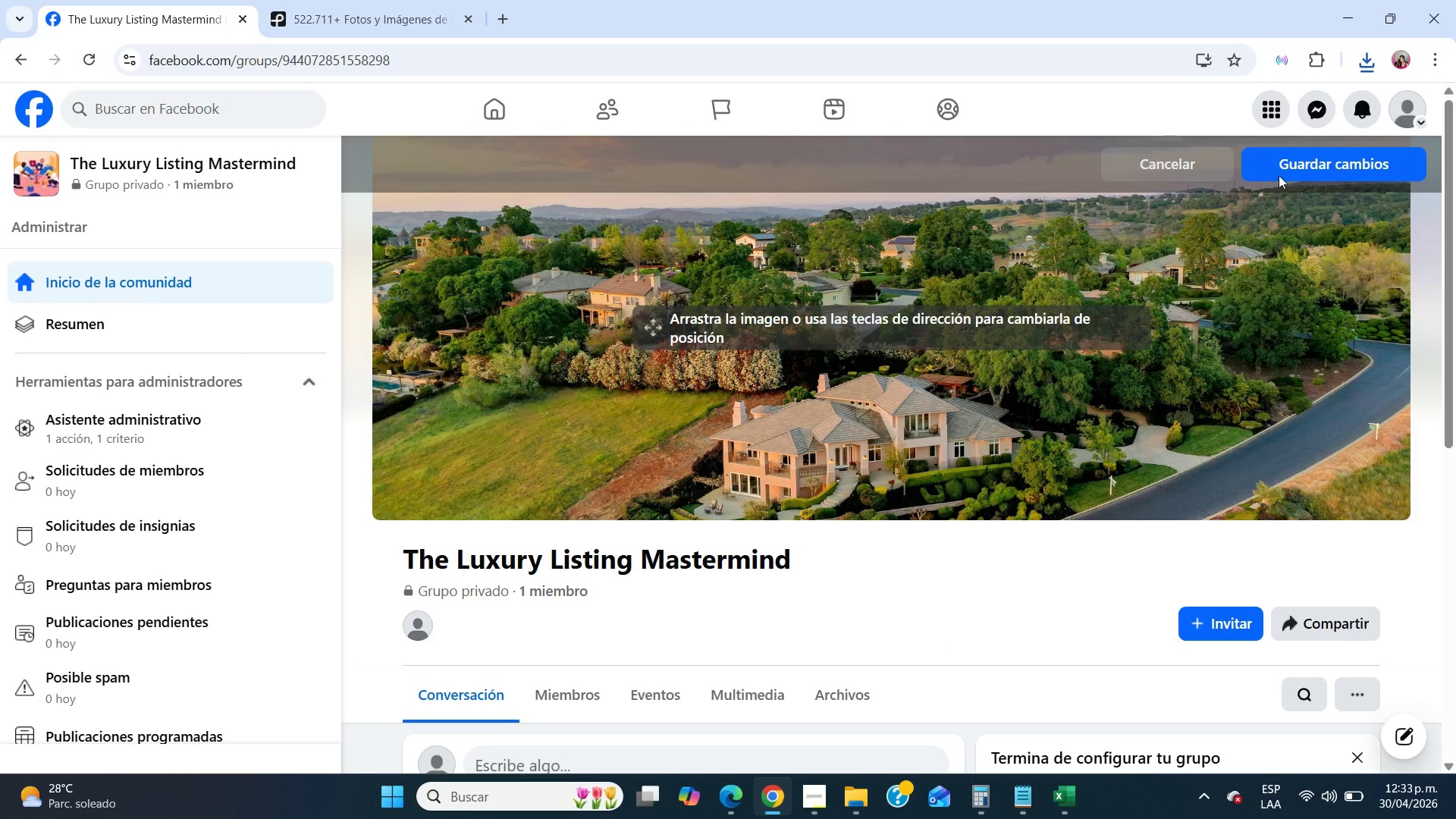 
left_click([1289, 158])
 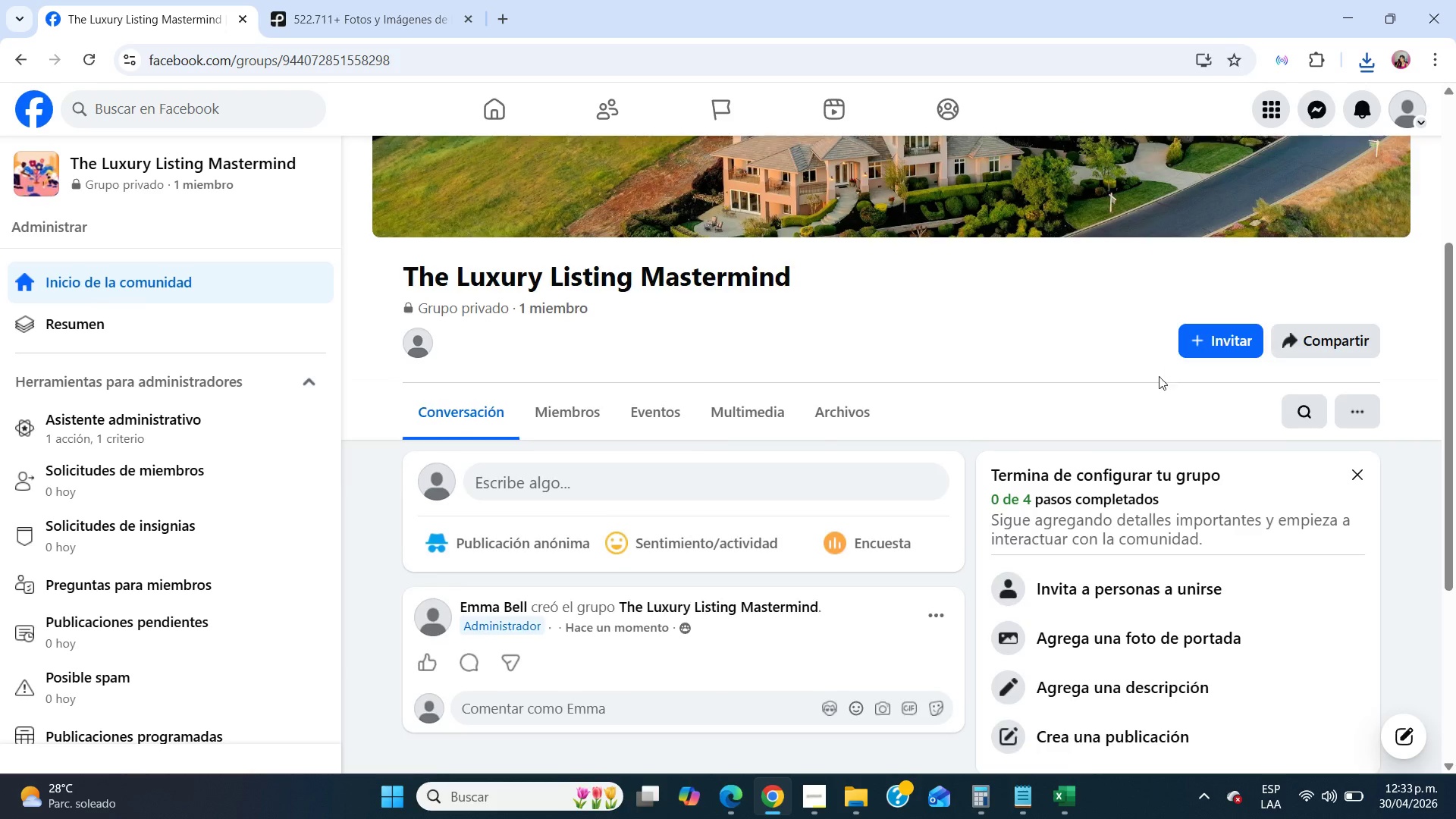 
scroll: coordinate [1159, 376], scroll_direction: up, amount: 7.0
 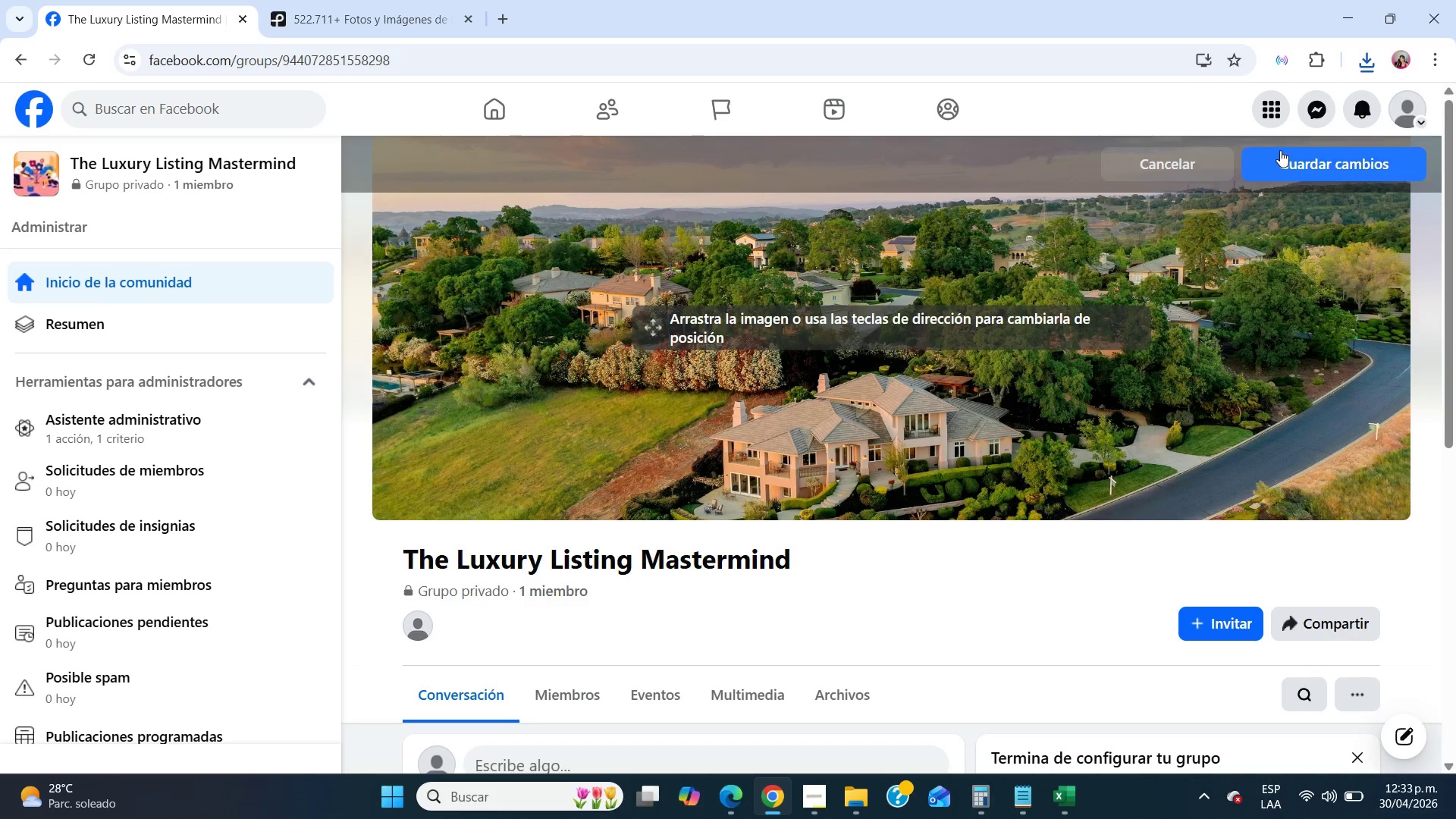 
left_click([1280, 150])
 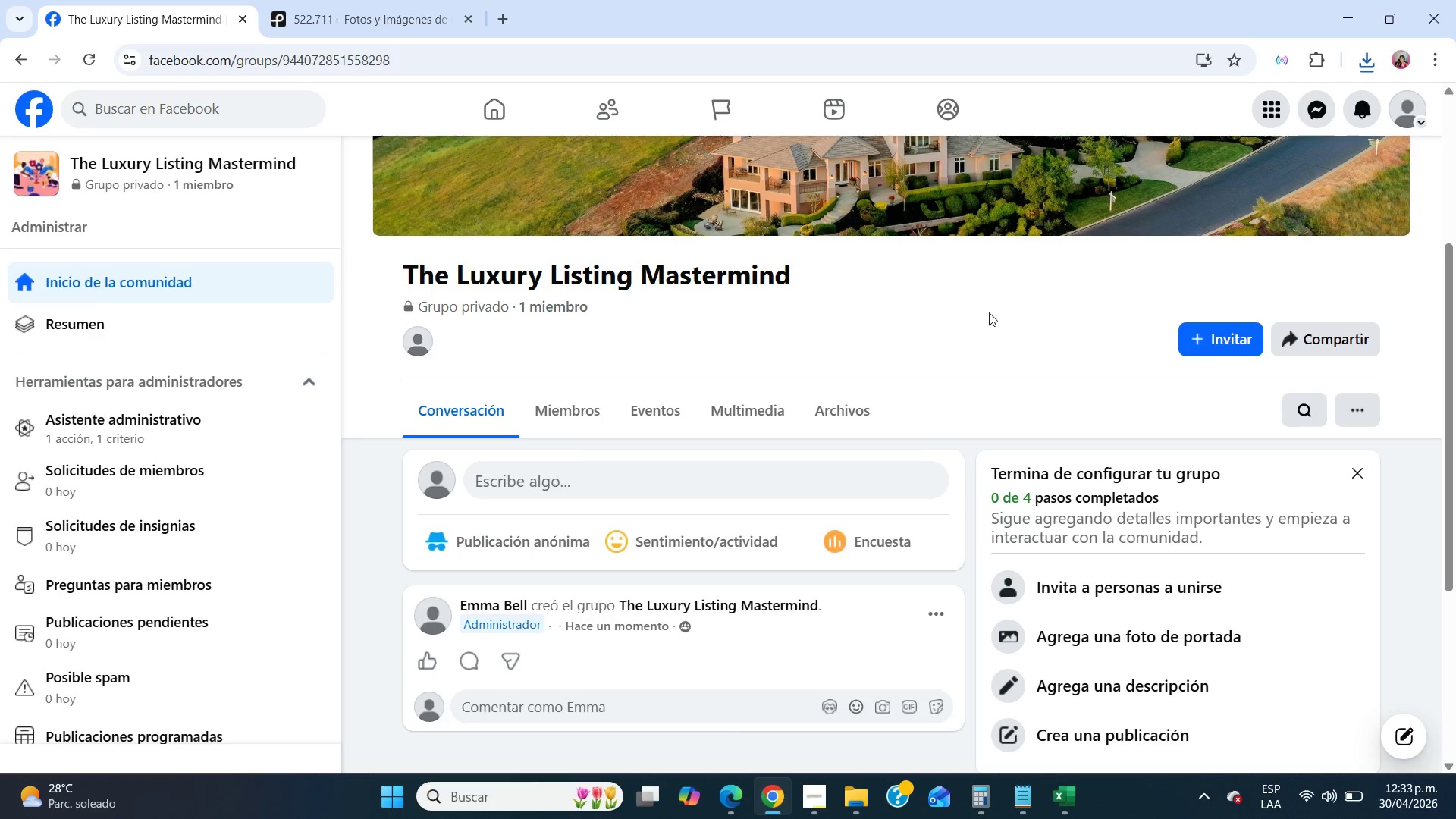 
scroll: coordinate [952, 380], scroll_direction: up, amount: 21.0
 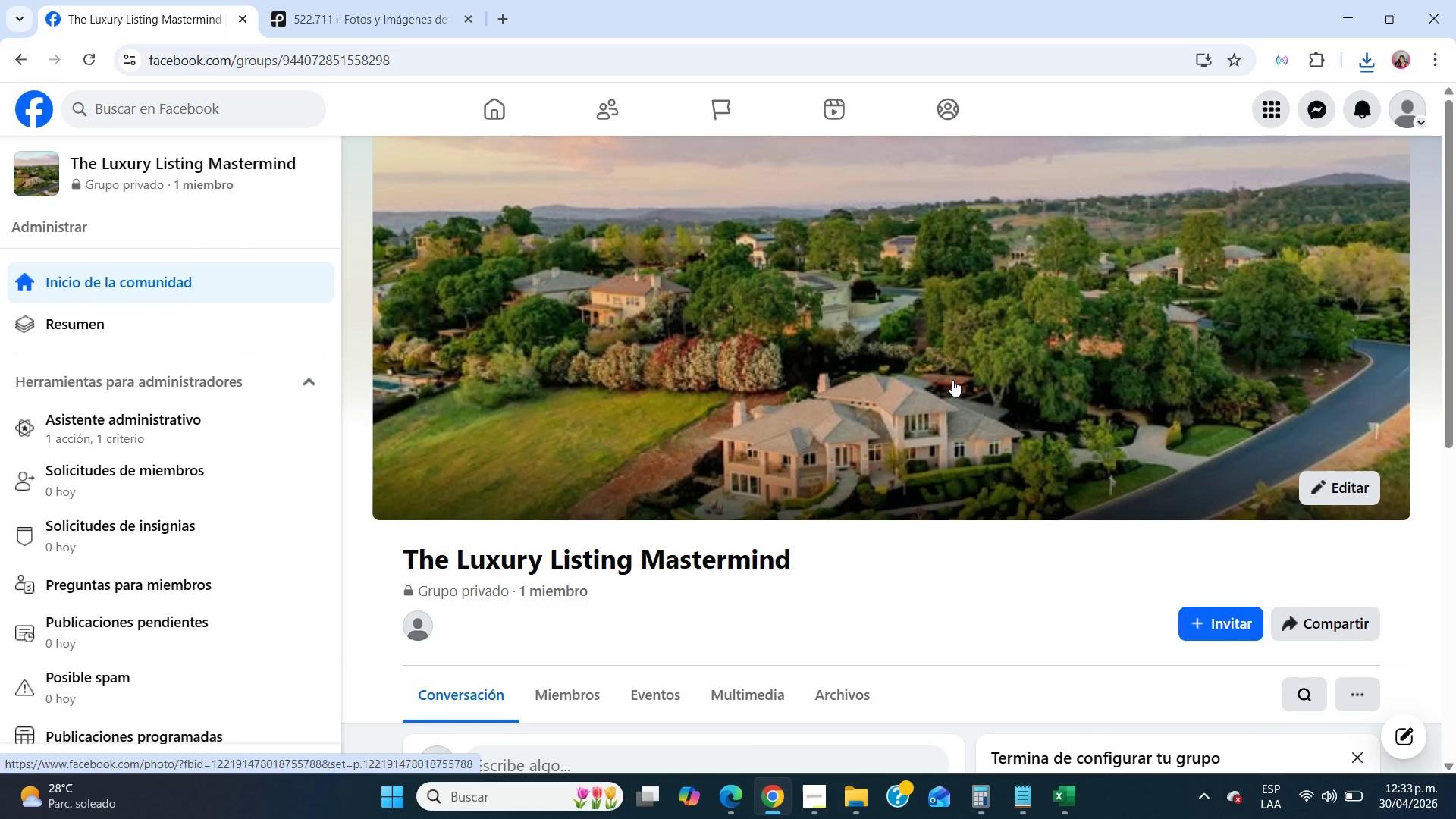 
scroll: coordinate [952, 380], scroll_direction: none, amount: 0.0
 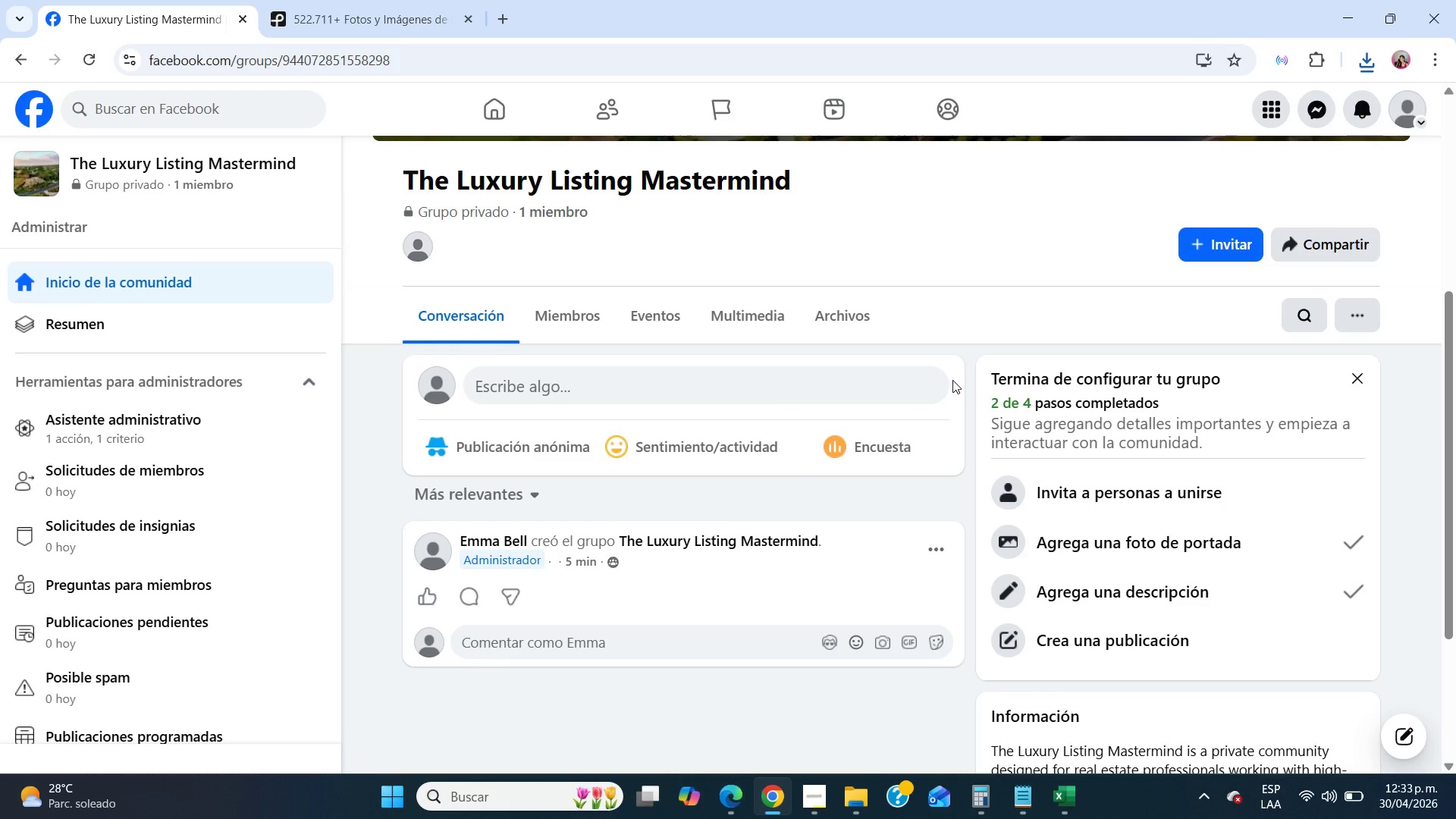 
scroll: coordinate [952, 380], scroll_direction: up, amount: 5.0
 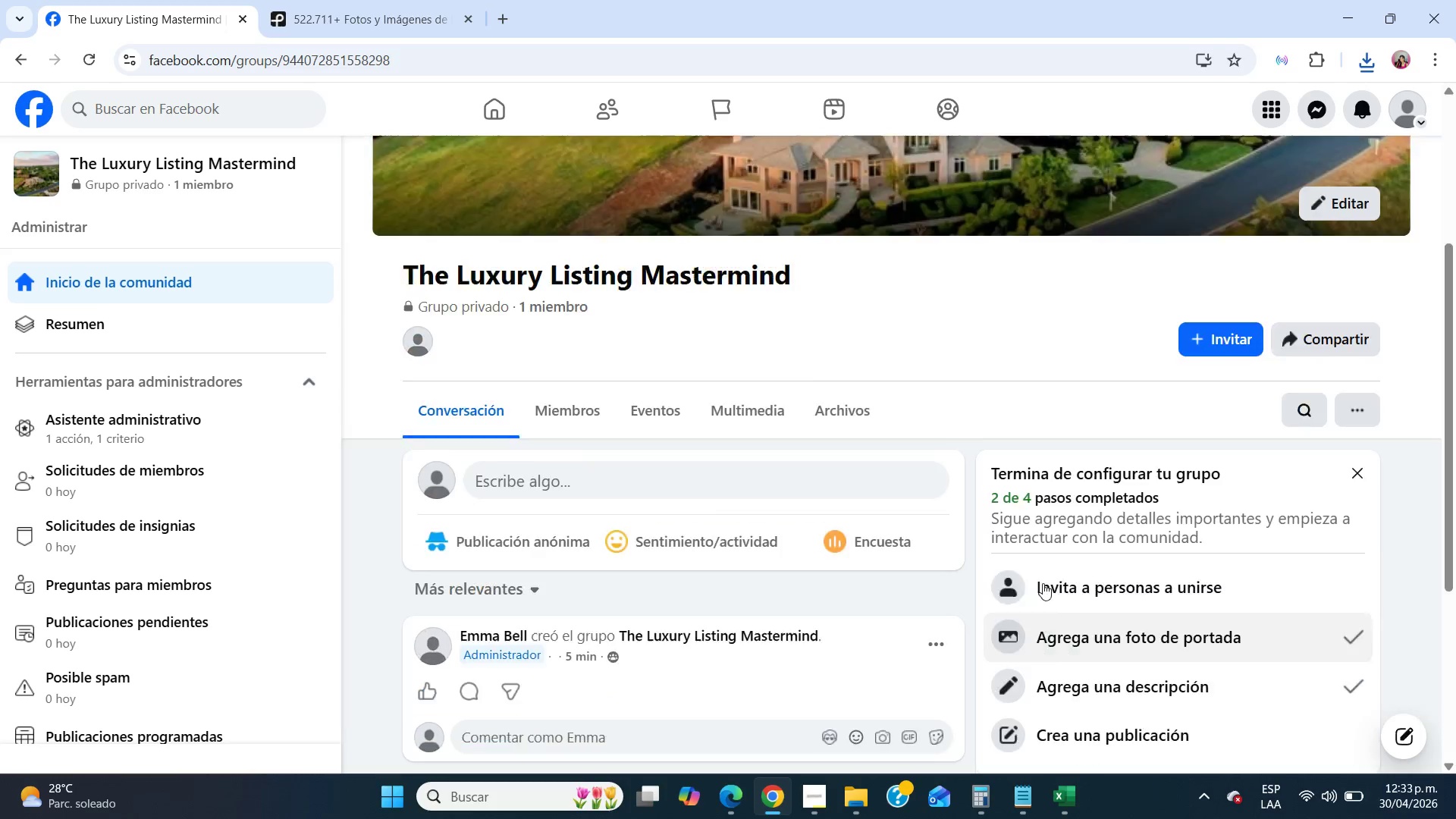 
scroll: coordinate [1050, 568], scroll_direction: down, amount: 5.0
 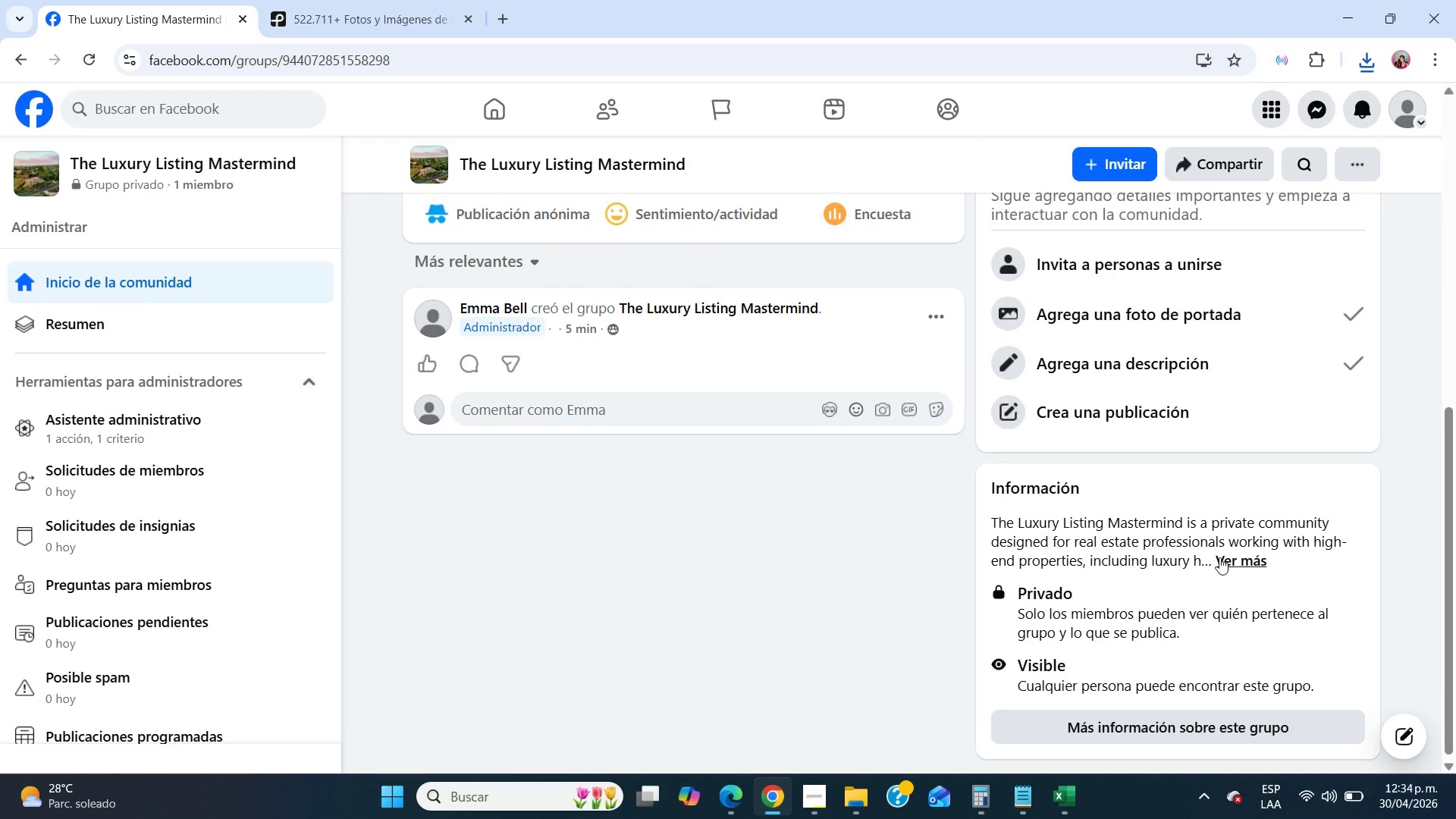 
left_click([1232, 569])
 